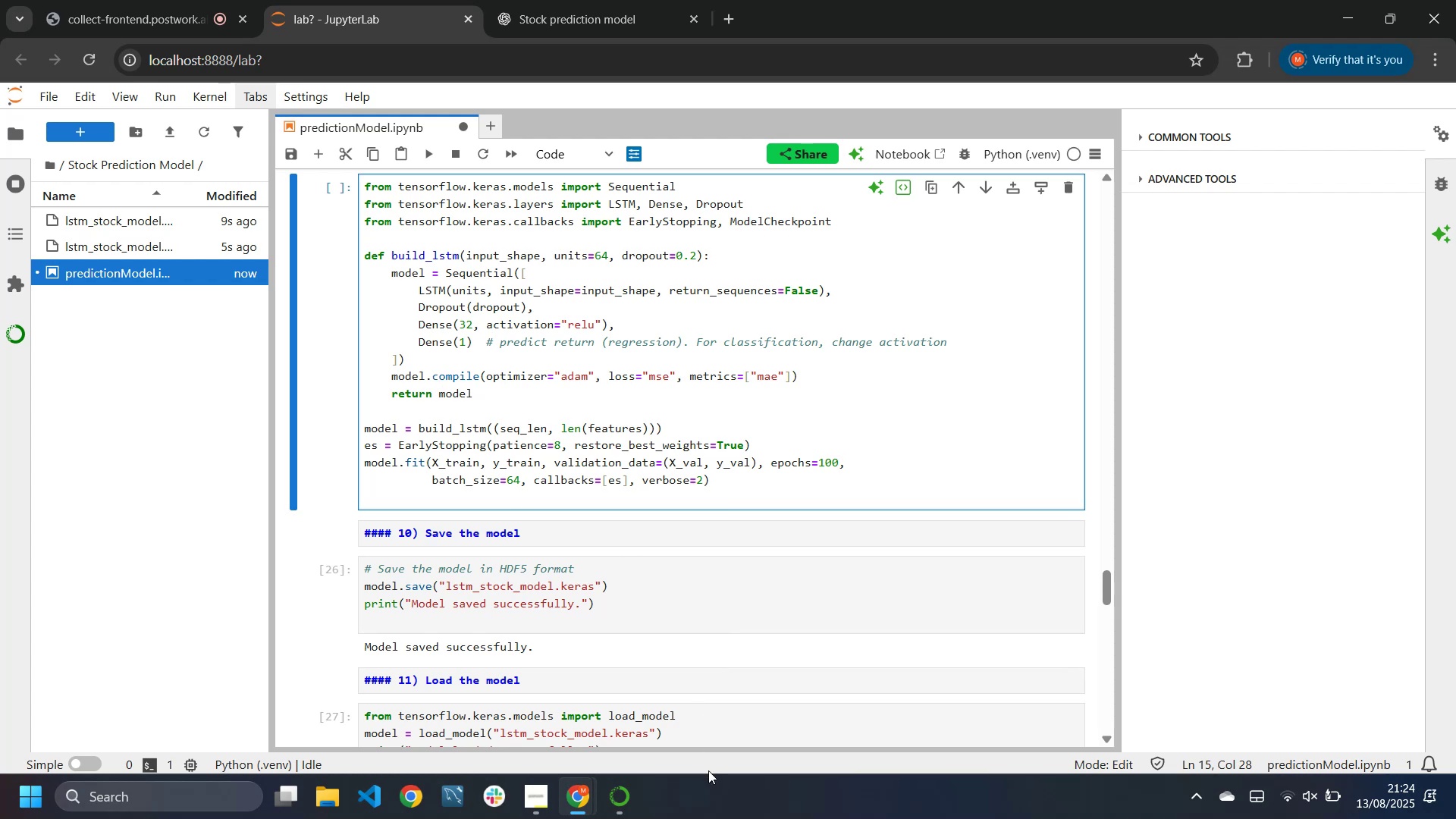 
wait(32.41)
 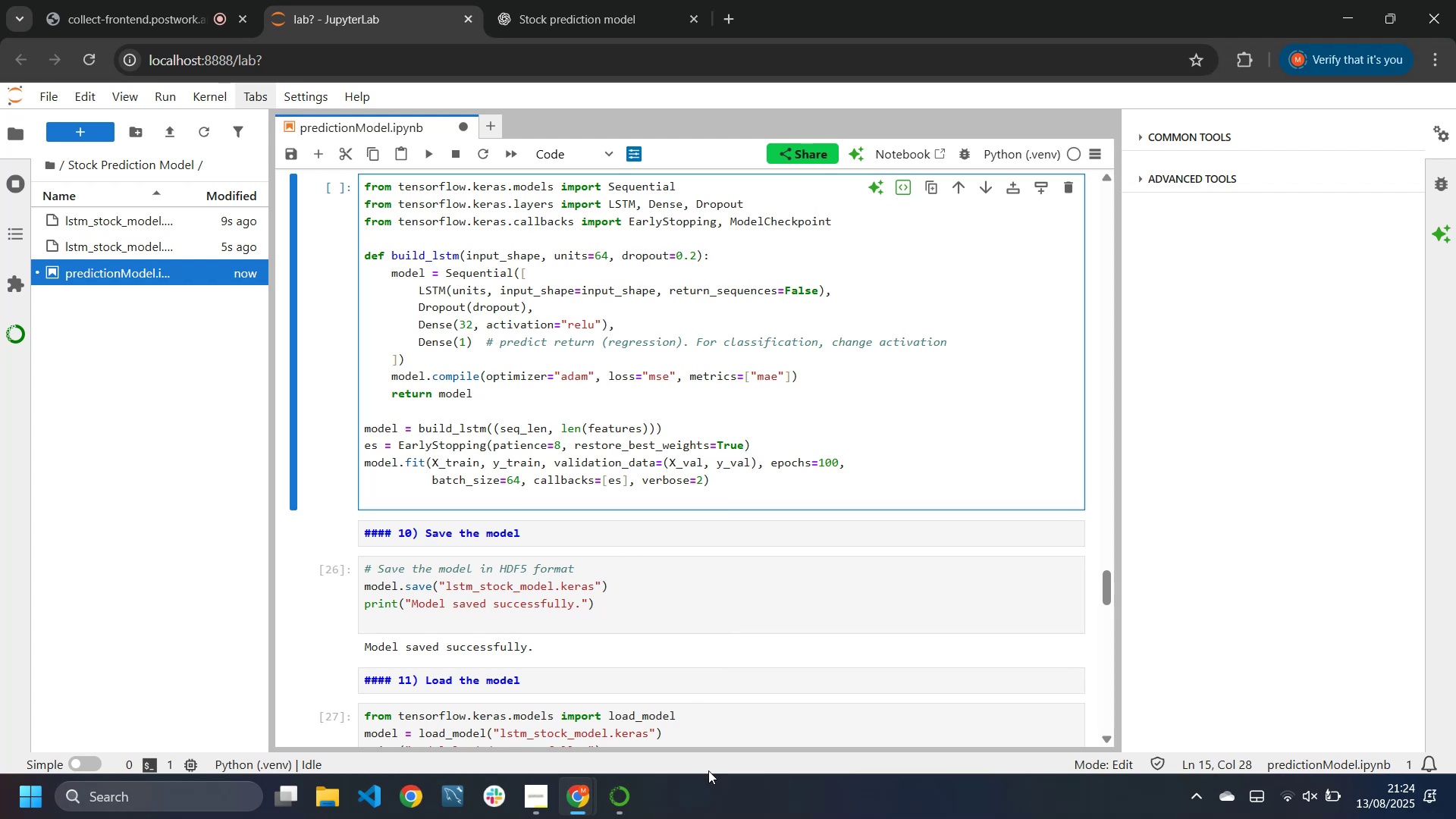 
scroll: coordinate [639, 374], scroll_direction: down, amount: 1.0
 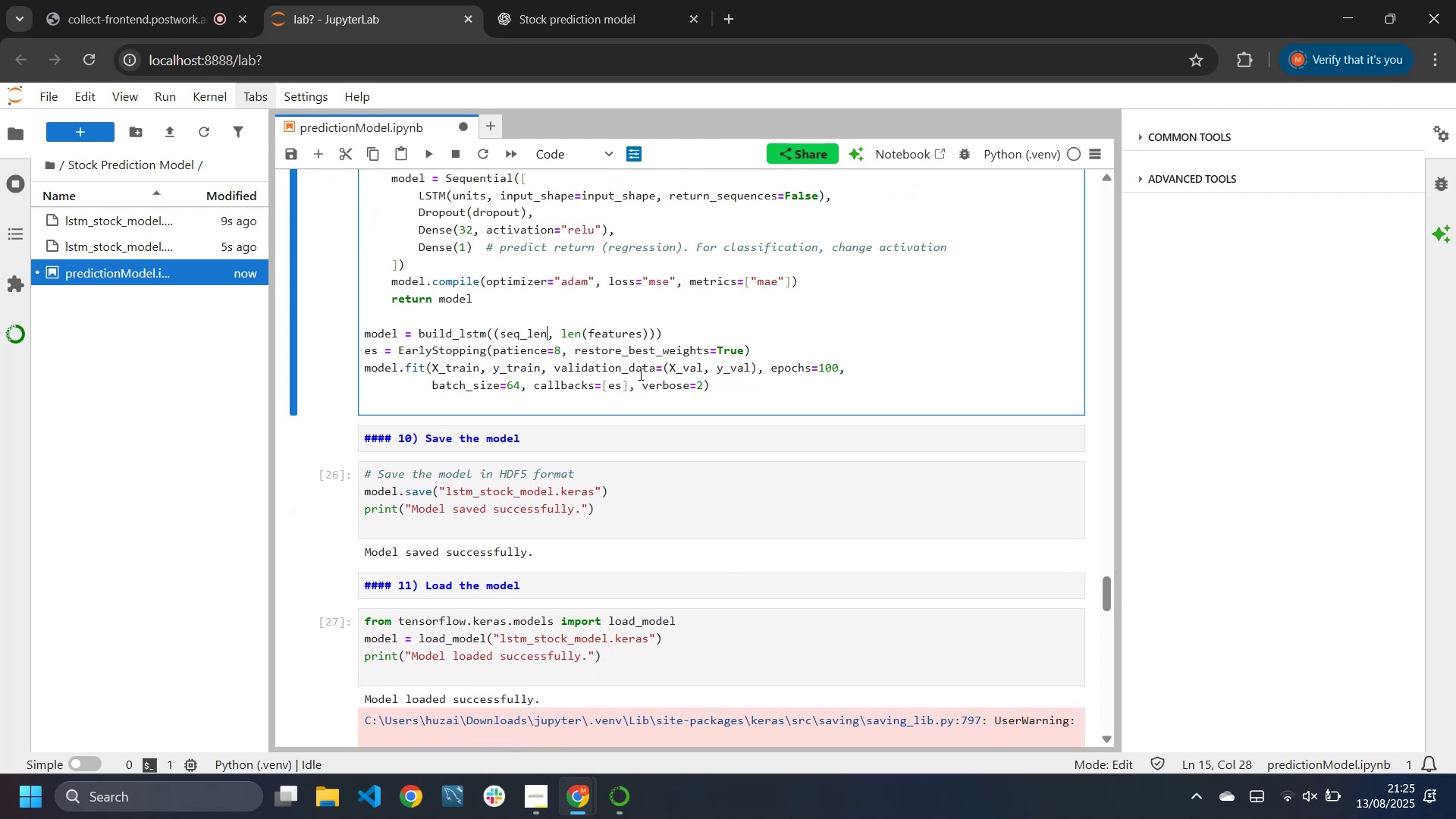 
scroll: coordinate [639, 374], scroll_direction: up, amount: 4.0
 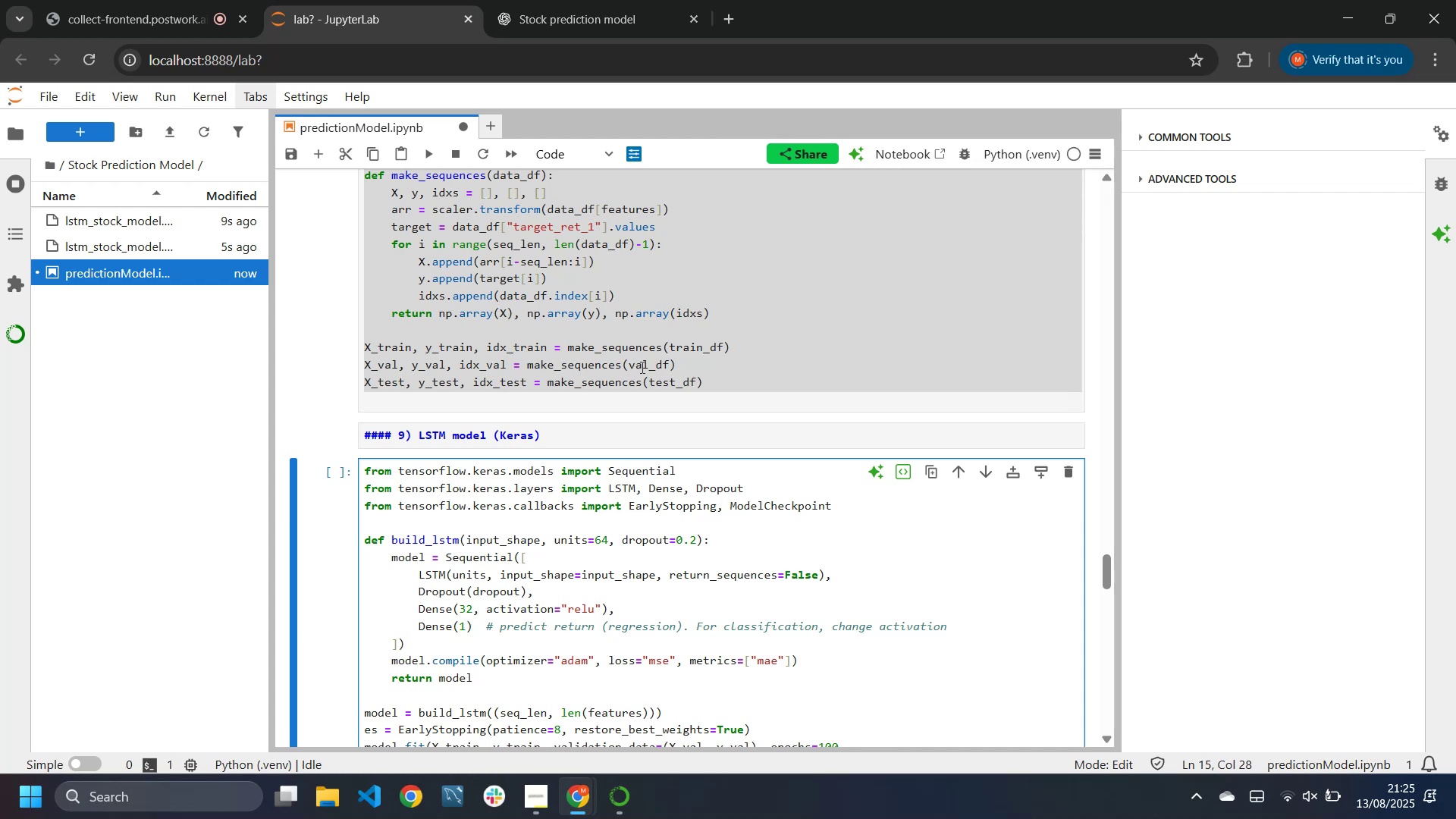 
wait(9.29)
 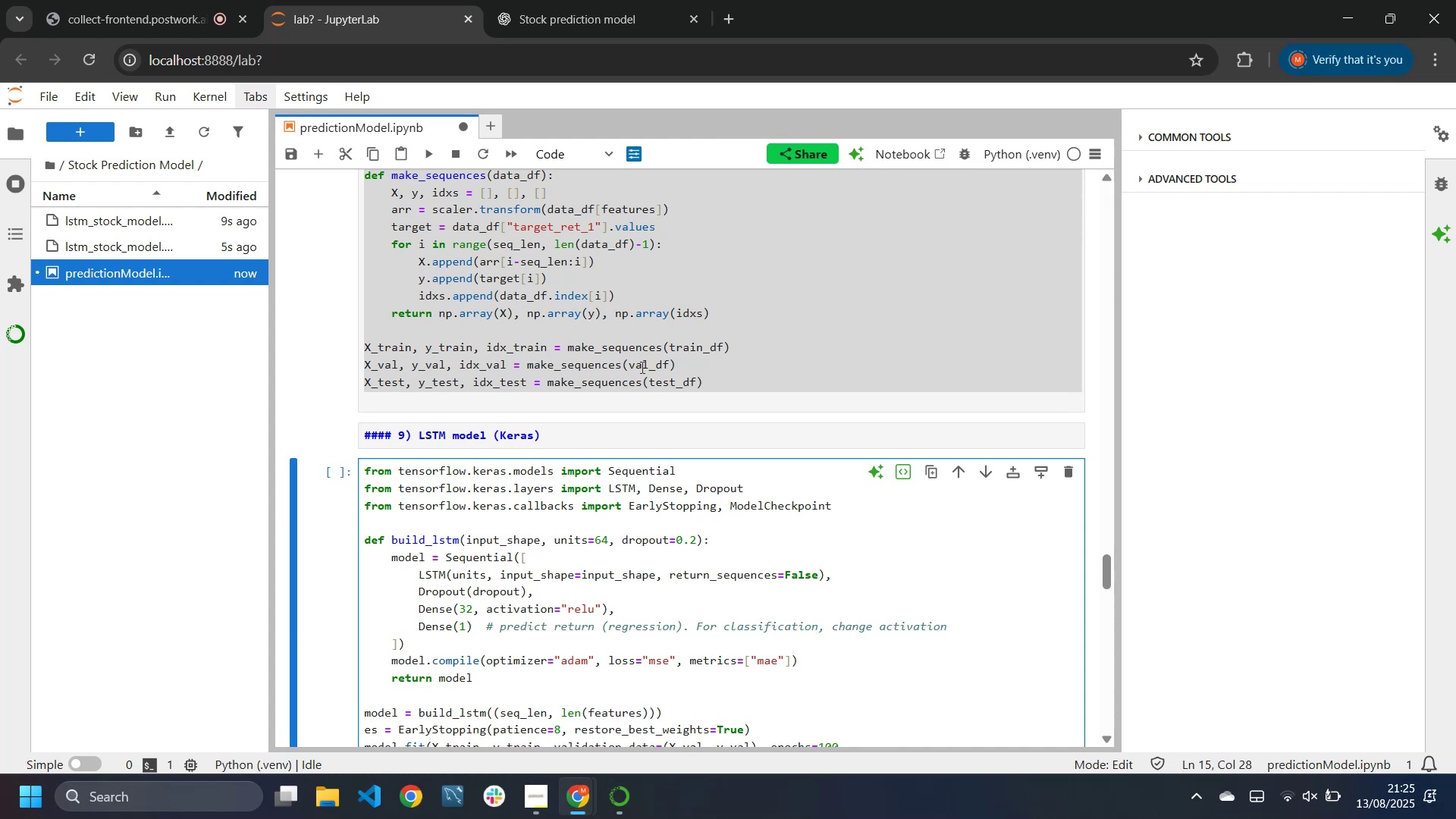 
scroll: coordinate [652, 362], scroll_direction: up, amount: 1.0
 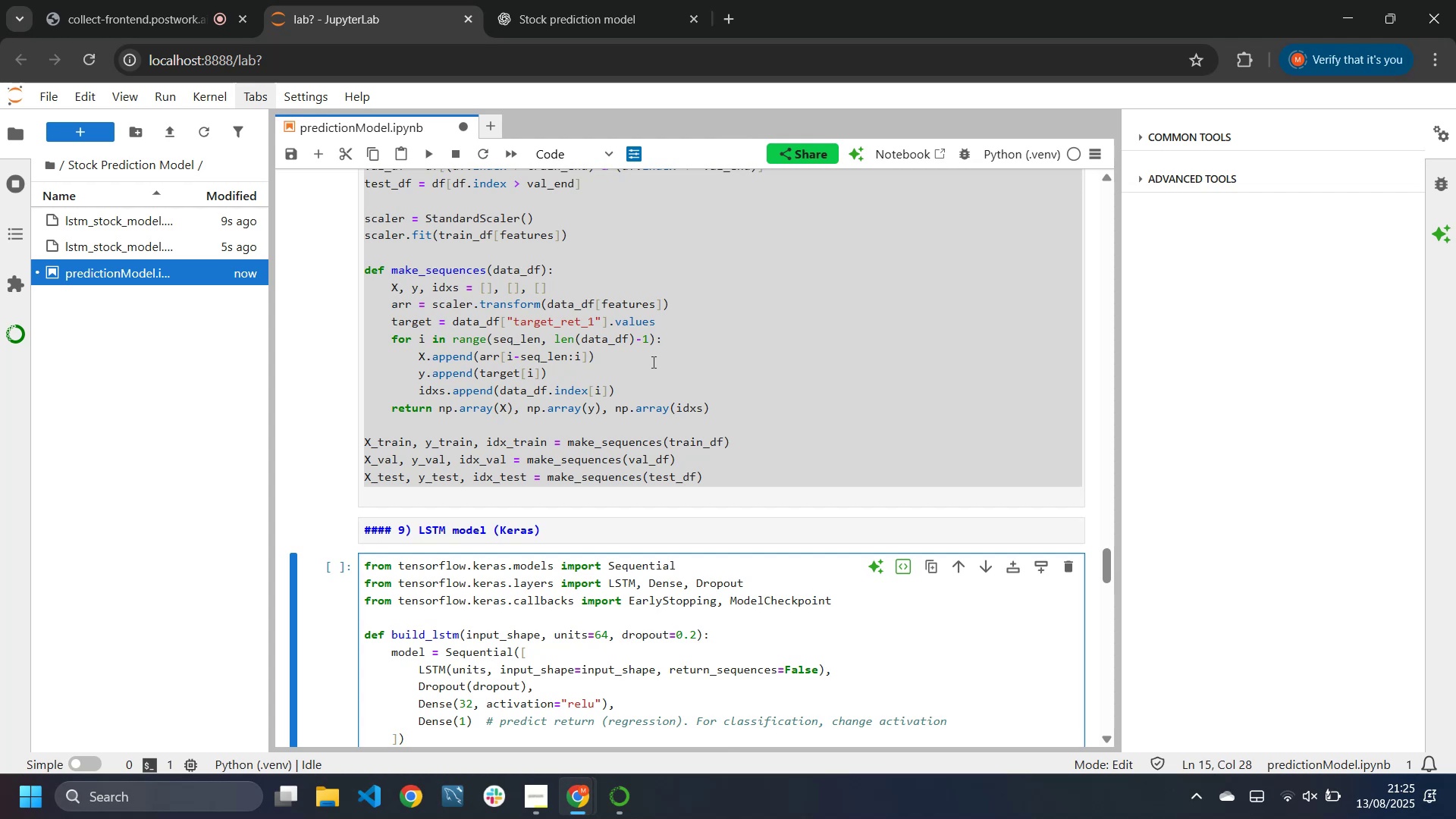 
wait(6.5)
 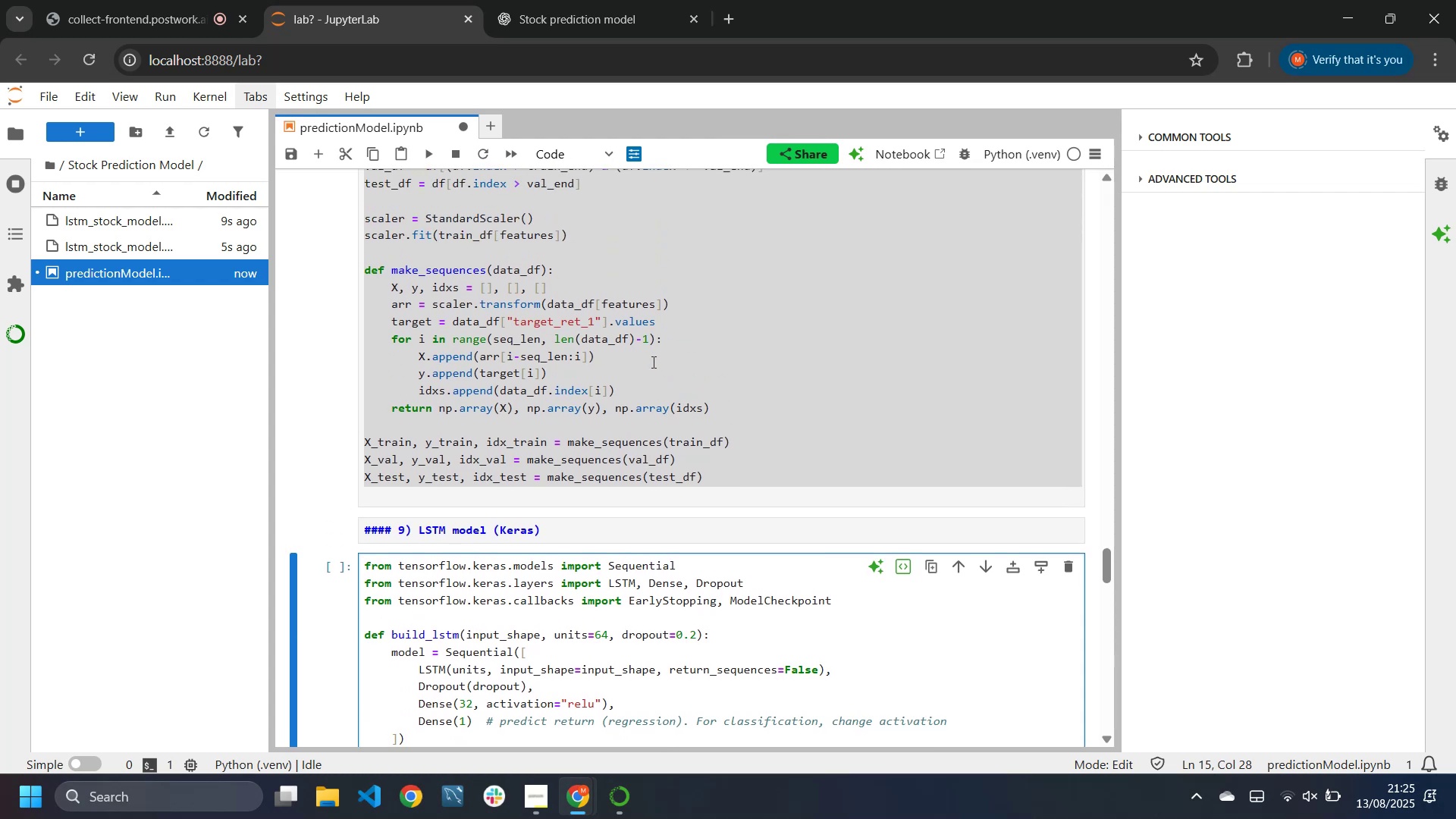 
scroll: coordinate [652, 362], scroll_direction: up, amount: 2.0
 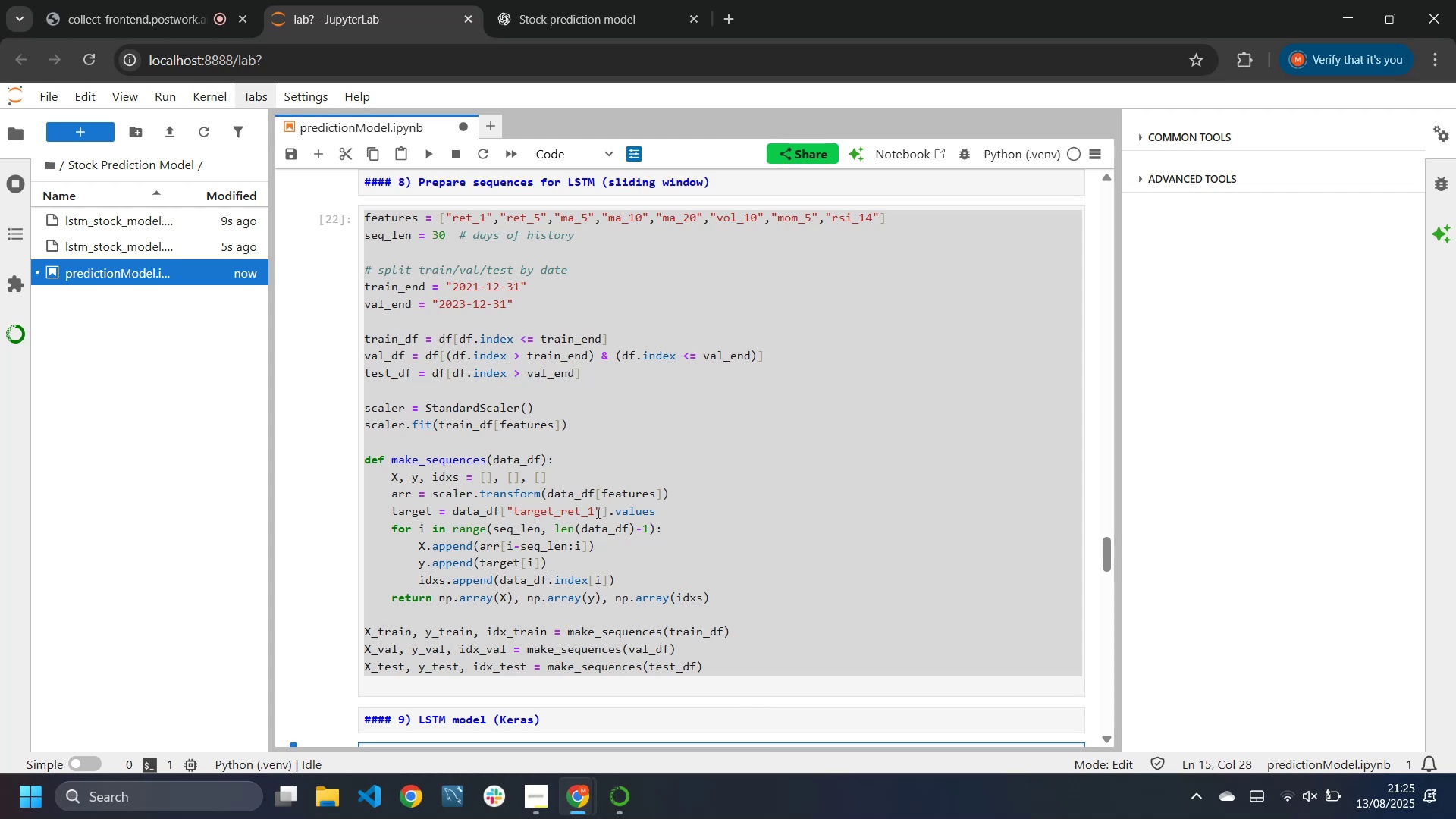 
wait(6.92)
 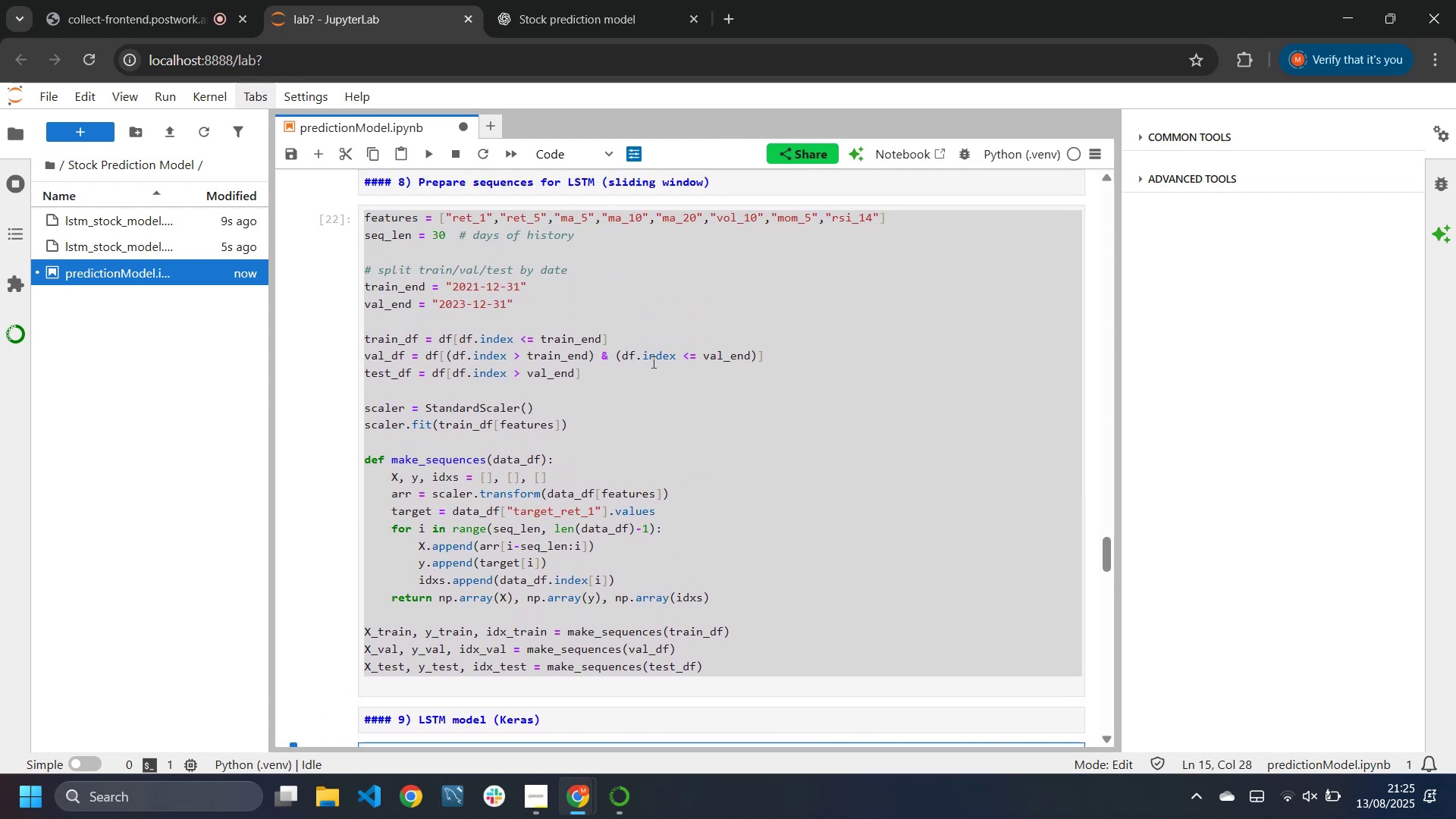 
scroll: coordinate [577, 557], scroll_direction: up, amount: 4.0
 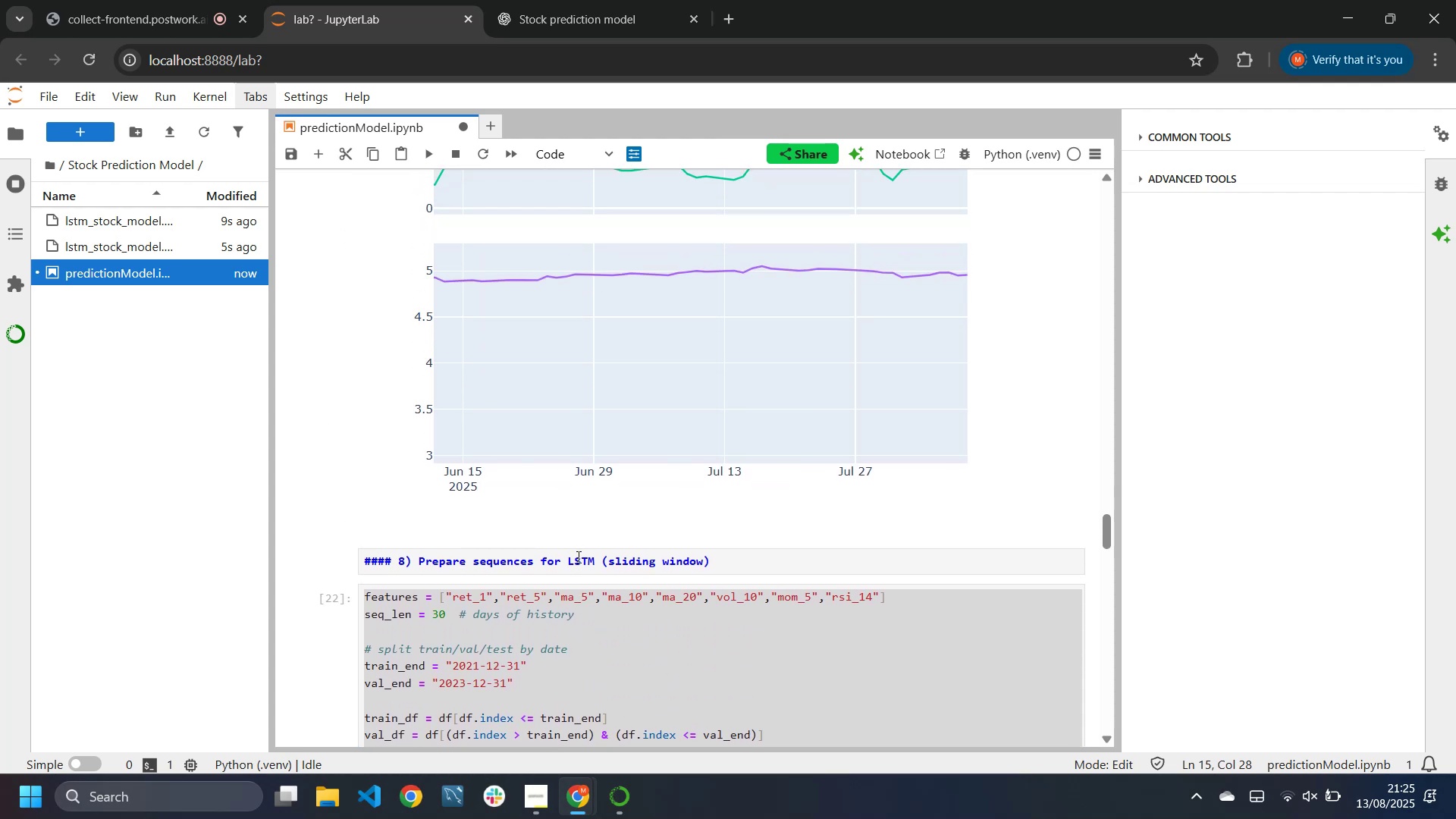 
scroll: coordinate [577, 557], scroll_direction: down, amount: 1.0
 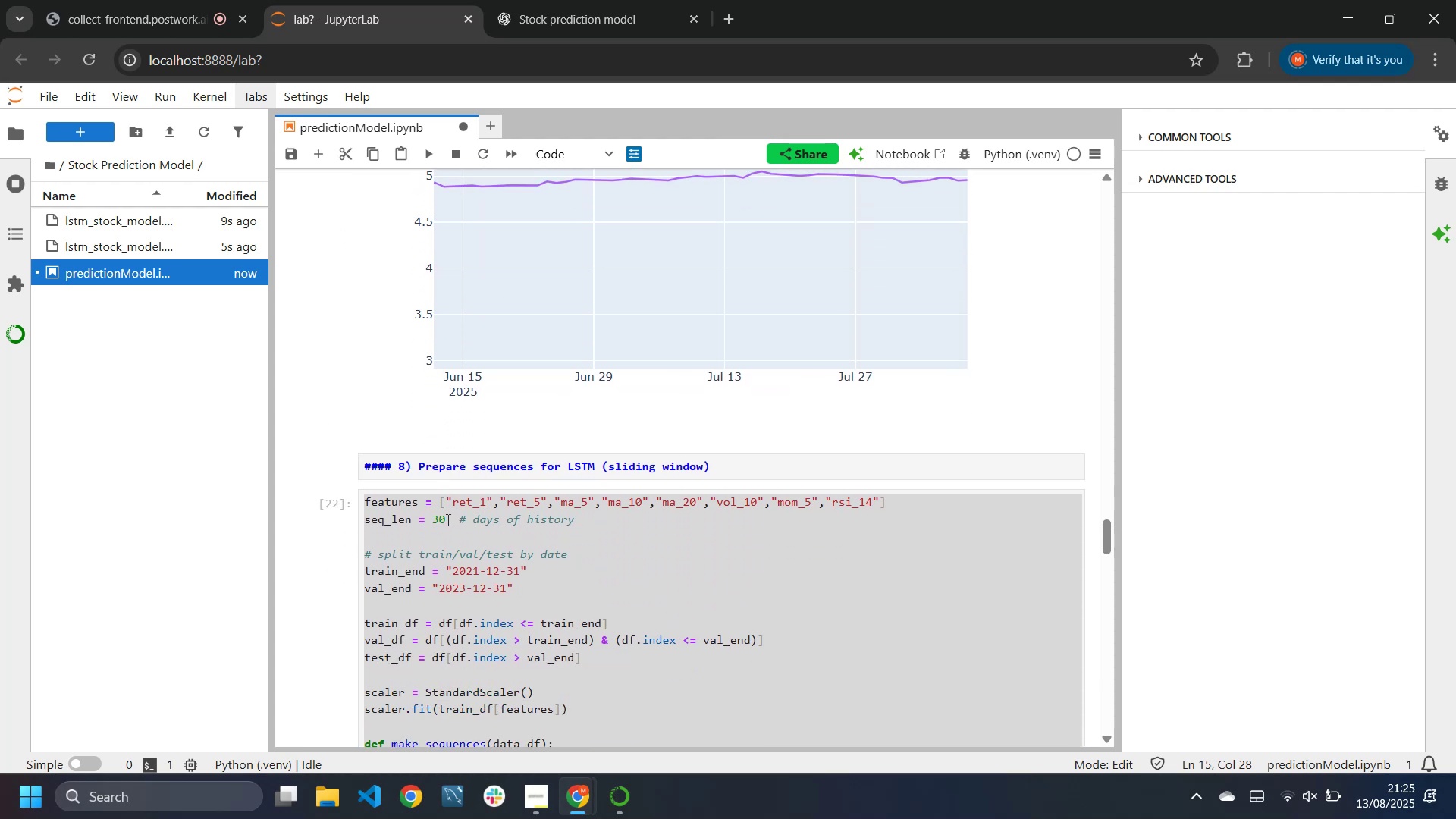 
left_click([441, 525])
 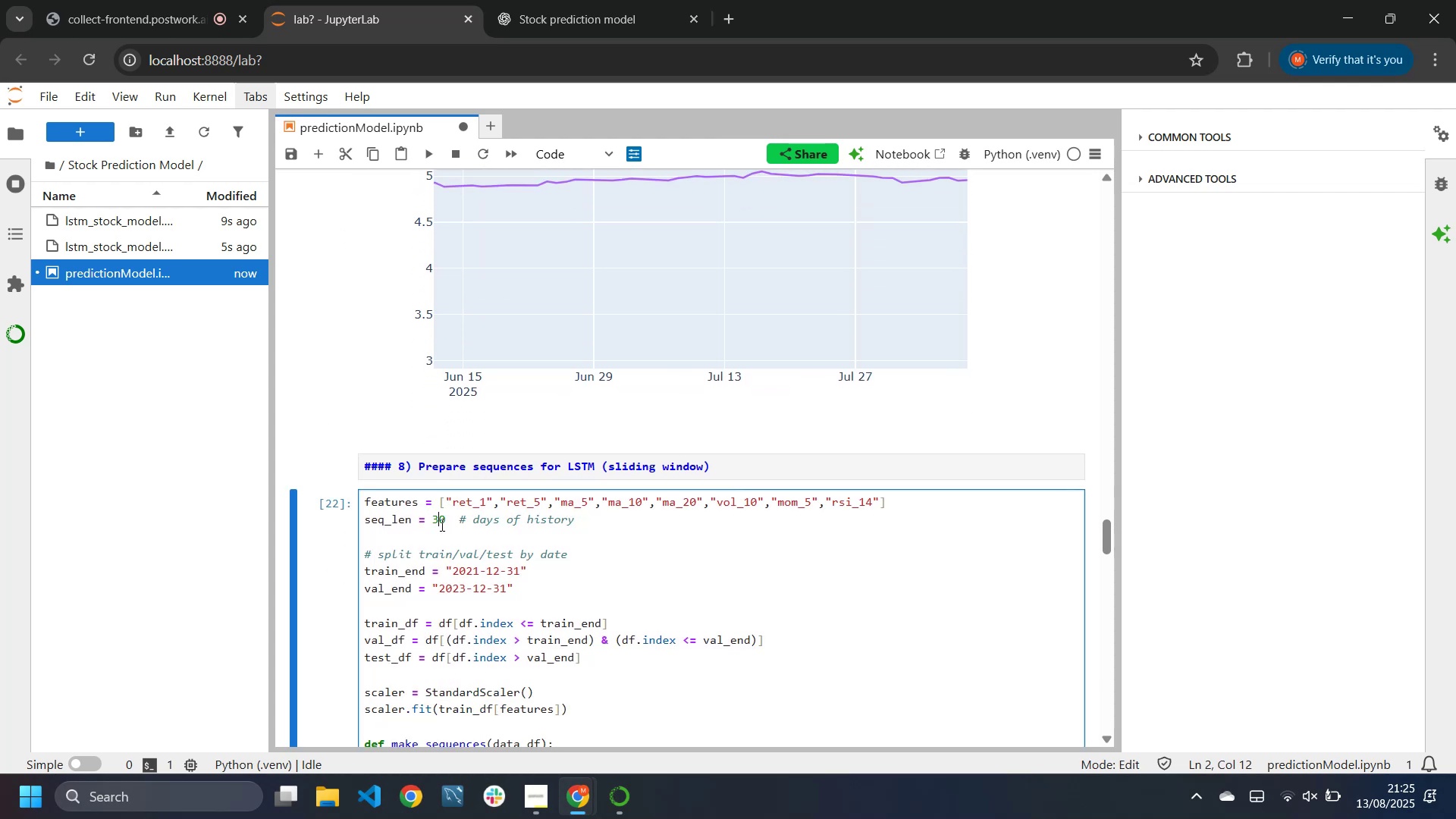 
key(Backspace)
 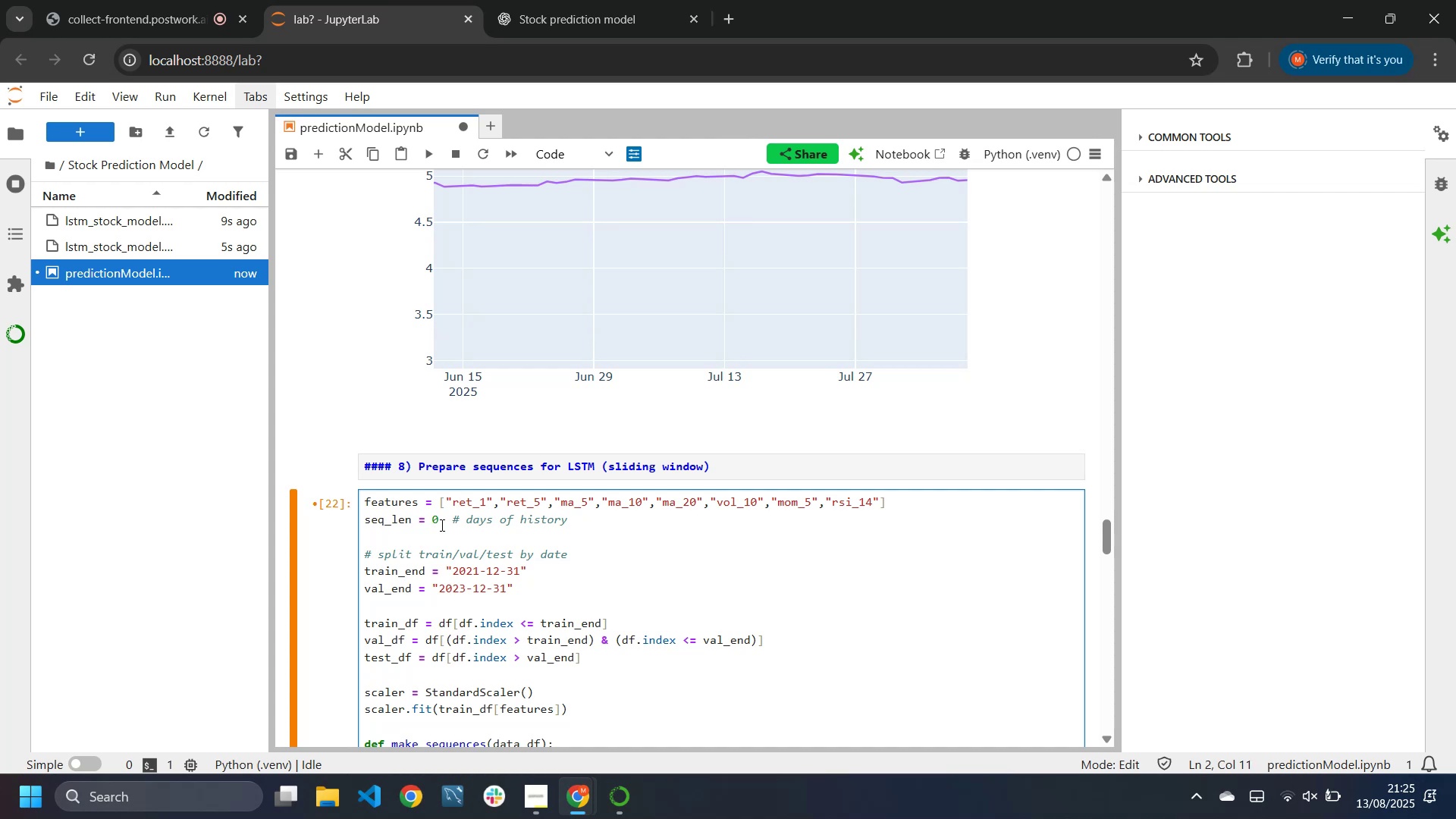 
key(6)
 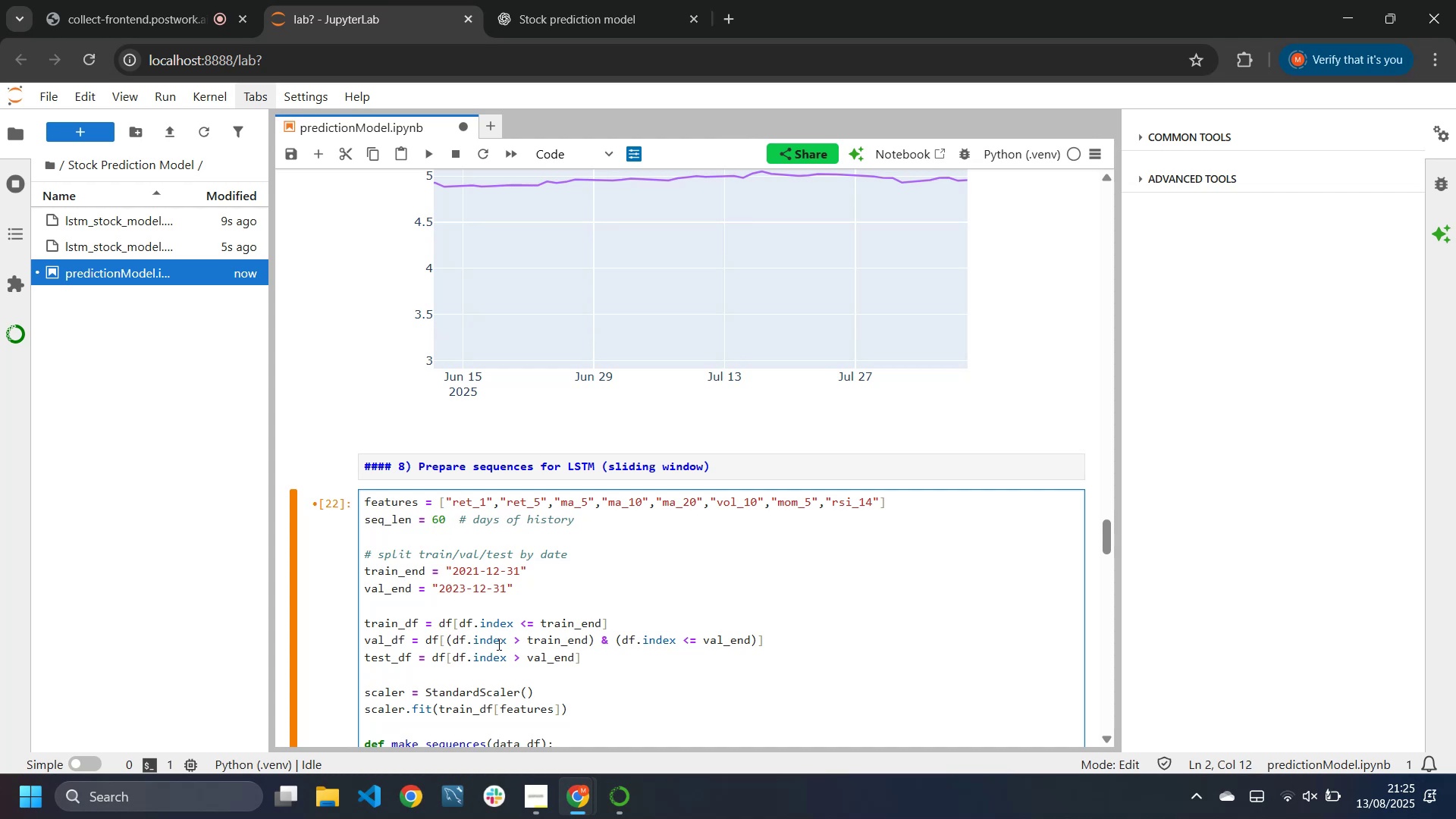 
left_click([492, 626])
 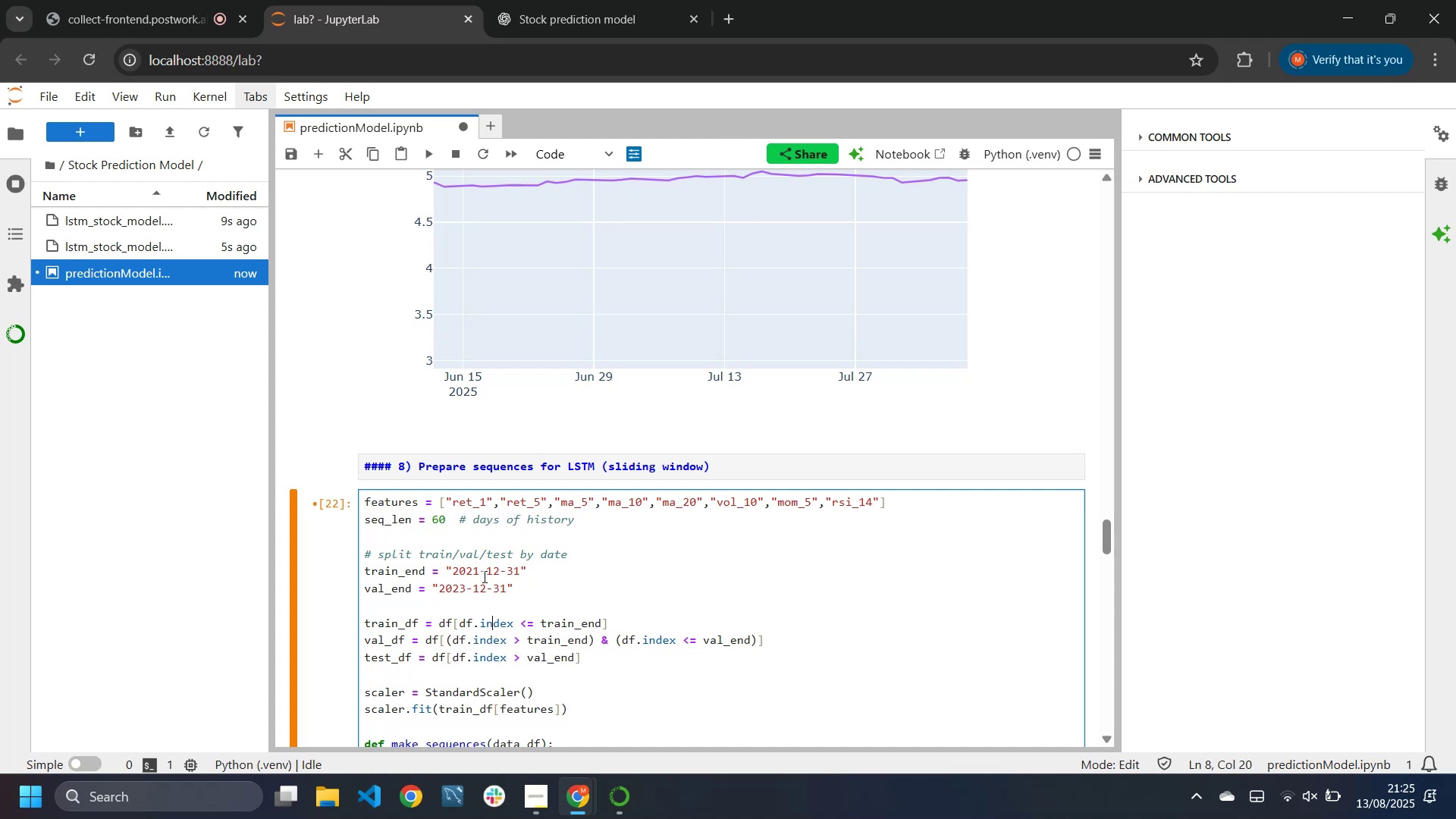 
left_click([483, 576])
 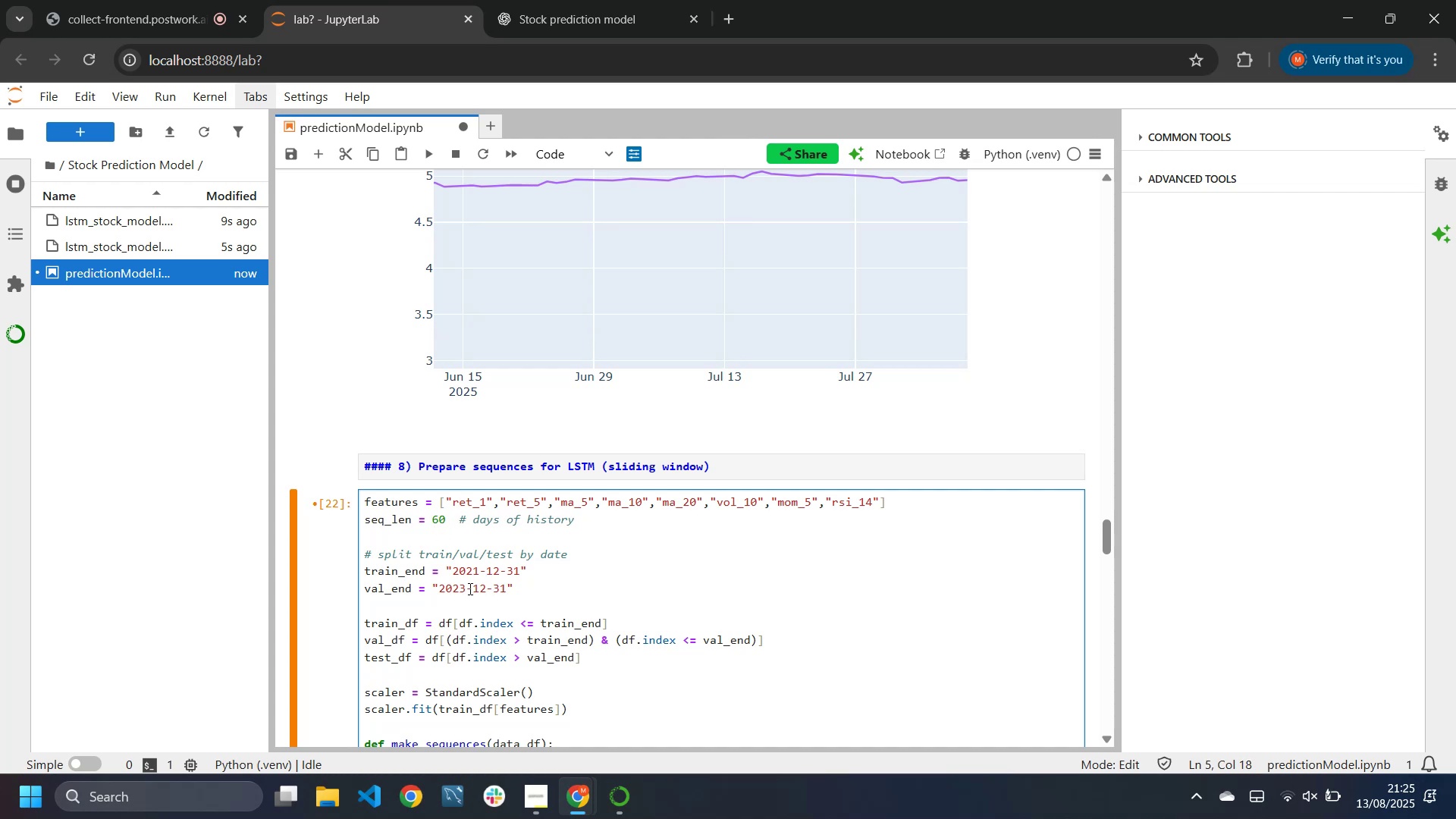 
left_click_drag(start_coordinate=[465, 591], to_coordinate=[457, 592])
 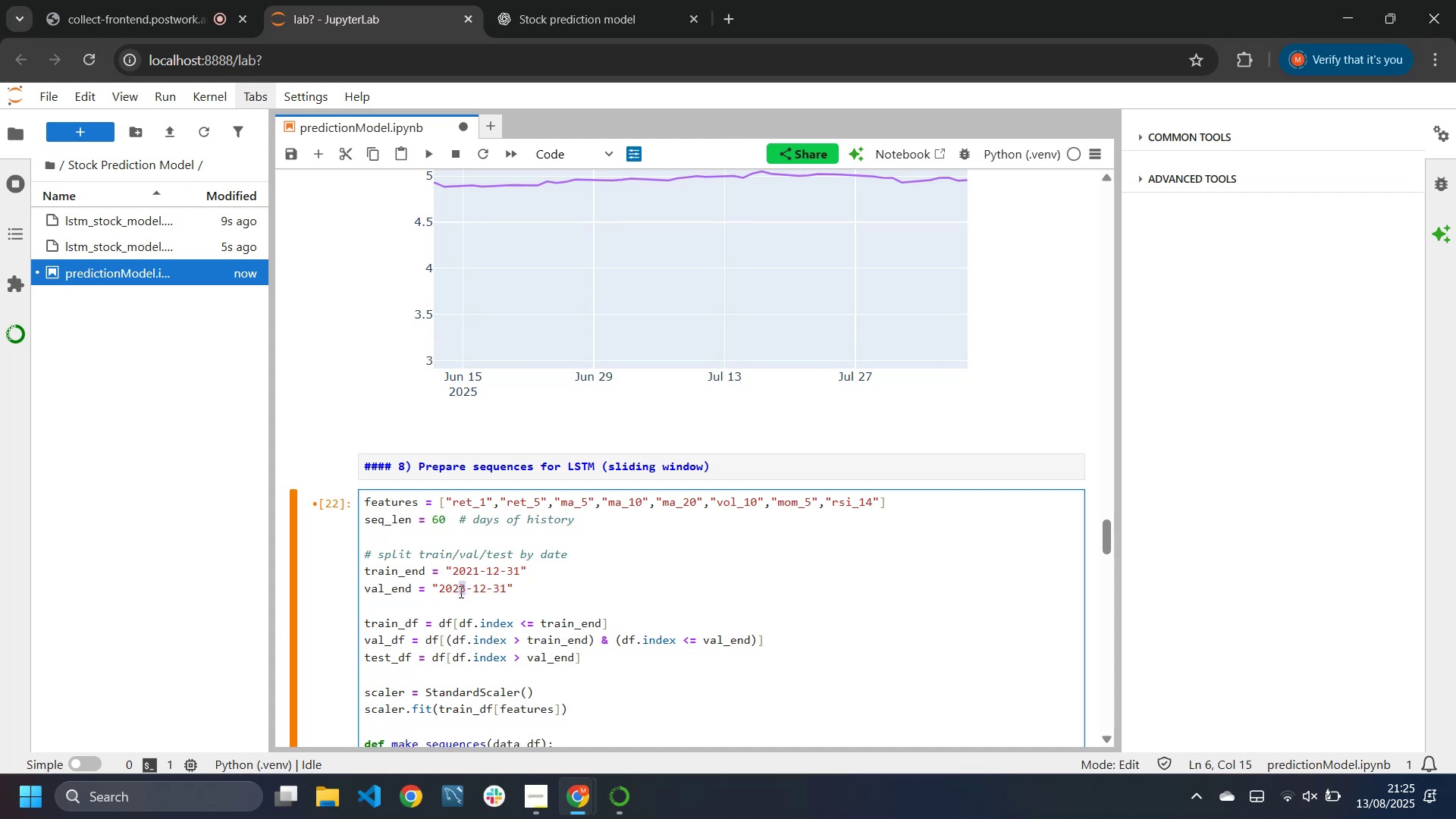 
key(4)
 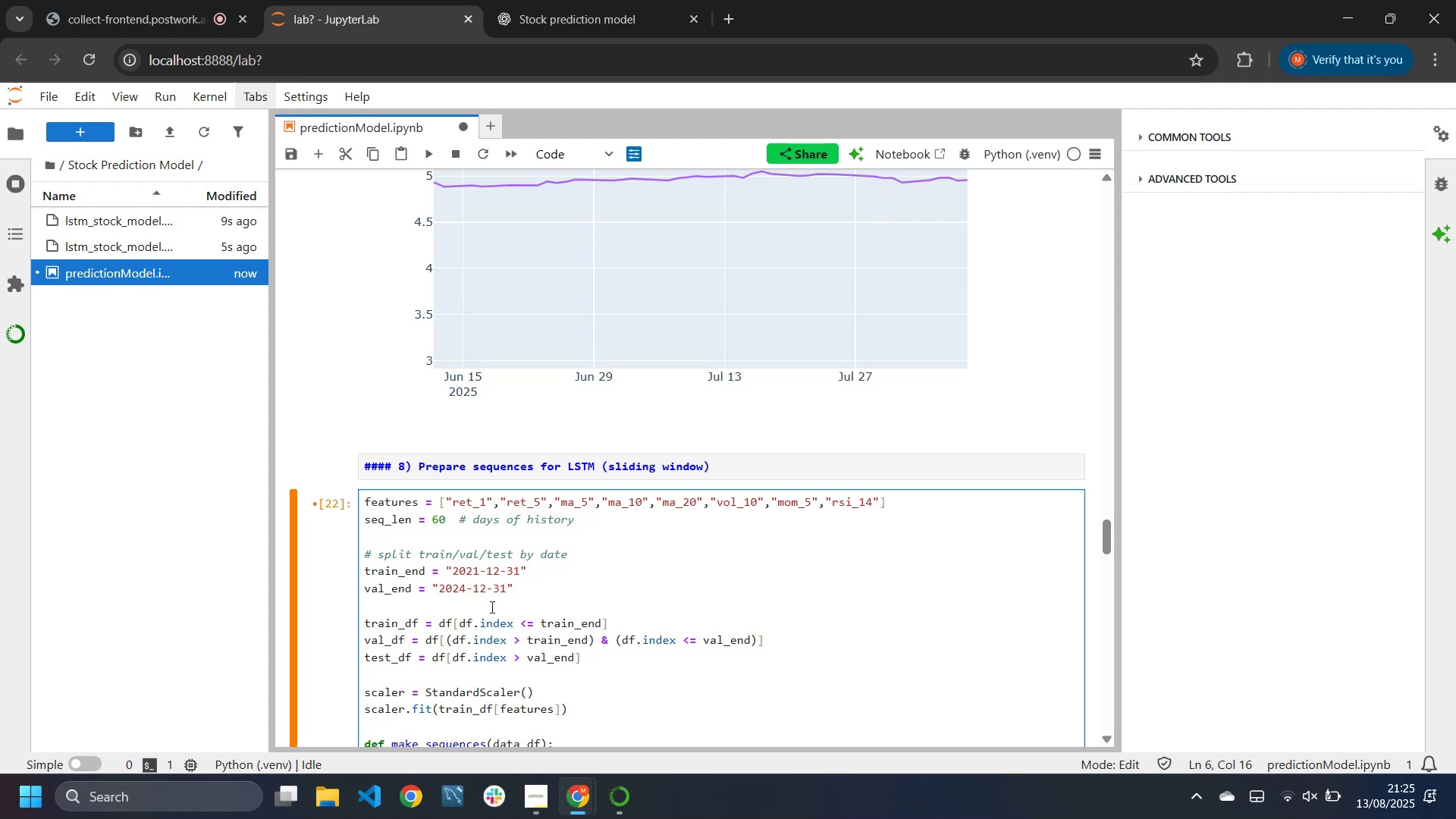 
left_click([488, 659])
 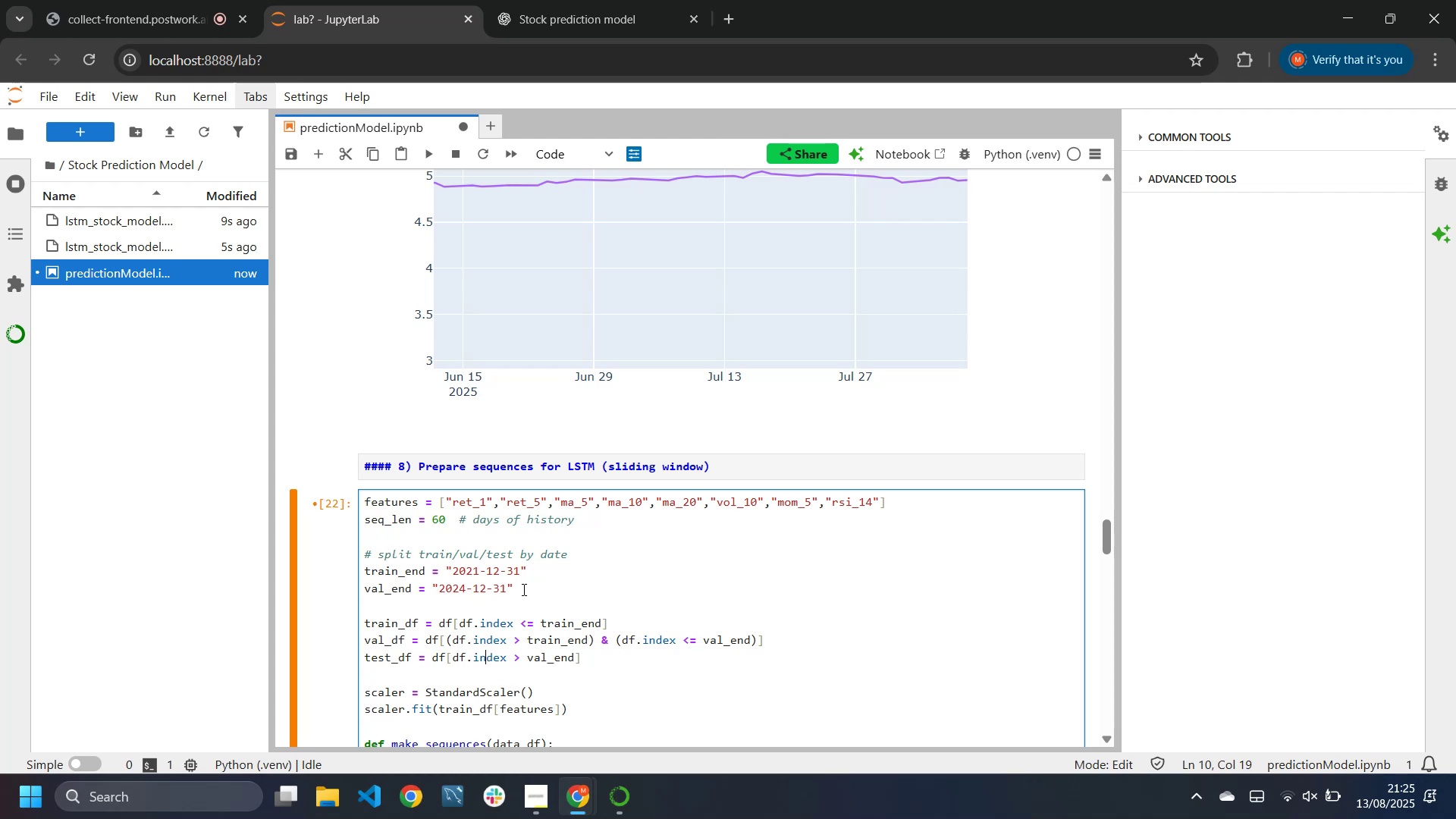 
scroll: coordinate [522, 589], scroll_direction: up, amount: 4.0
 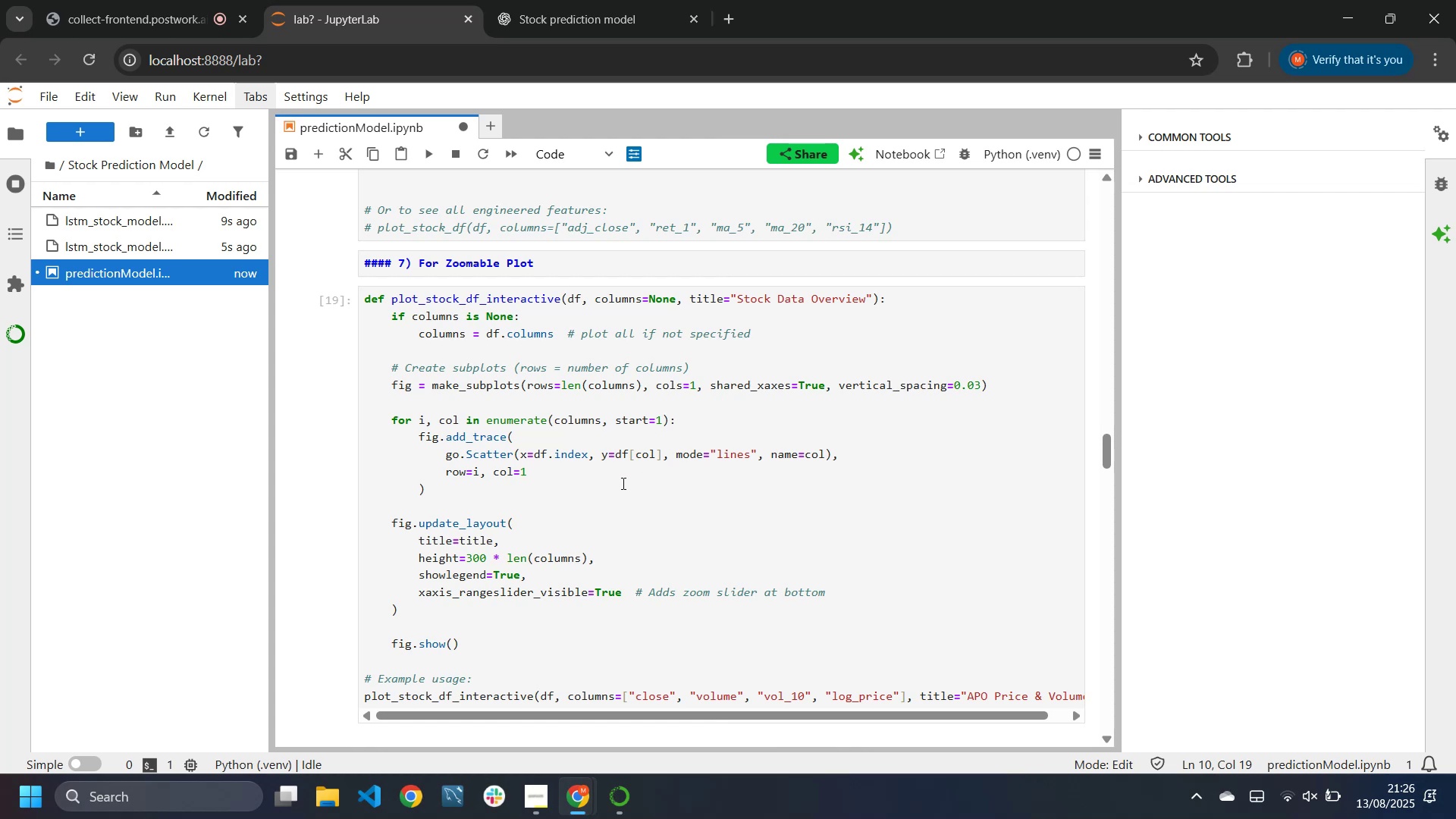 
wait(7.62)
 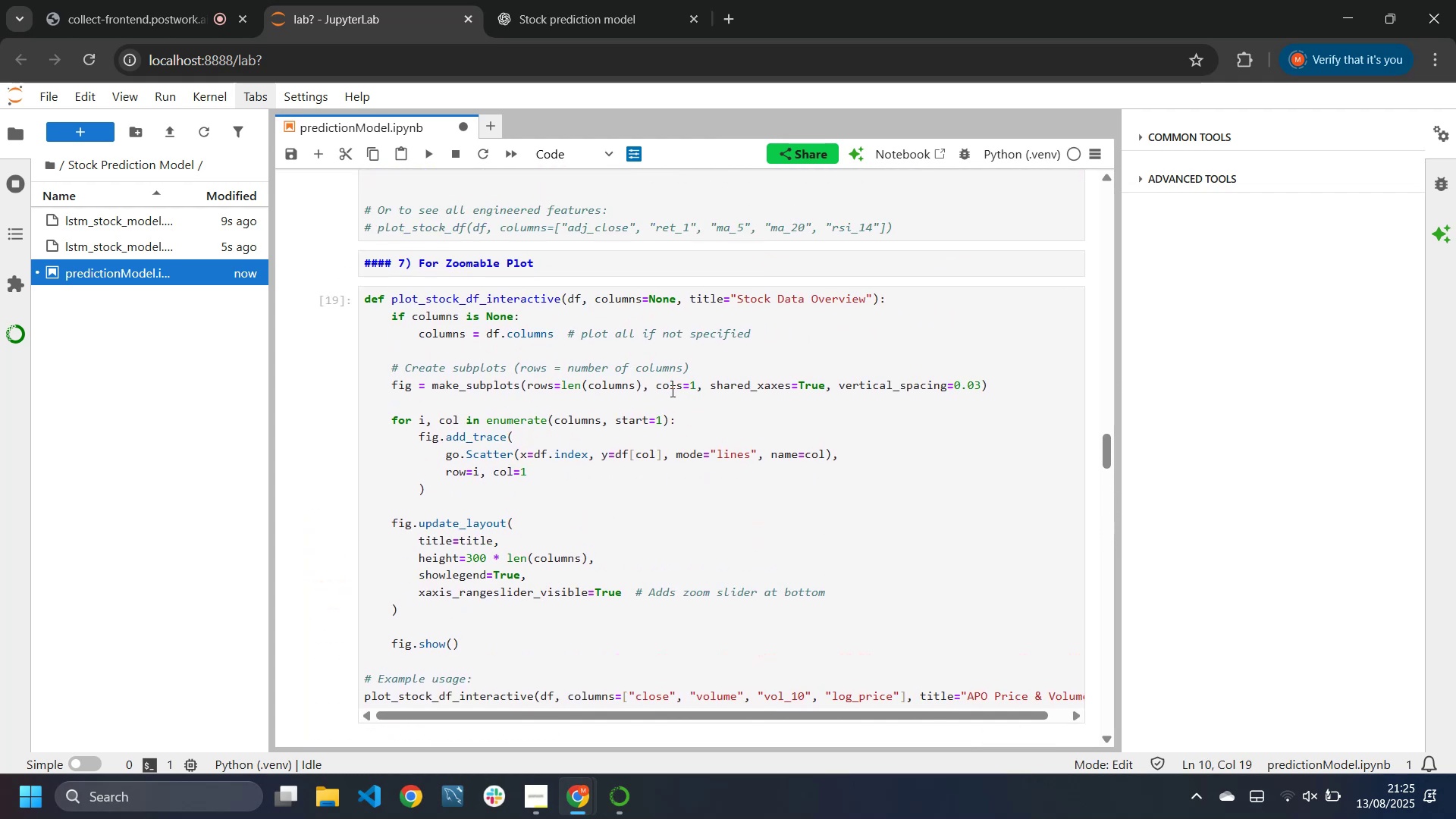 
scroll: coordinate [621, 483], scroll_direction: up, amount: 10.0
 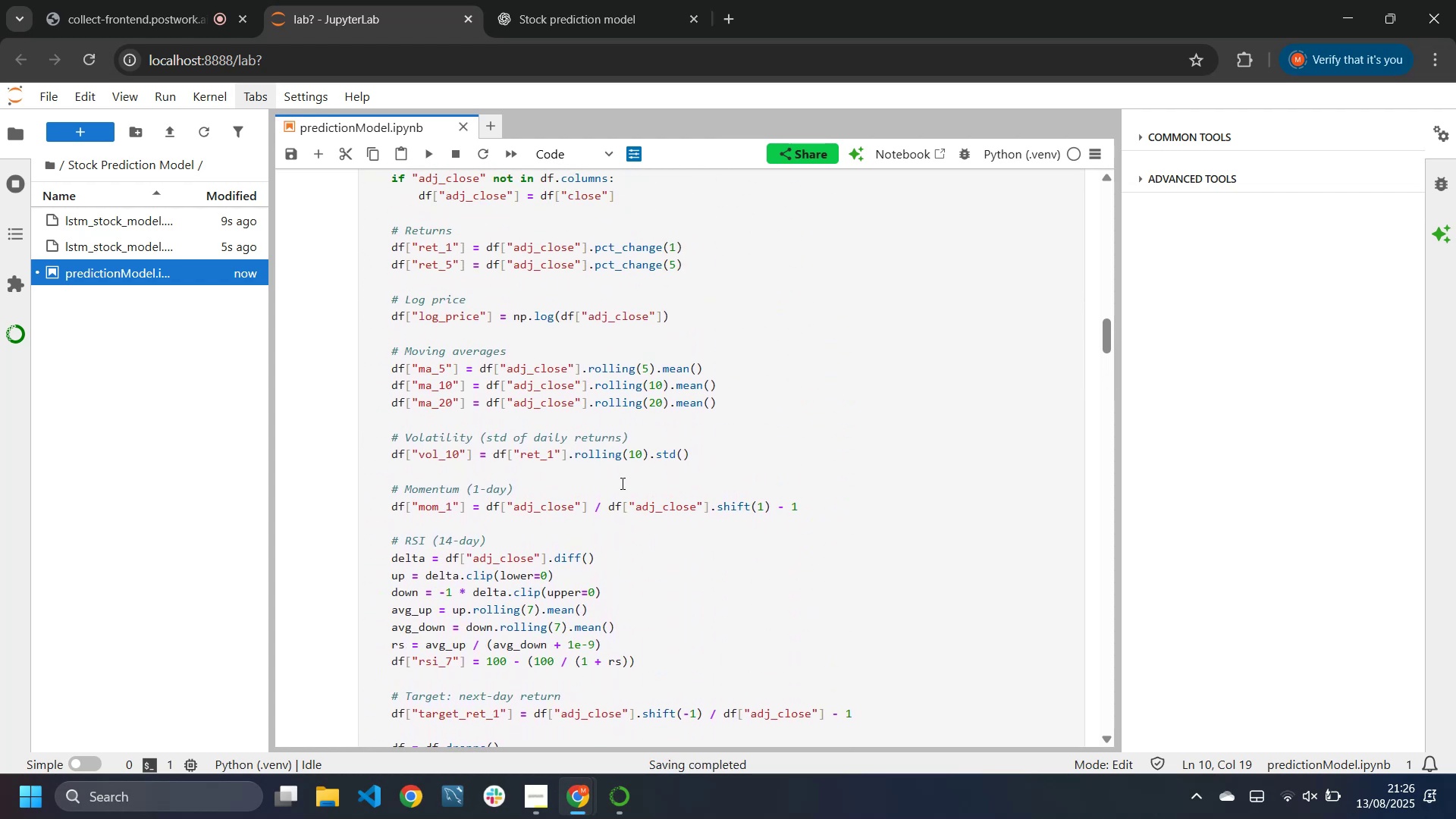 
scroll: coordinate [621, 483], scroll_direction: up, amount: 1.0
 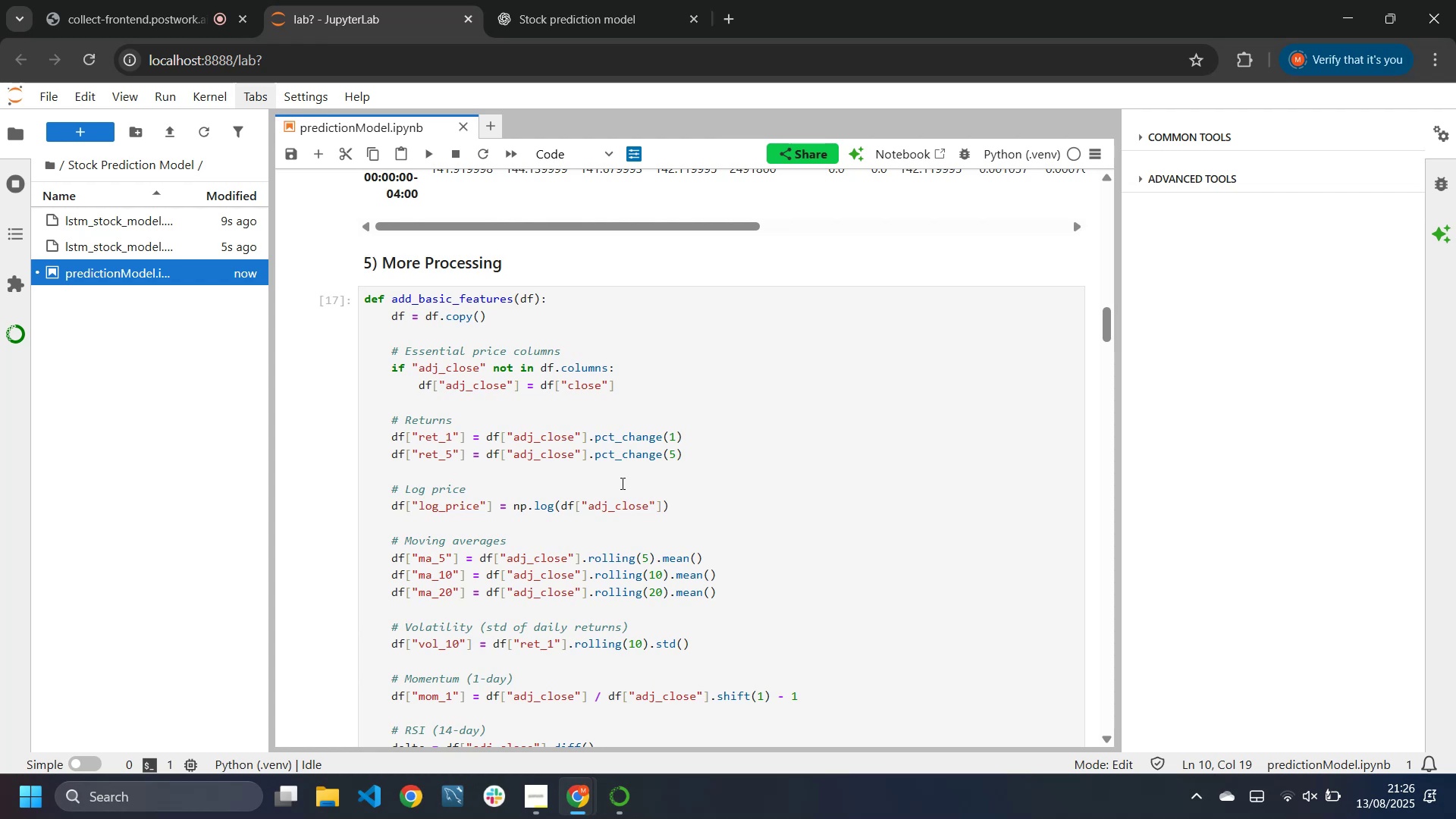 
wait(5.54)
 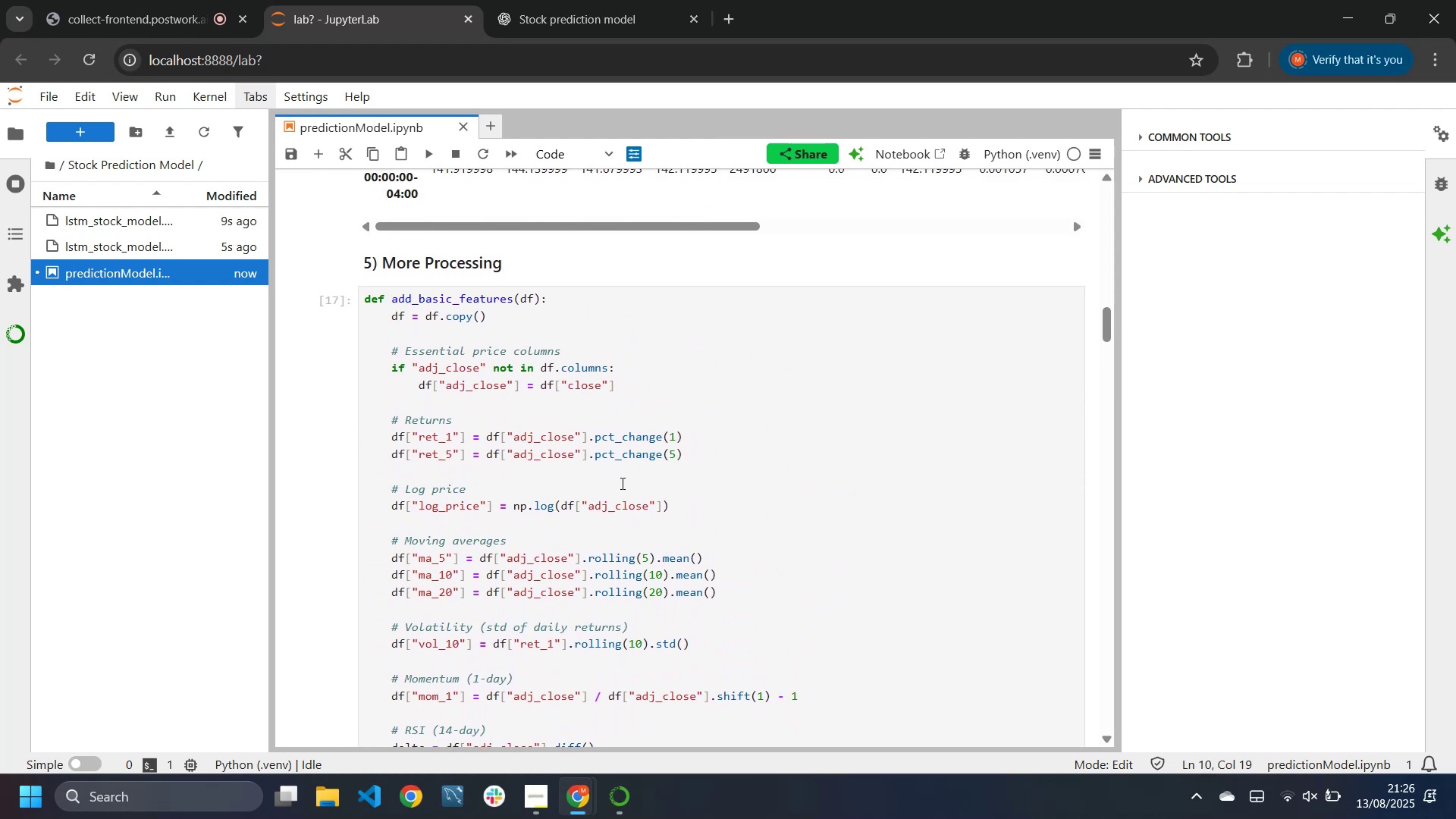 
scroll: coordinate [621, 483], scroll_direction: up, amount: 8.0
 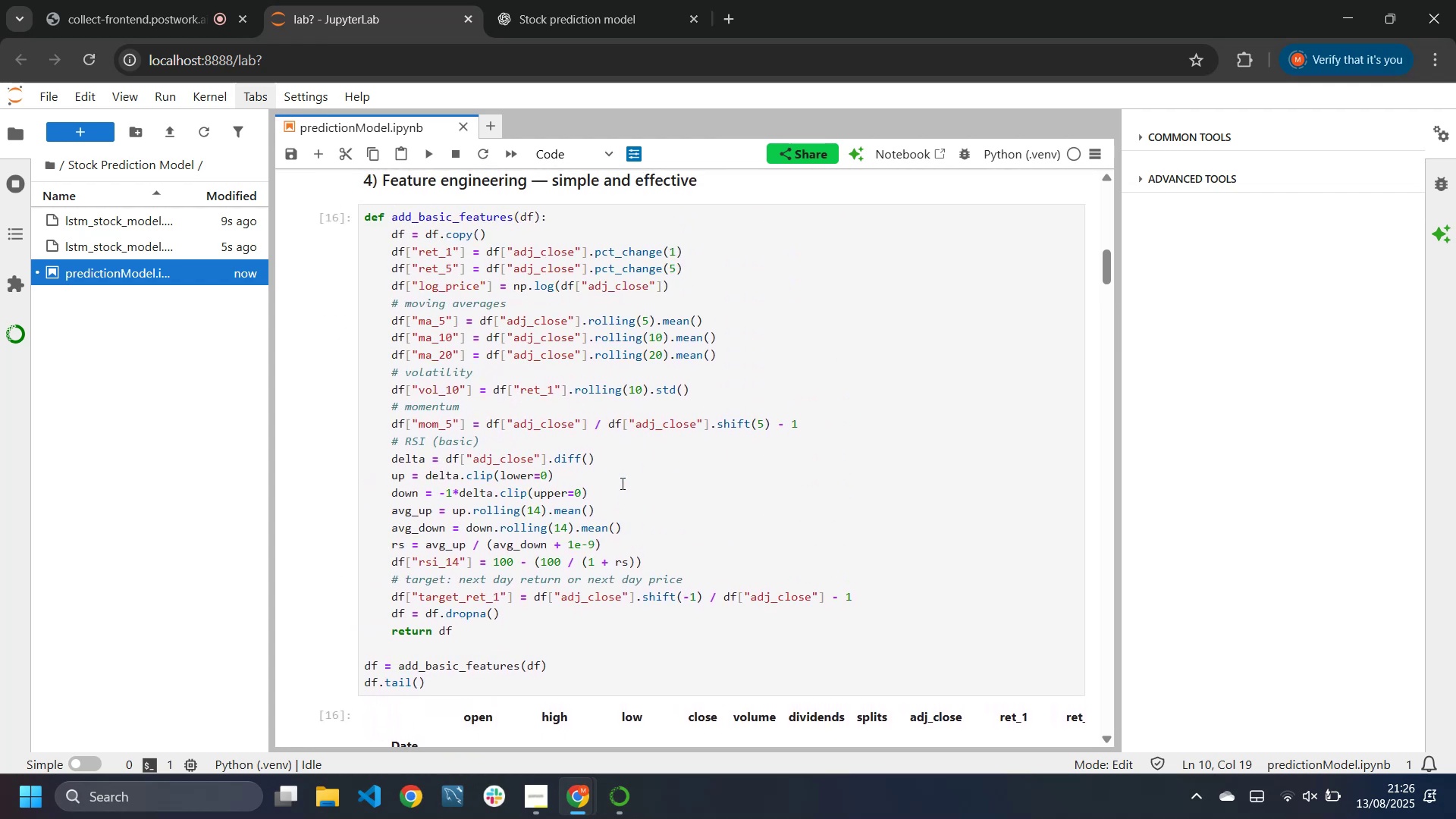 
wait(8.11)
 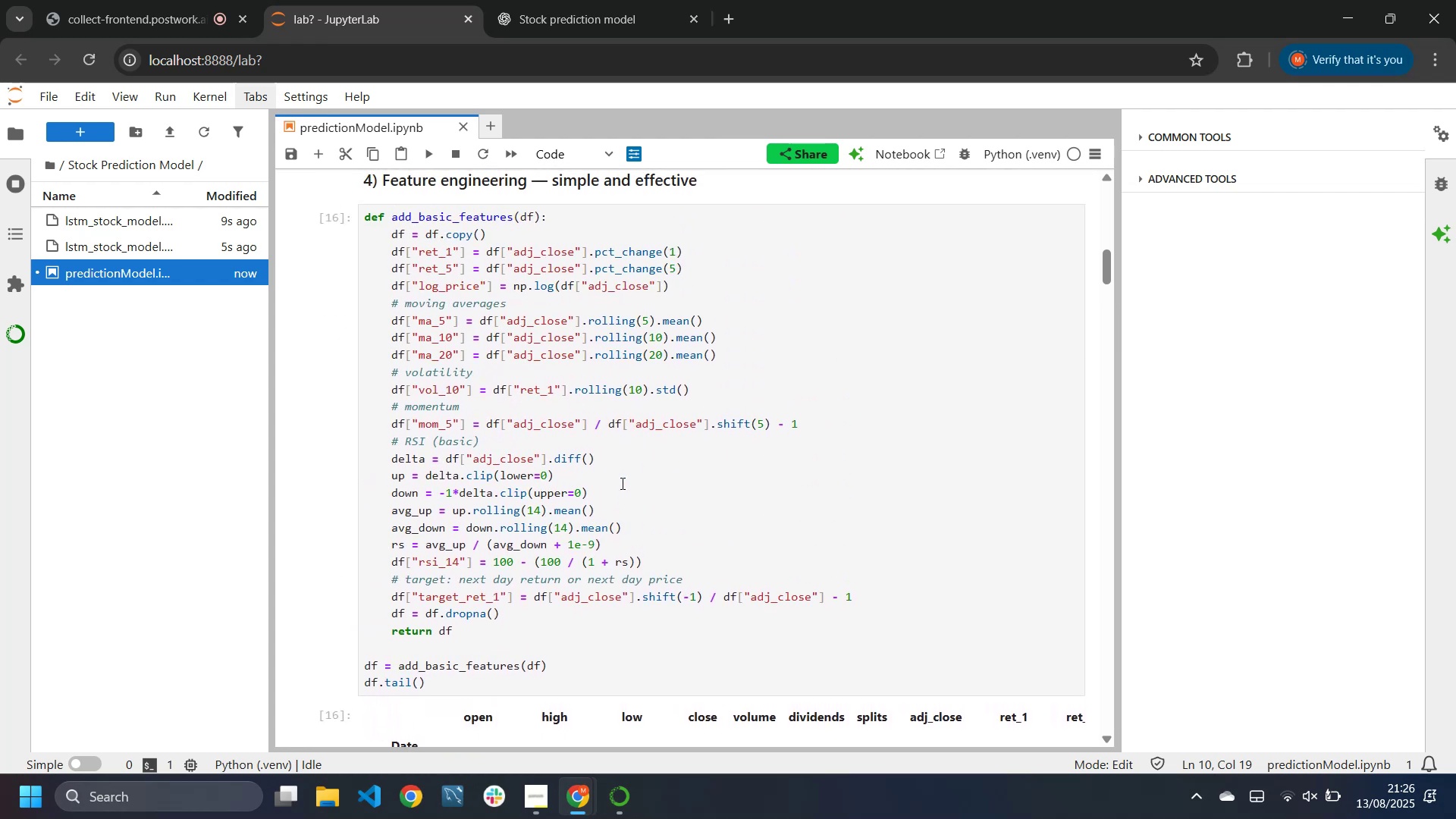 
scroll: coordinate [621, 483], scroll_direction: down, amount: 4.0
 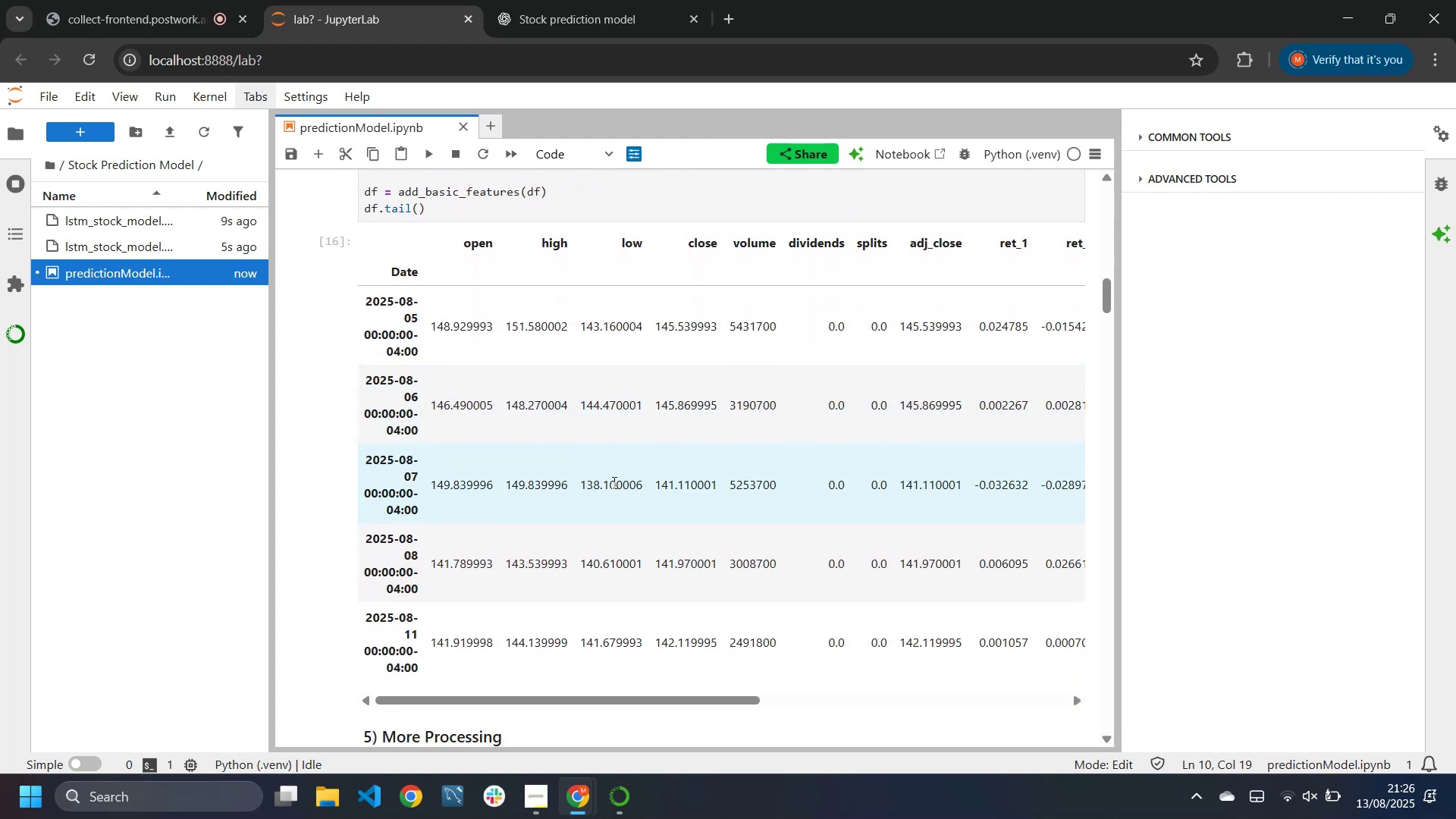 
scroll: coordinate [611, 485], scroll_direction: up, amount: 14.0
 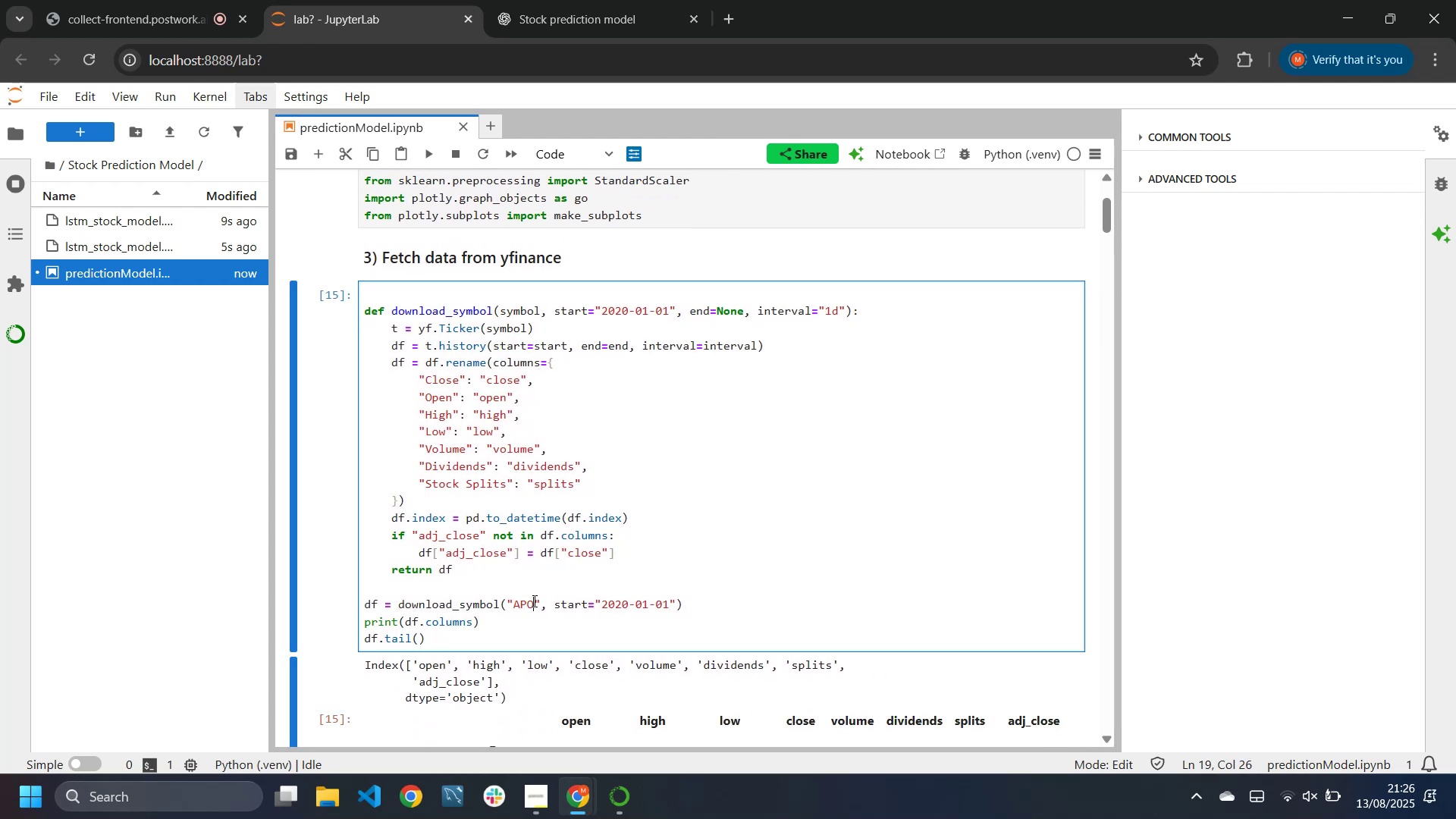 
key(Backspace)
key(Backspace)
type(APL)
 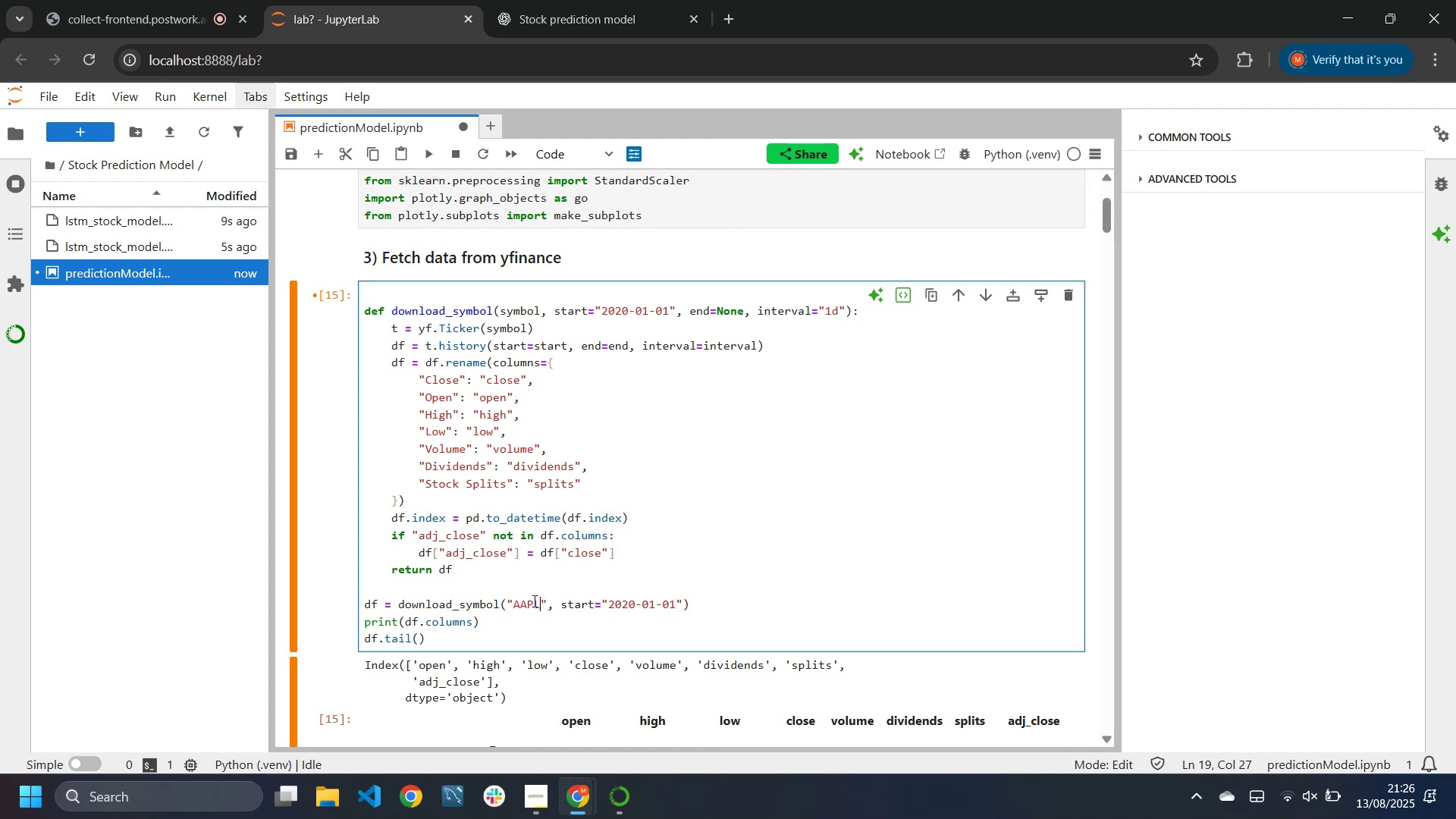 
left_click([522, 385])
 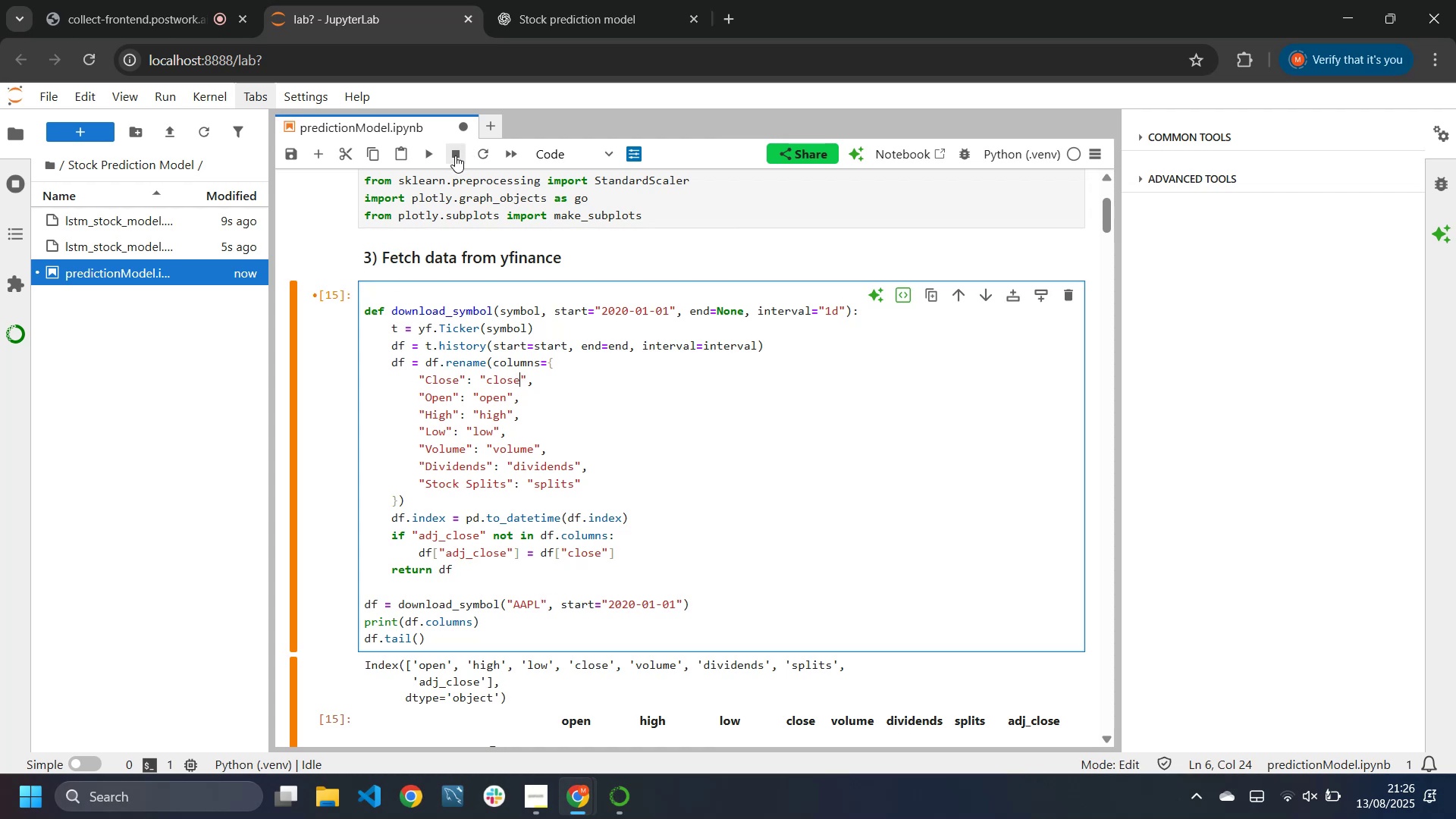 
right_click([507, 535])
 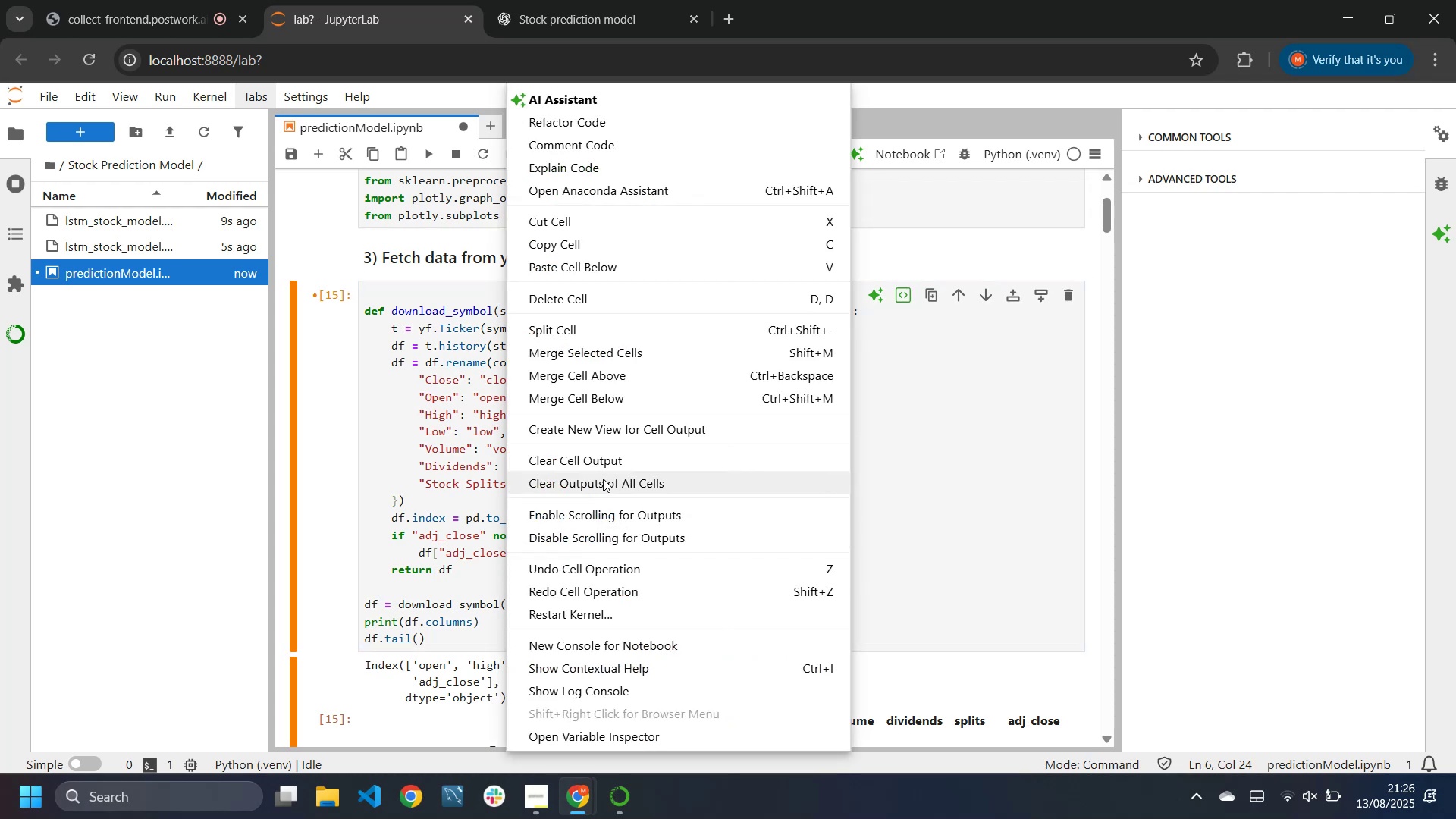 
left_click([592, 483])
 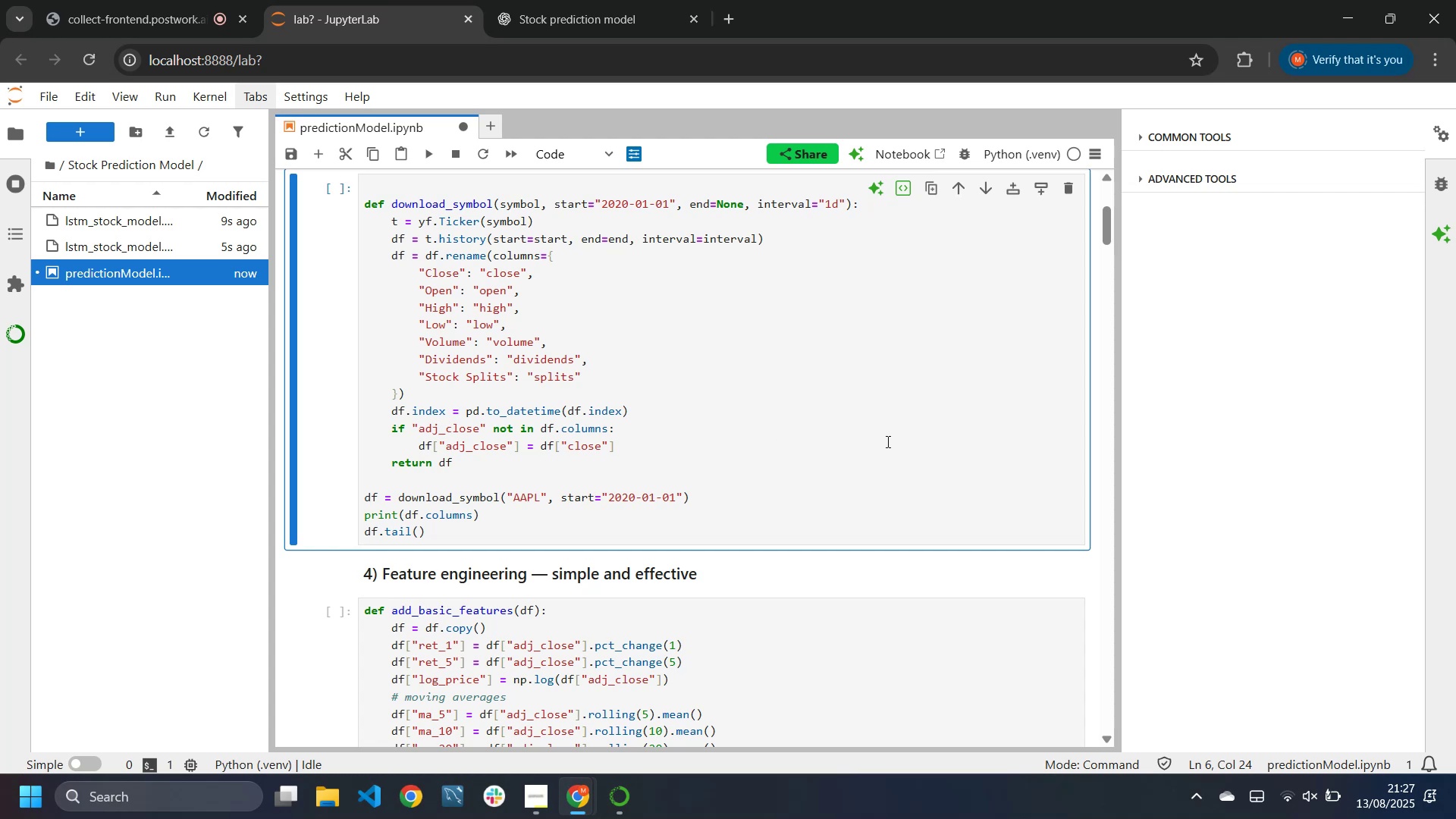 
right_click([621, 455])
 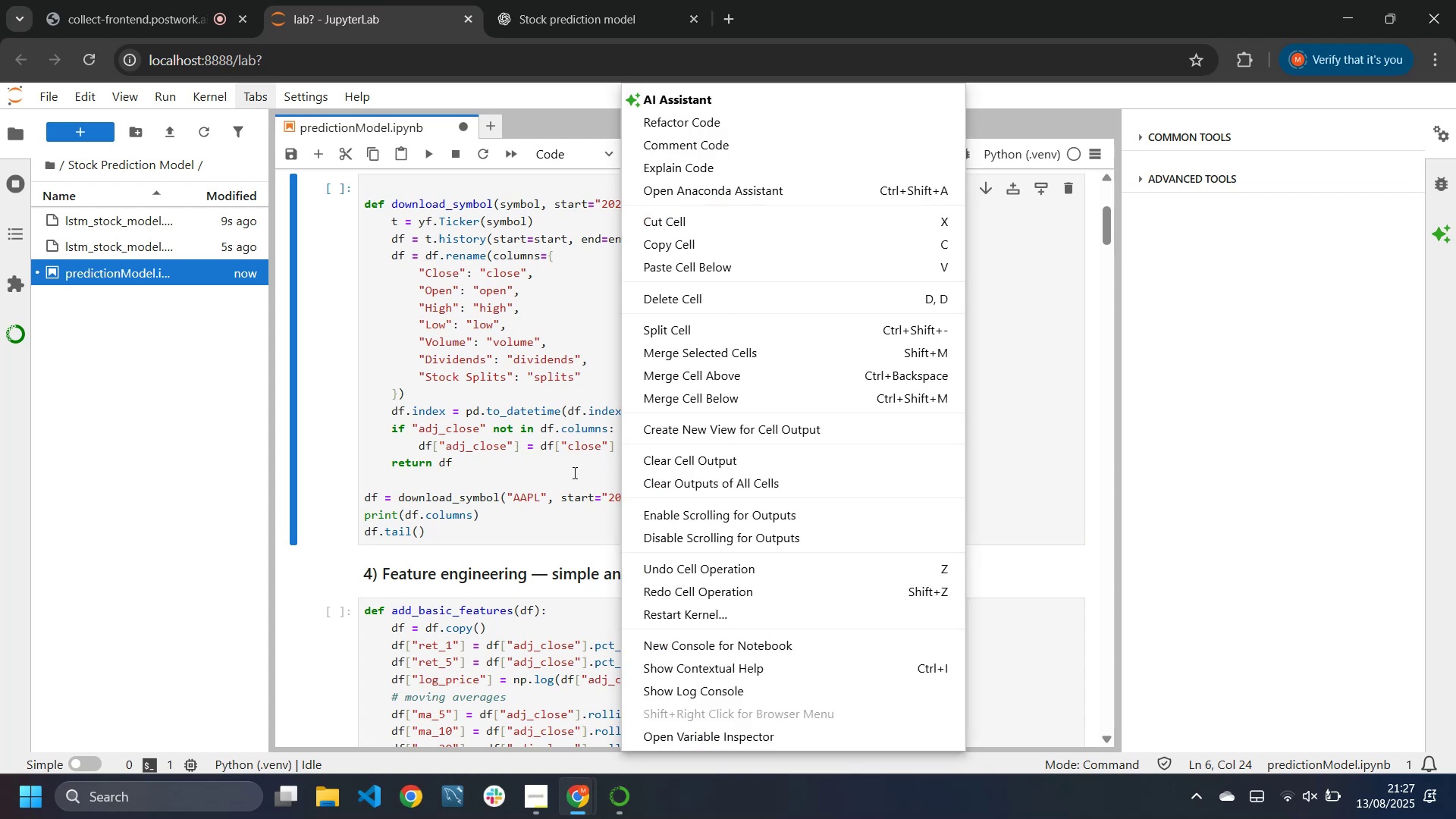 
left_click([568, 472])
 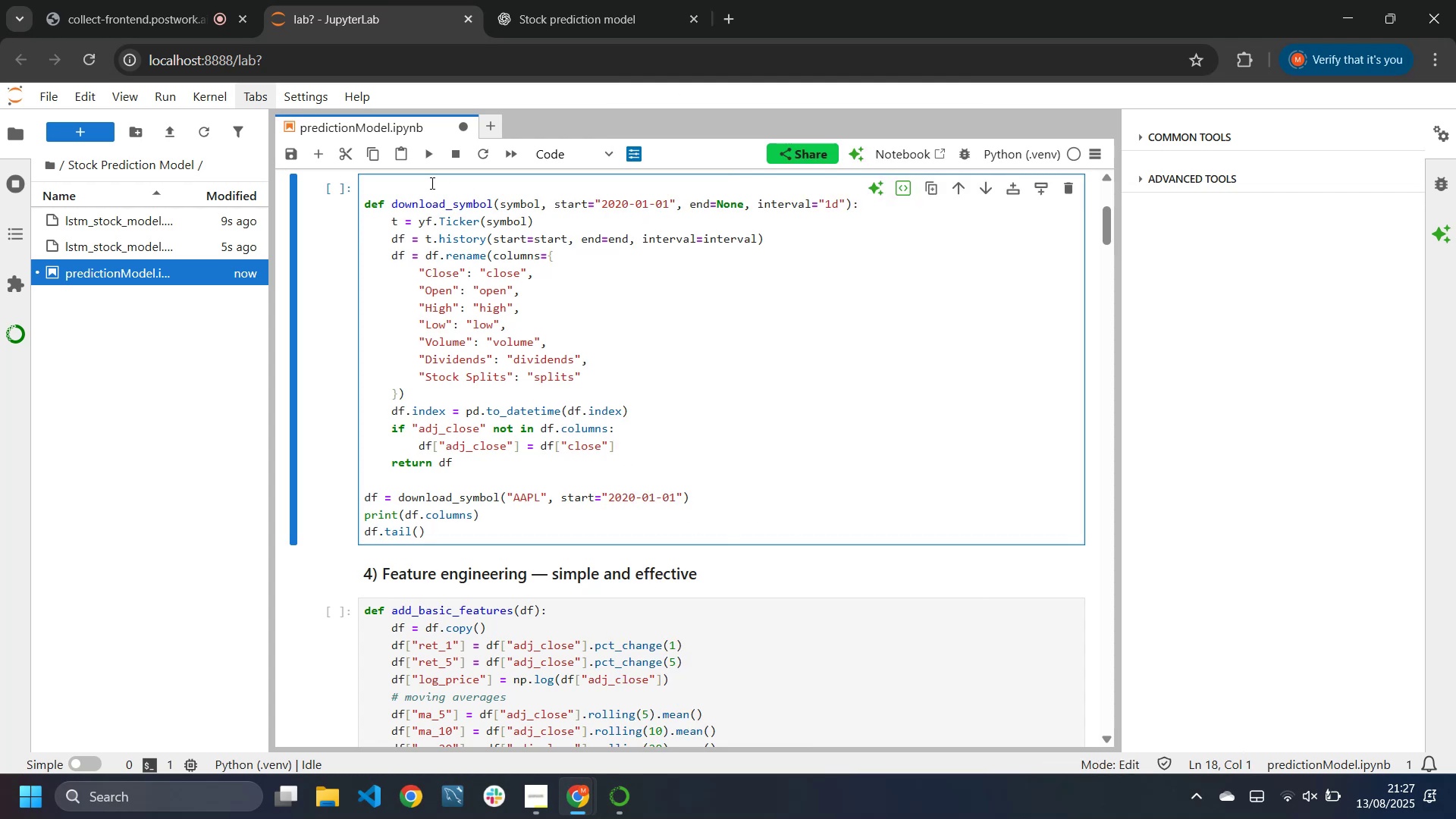 
right_click([492, 298])
 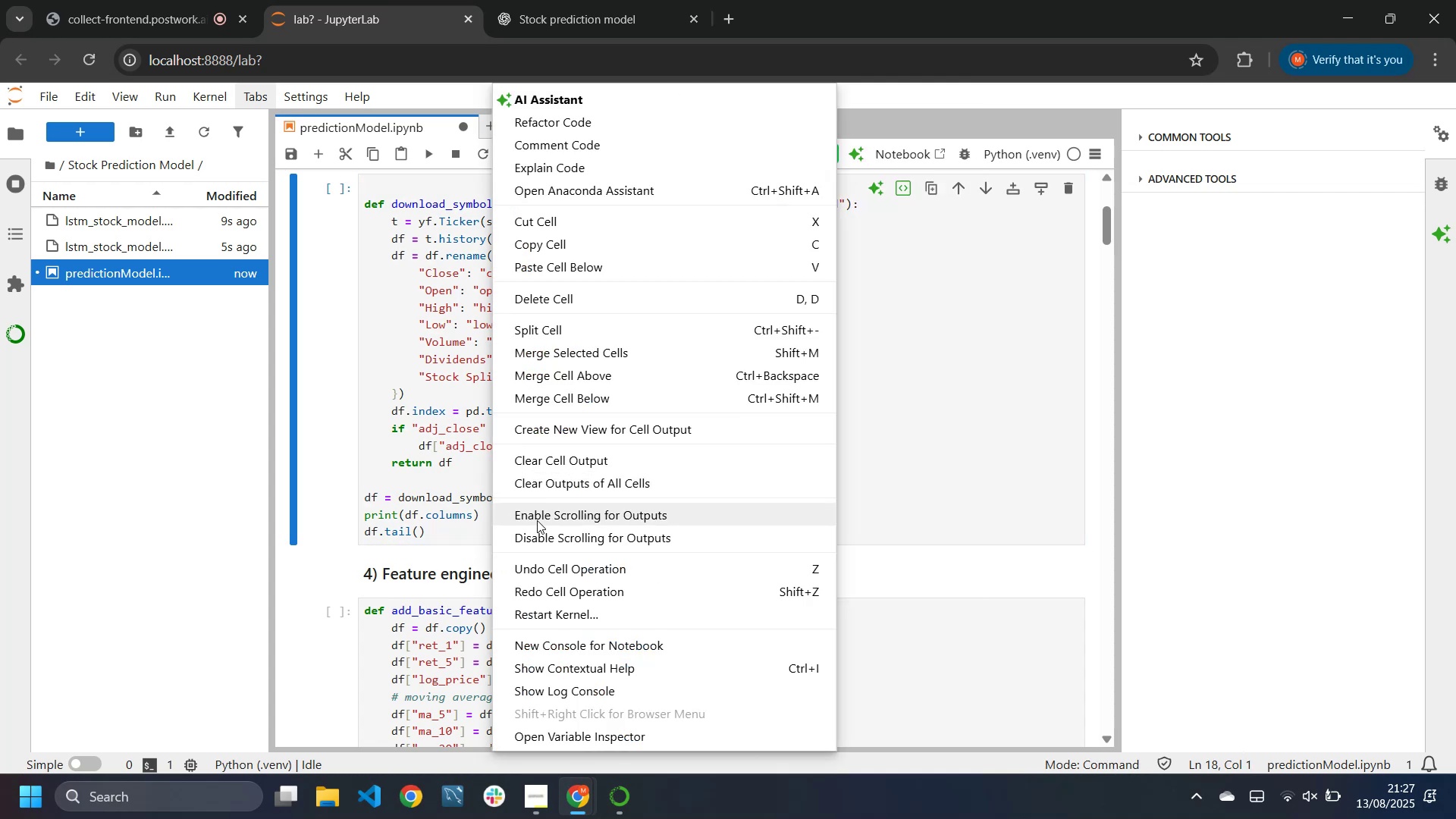 
left_click([540, 529])
 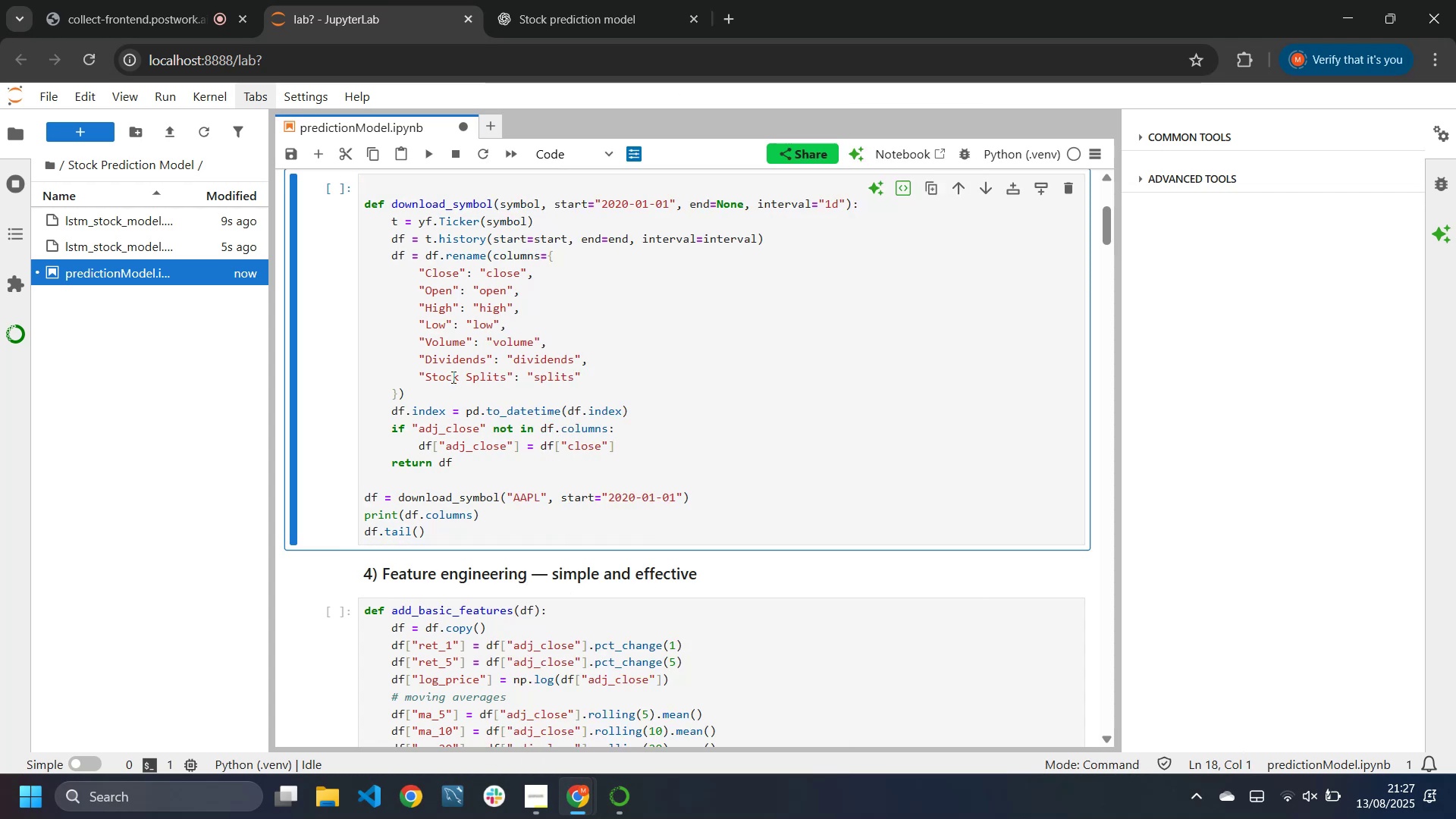 
left_click([448, 371])
 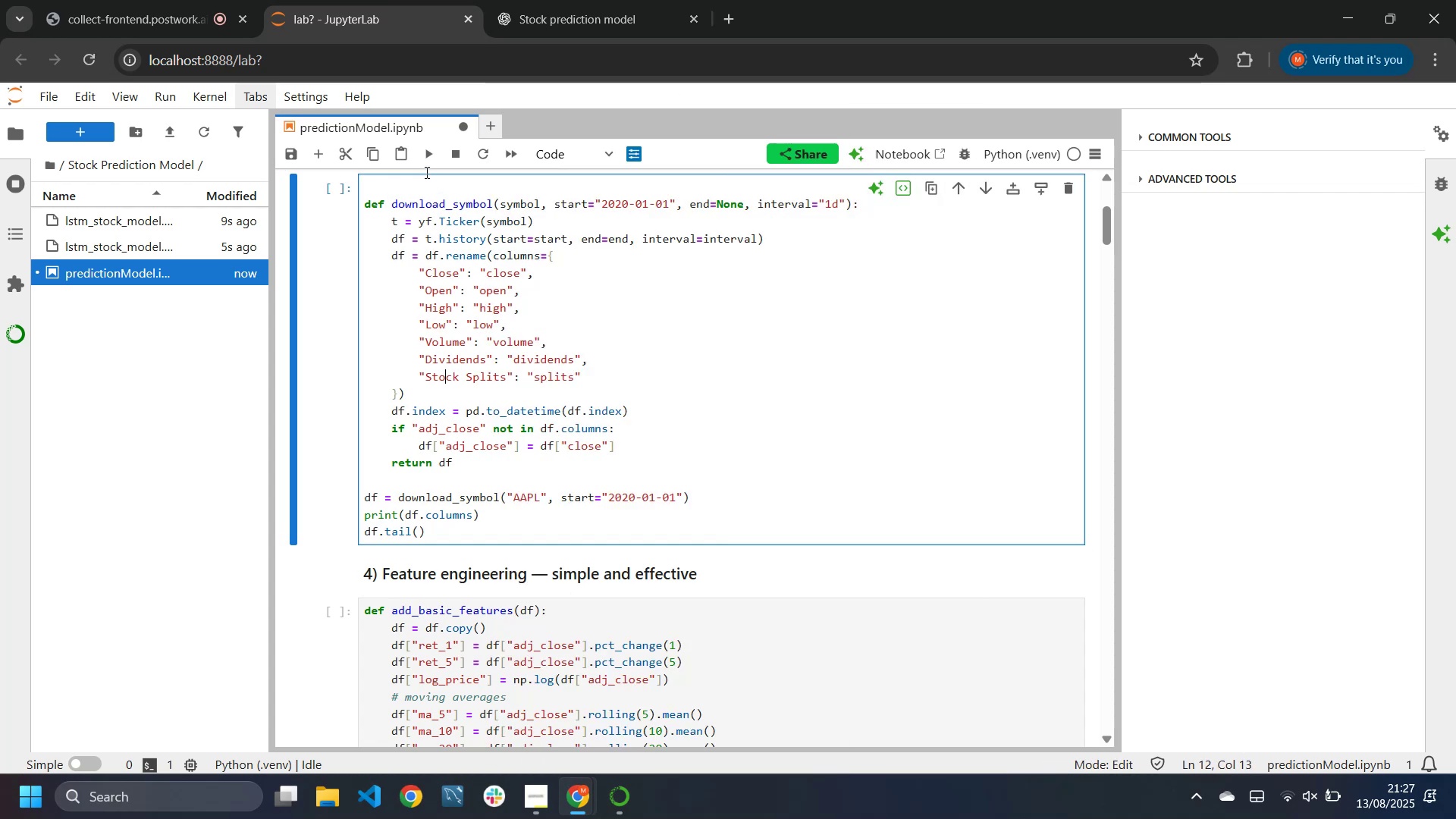 
left_click([425, 152])
 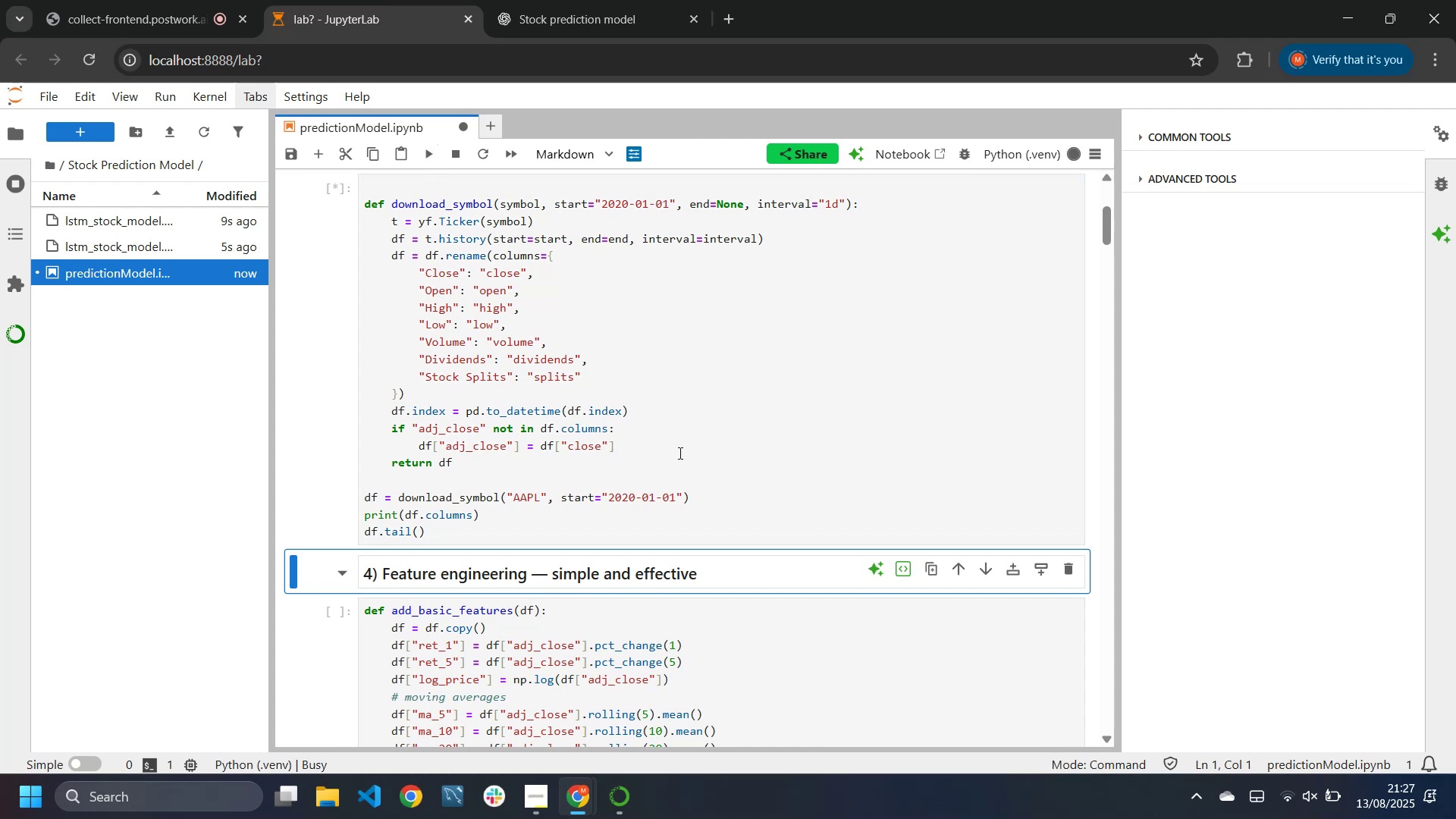 
wait(5.39)
 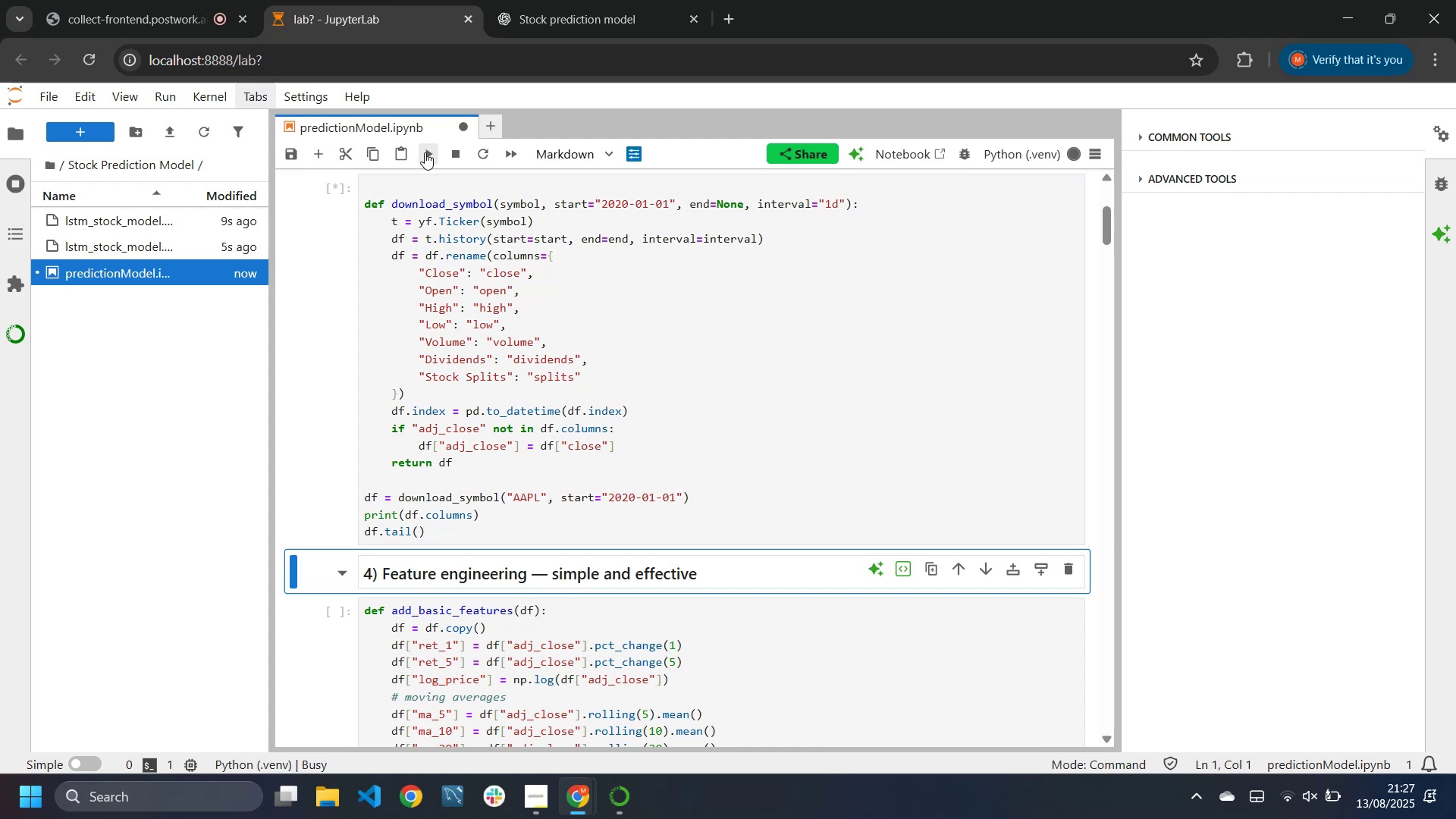 
scroll: coordinate [679, 453], scroll_direction: down, amount: 6.0
 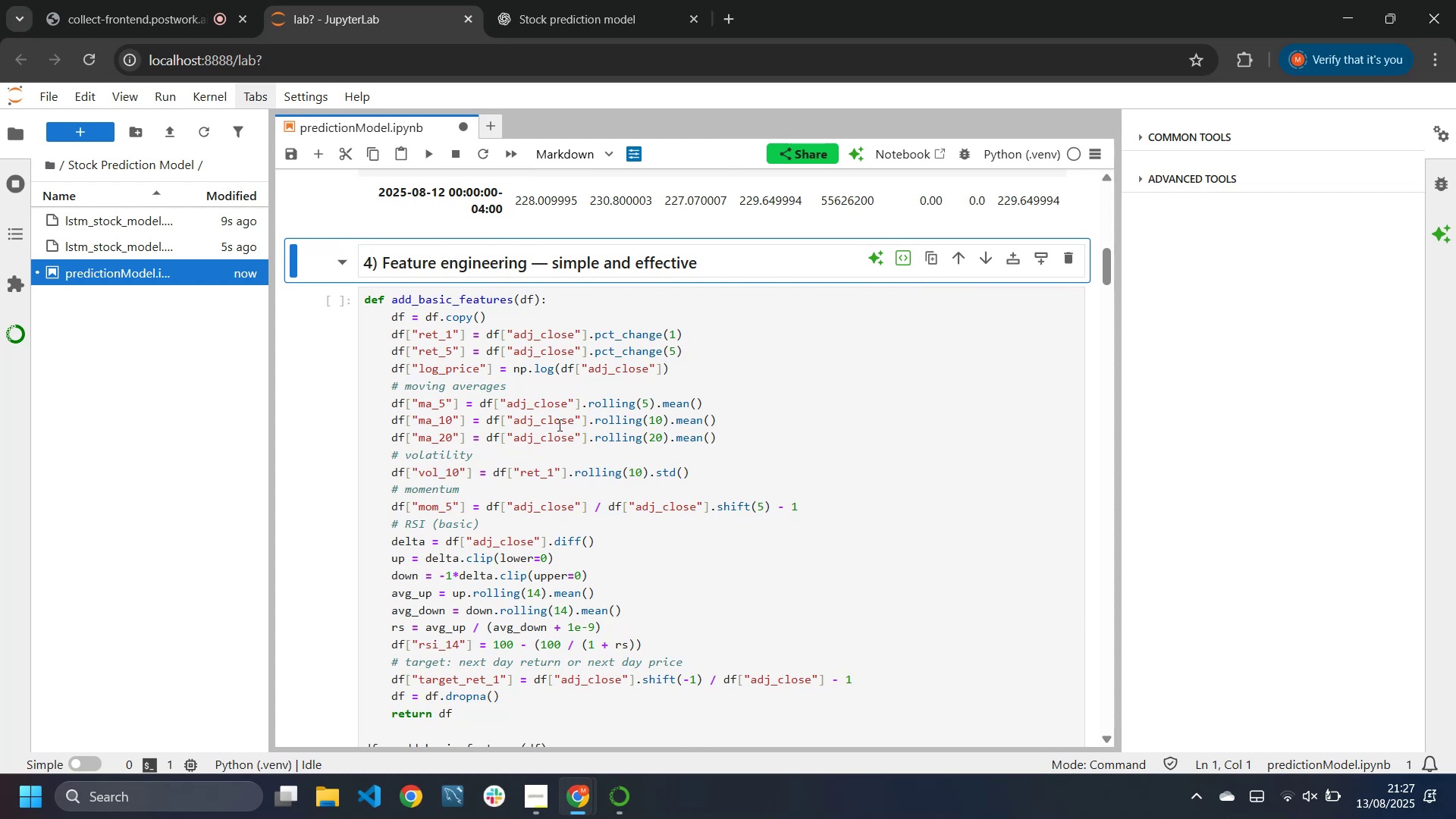 
wait(11.04)
 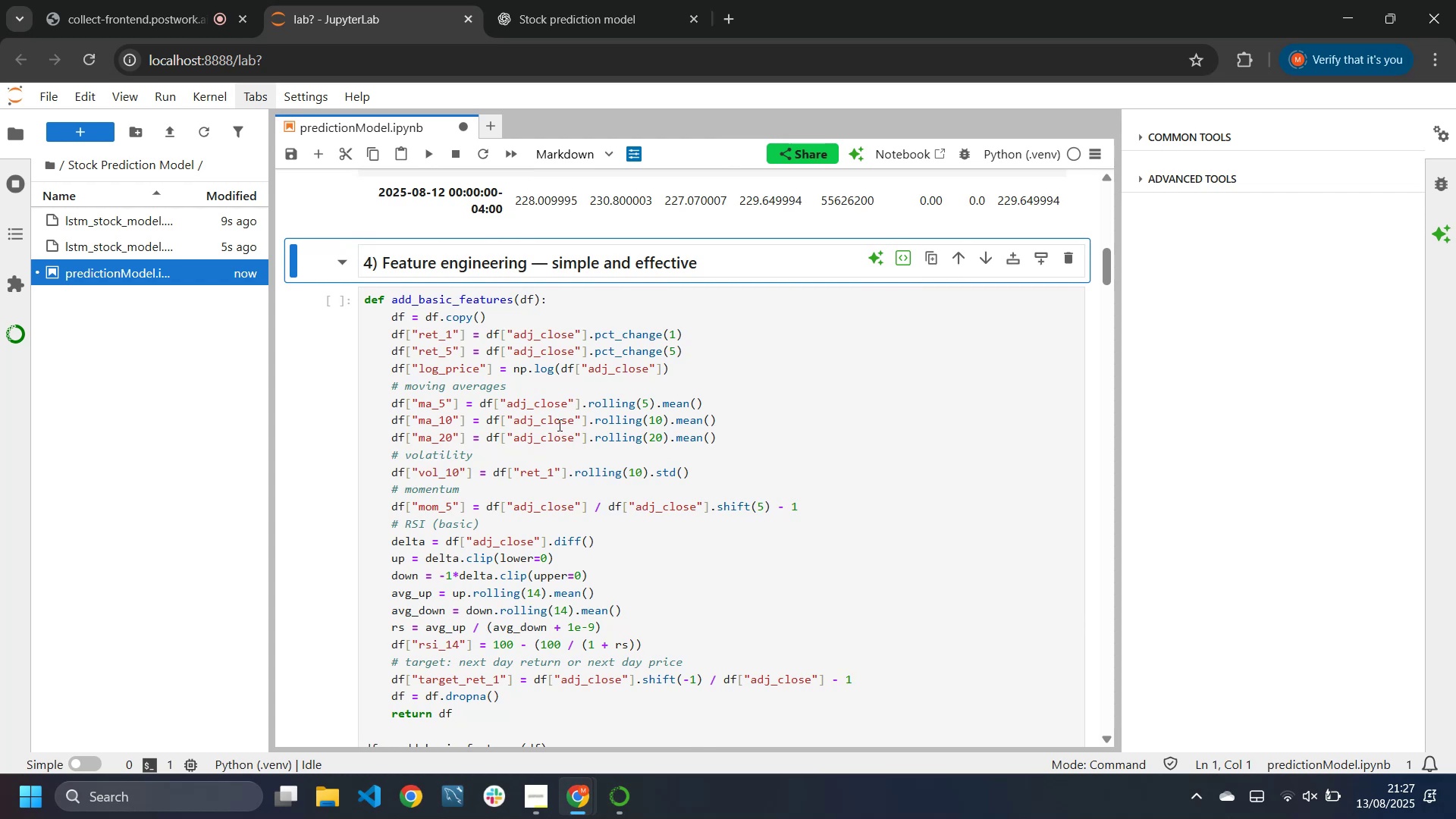 
scroll: coordinate [554, 525], scroll_direction: down, amount: 1.0
 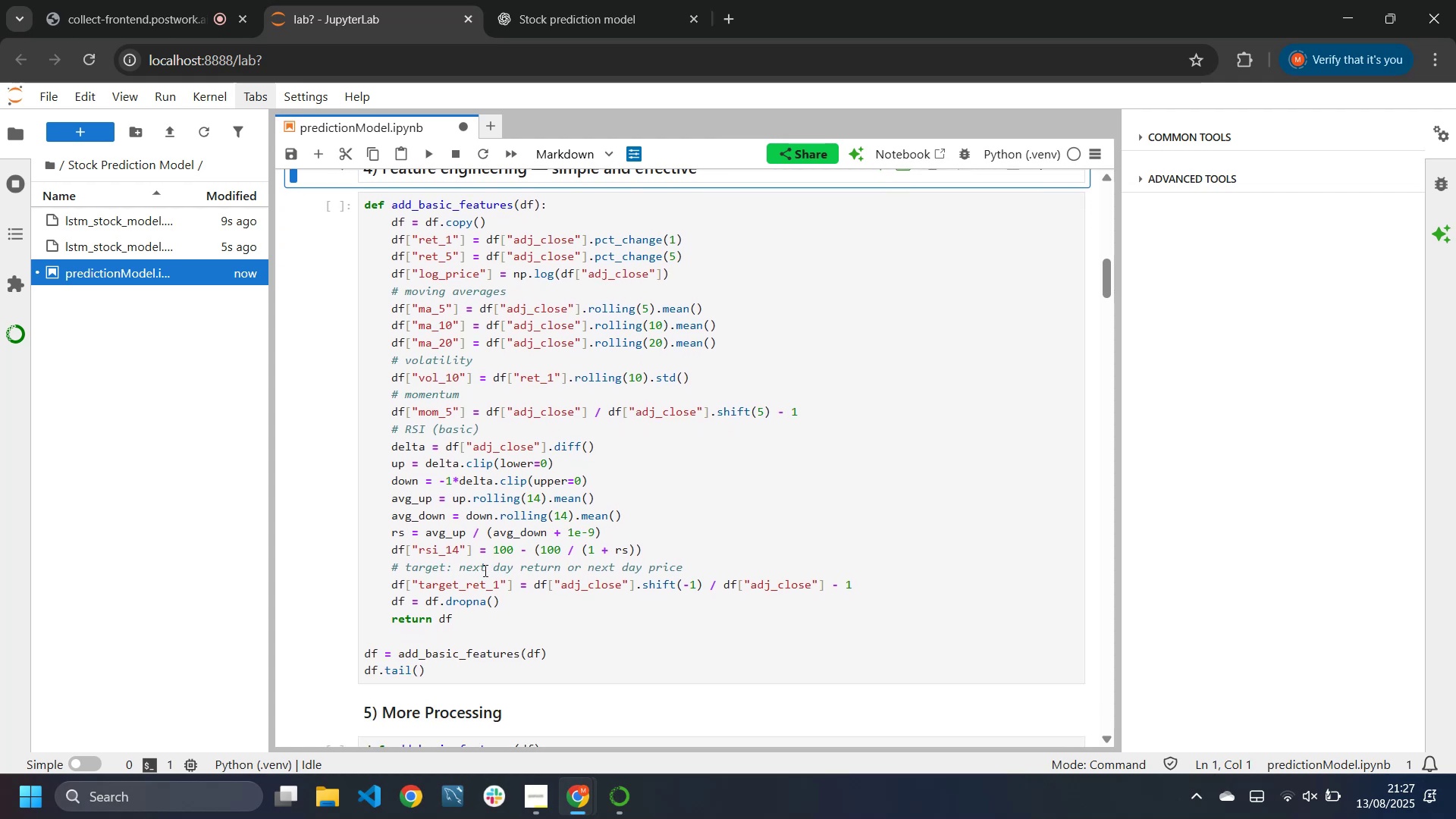 
wait(10.91)
 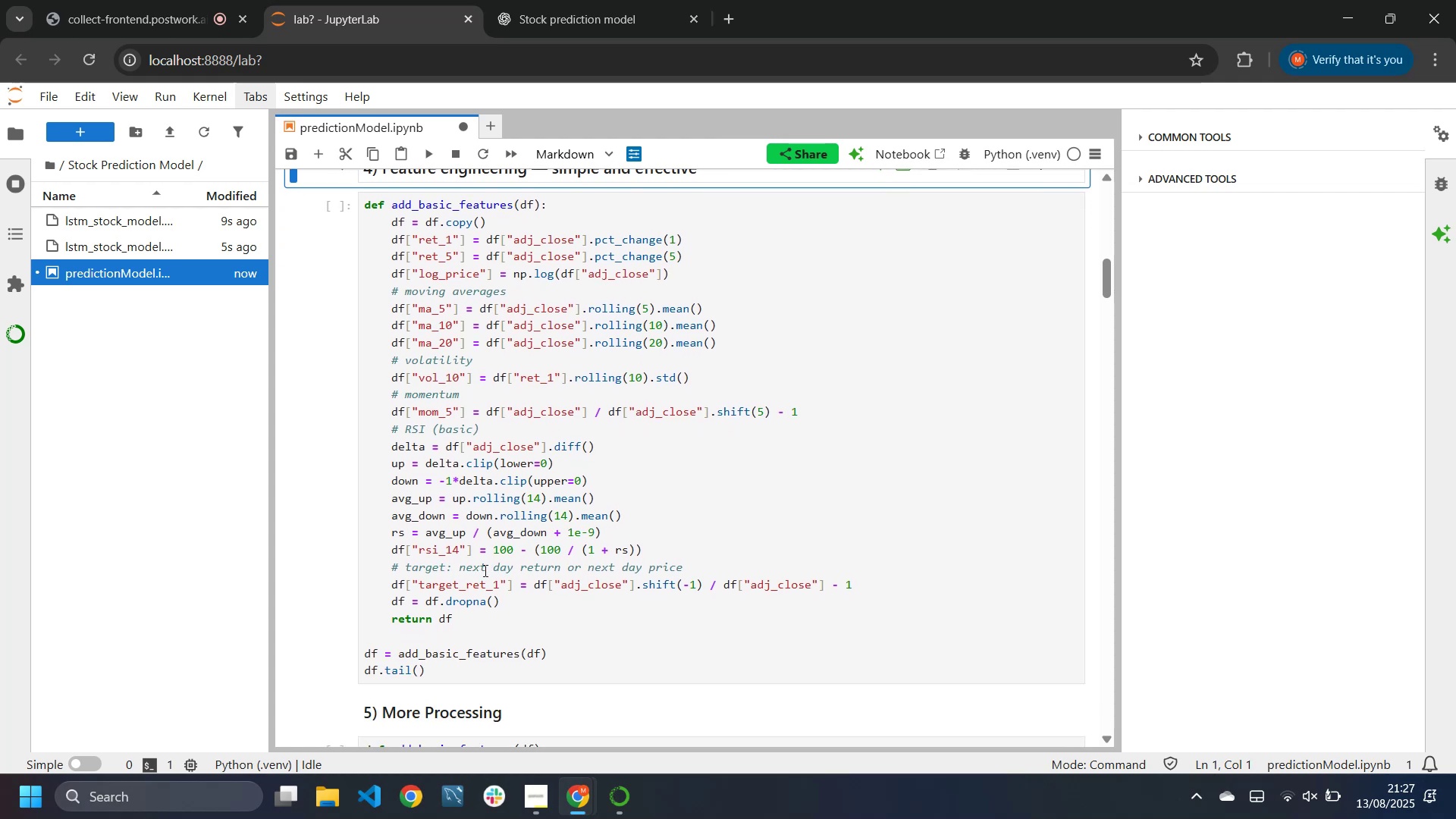 
scroll: coordinate [601, 552], scroll_direction: down, amount: 1.0
 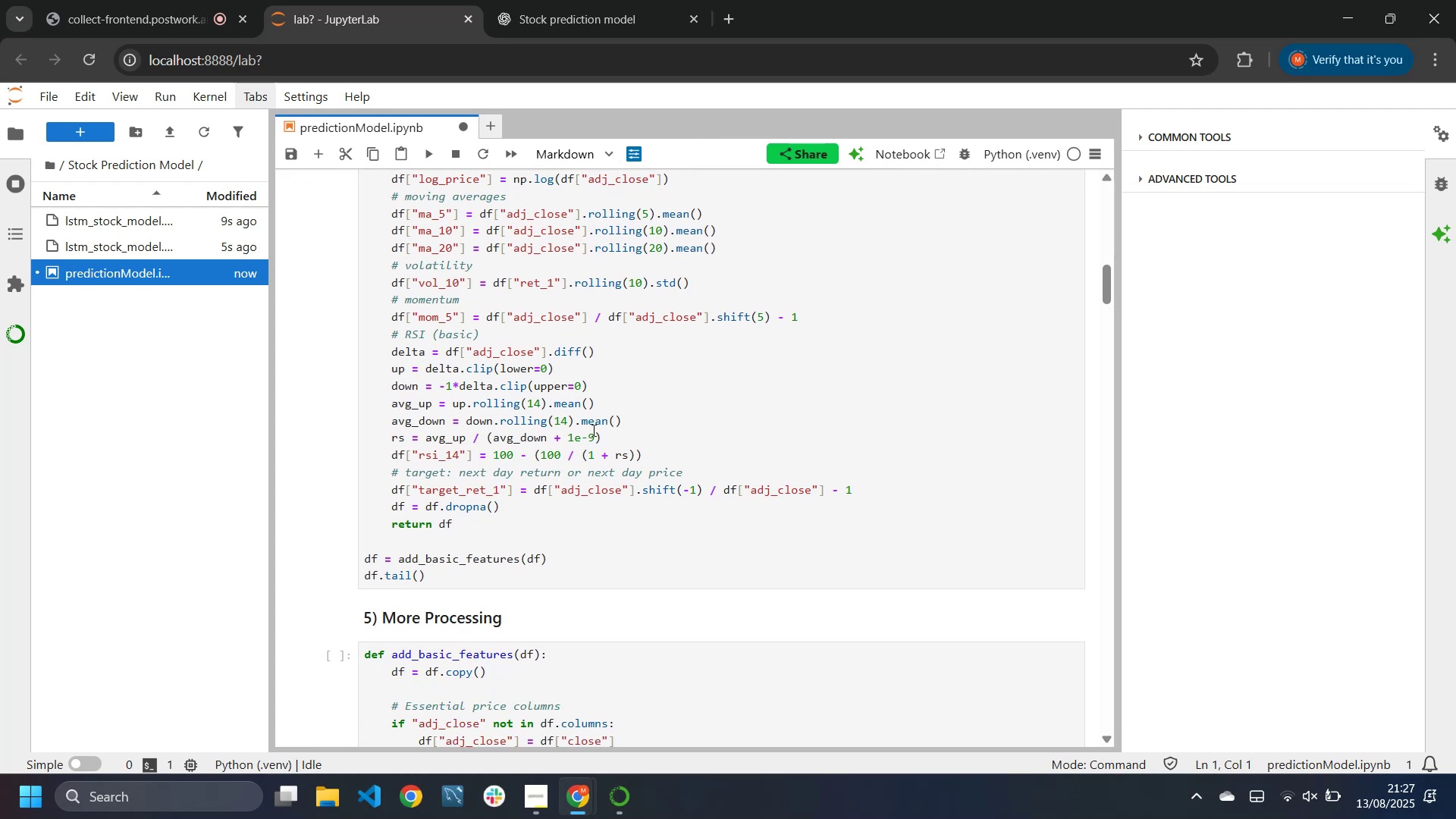 
left_click([592, 430])
 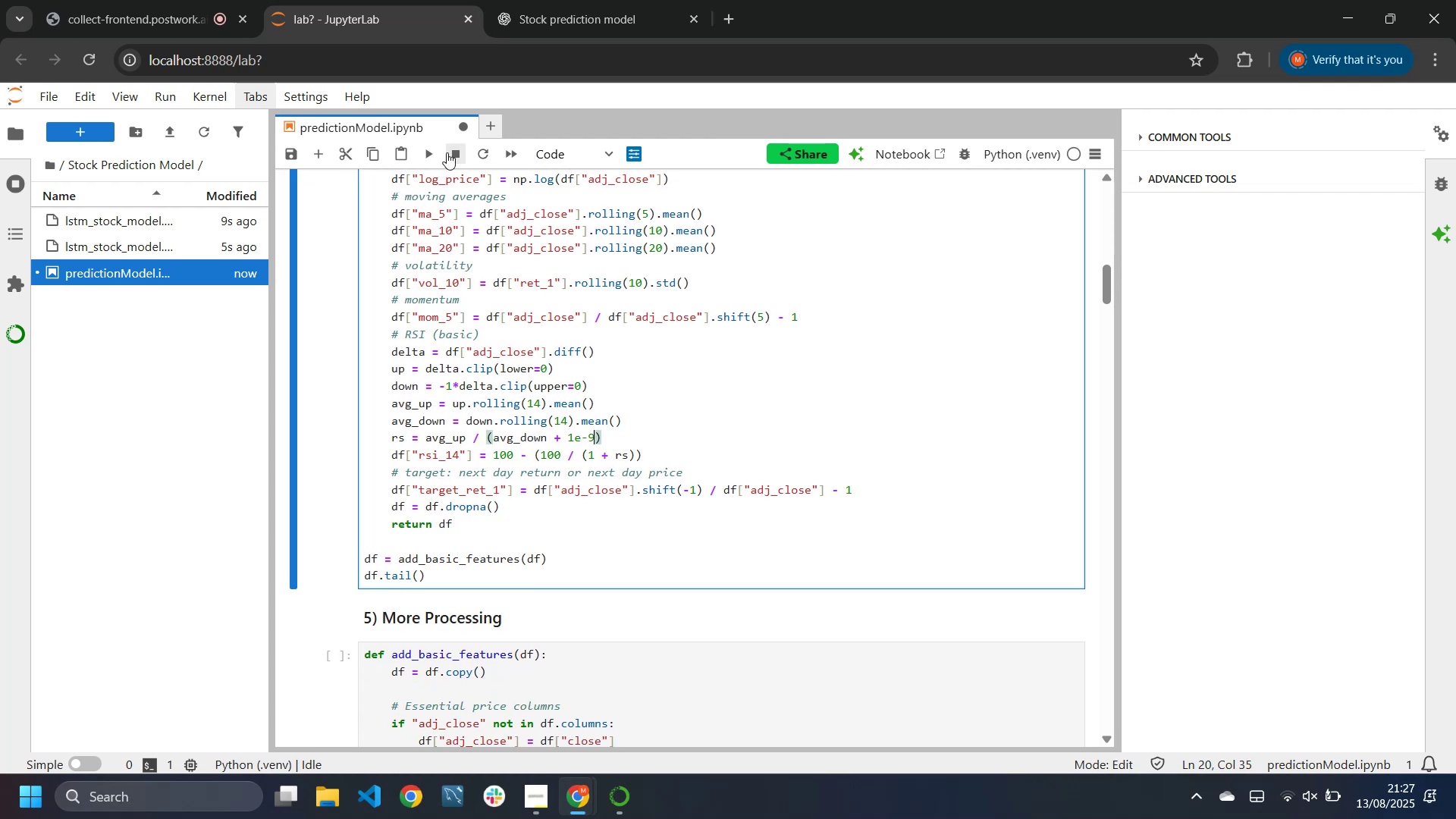 
left_click([438, 154])
 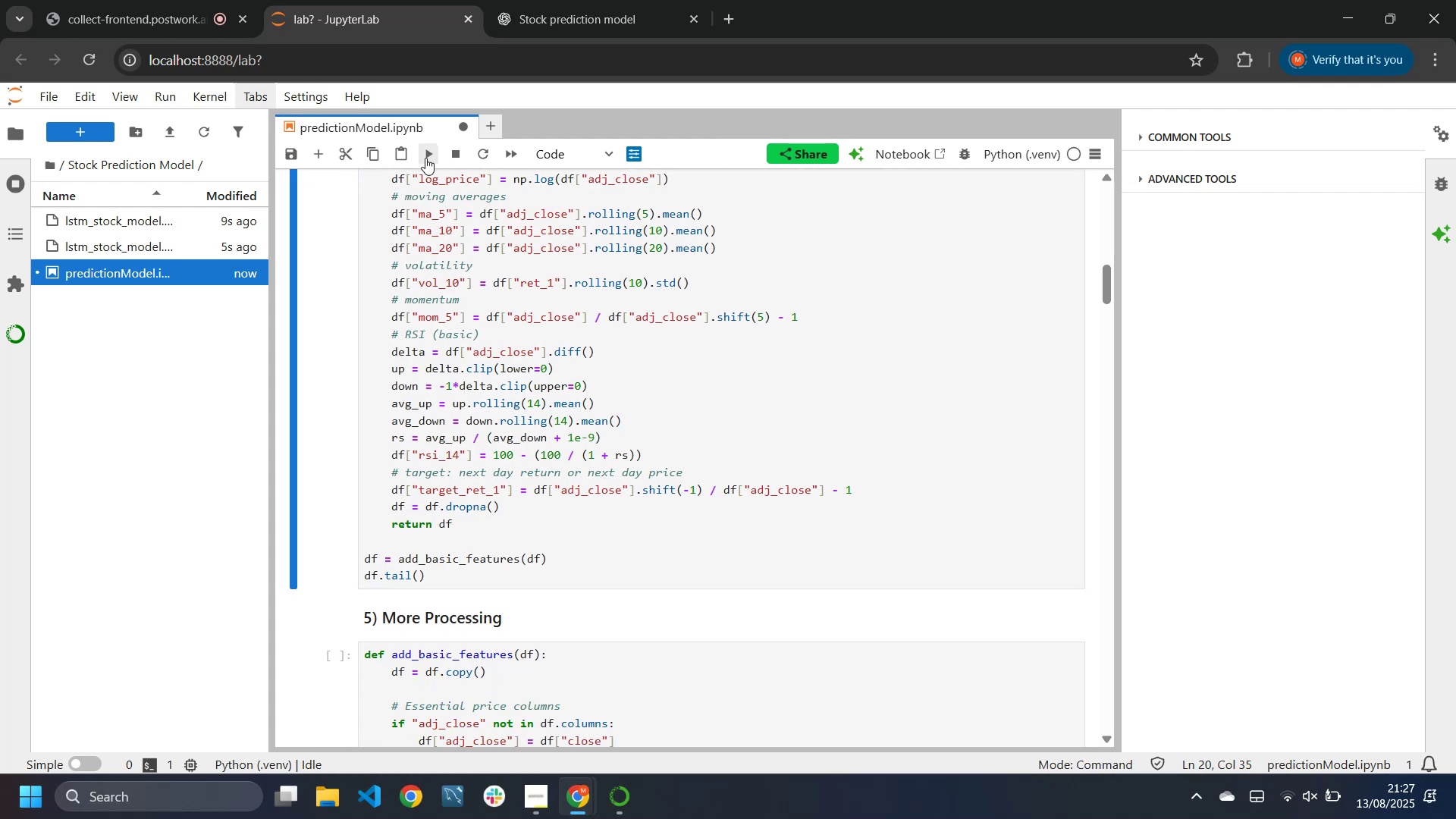 
left_click([425, 158])
 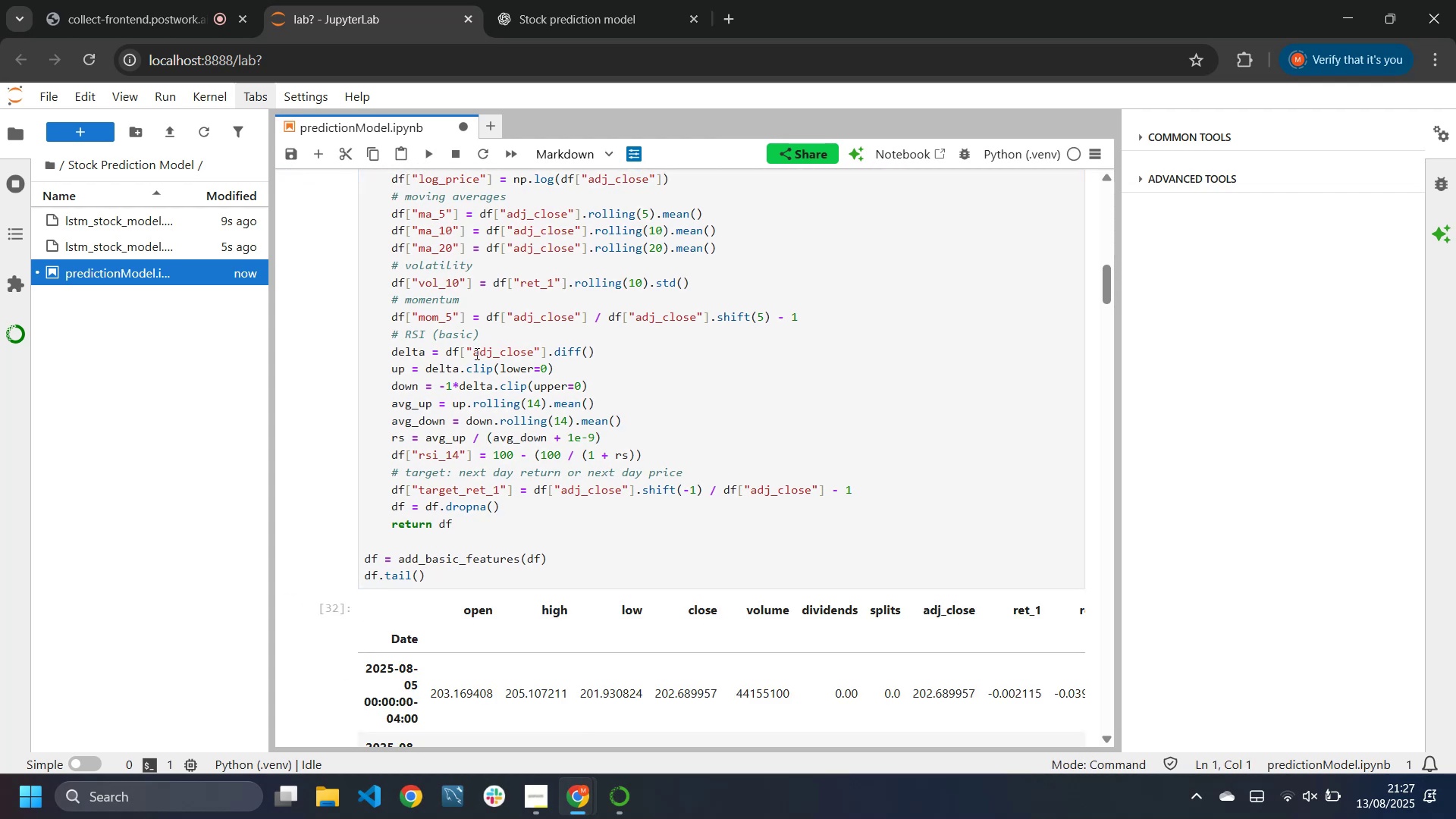 
scroll: coordinate [513, 436], scroll_direction: down, amount: 8.0
 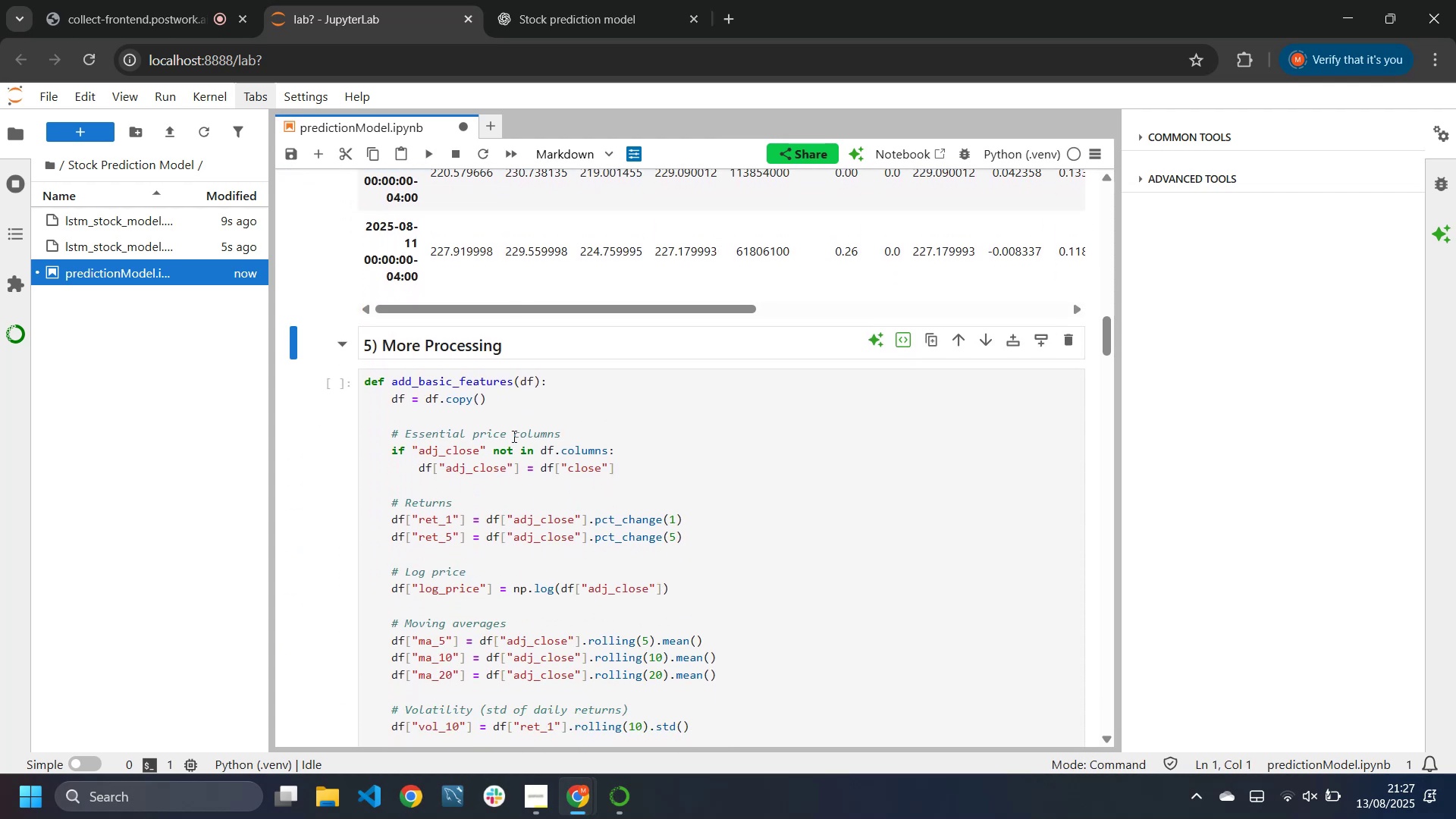 
left_click([513, 436])
 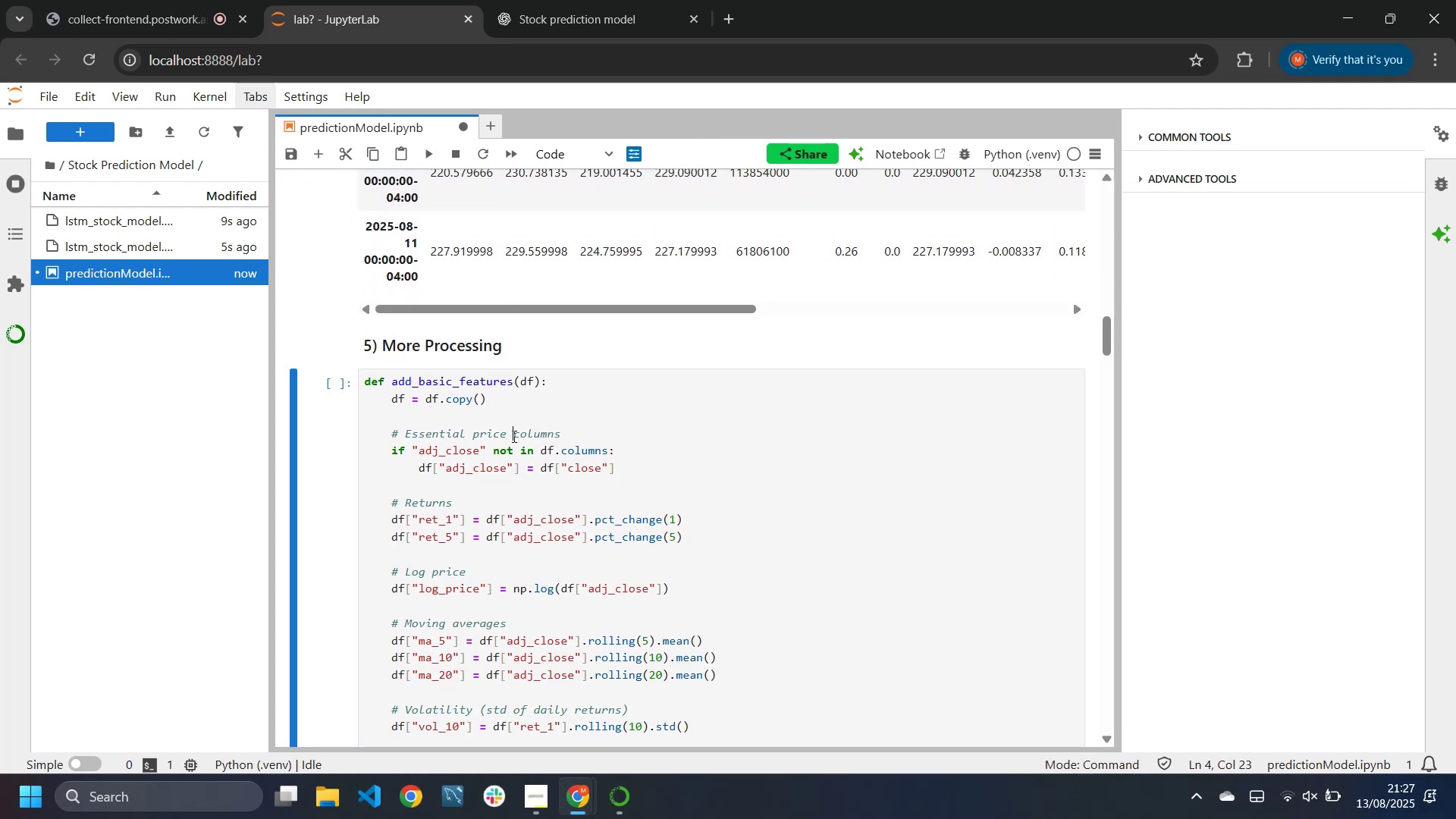 
right_click([513, 436])
 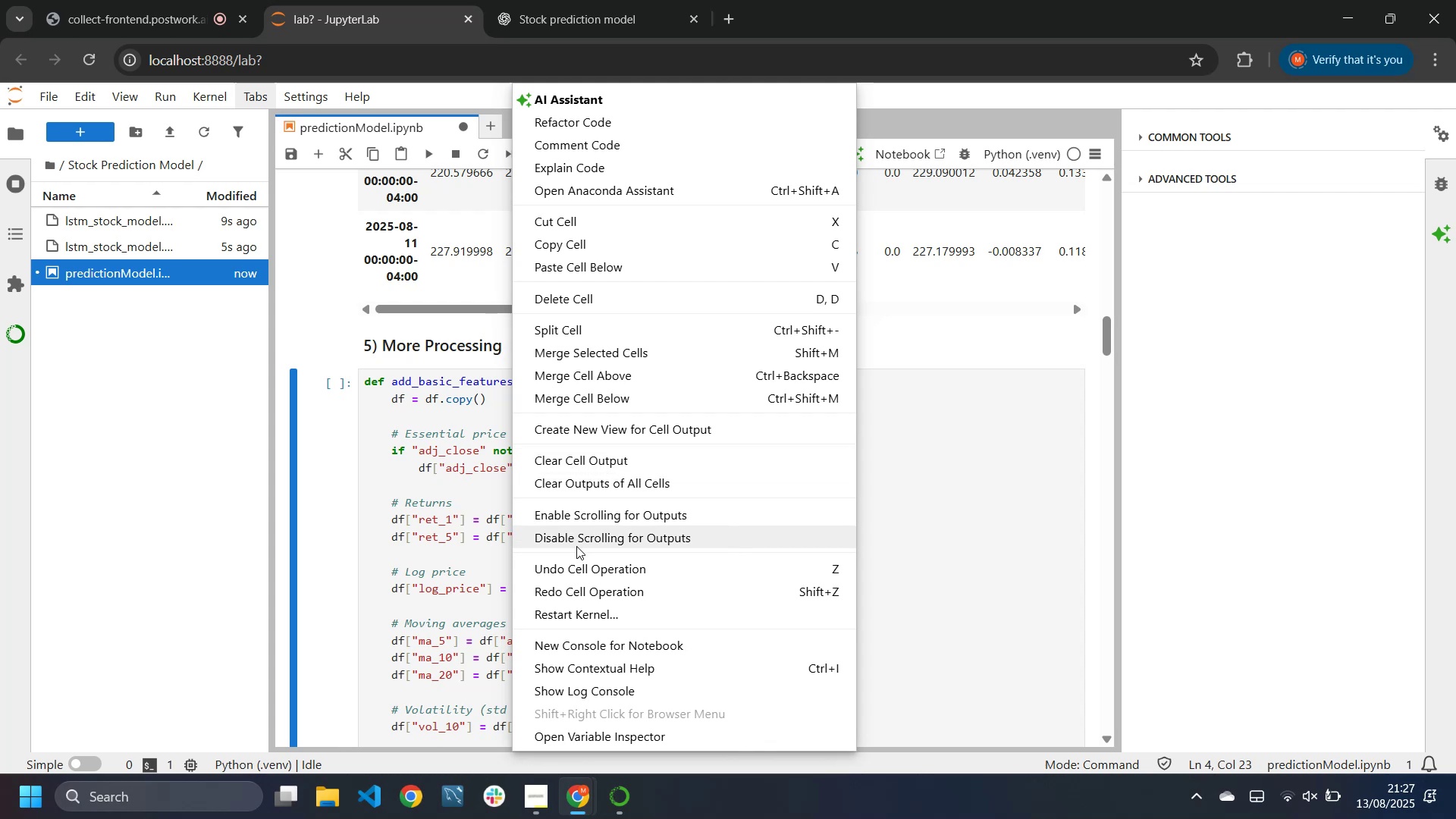 
left_click([576, 546])
 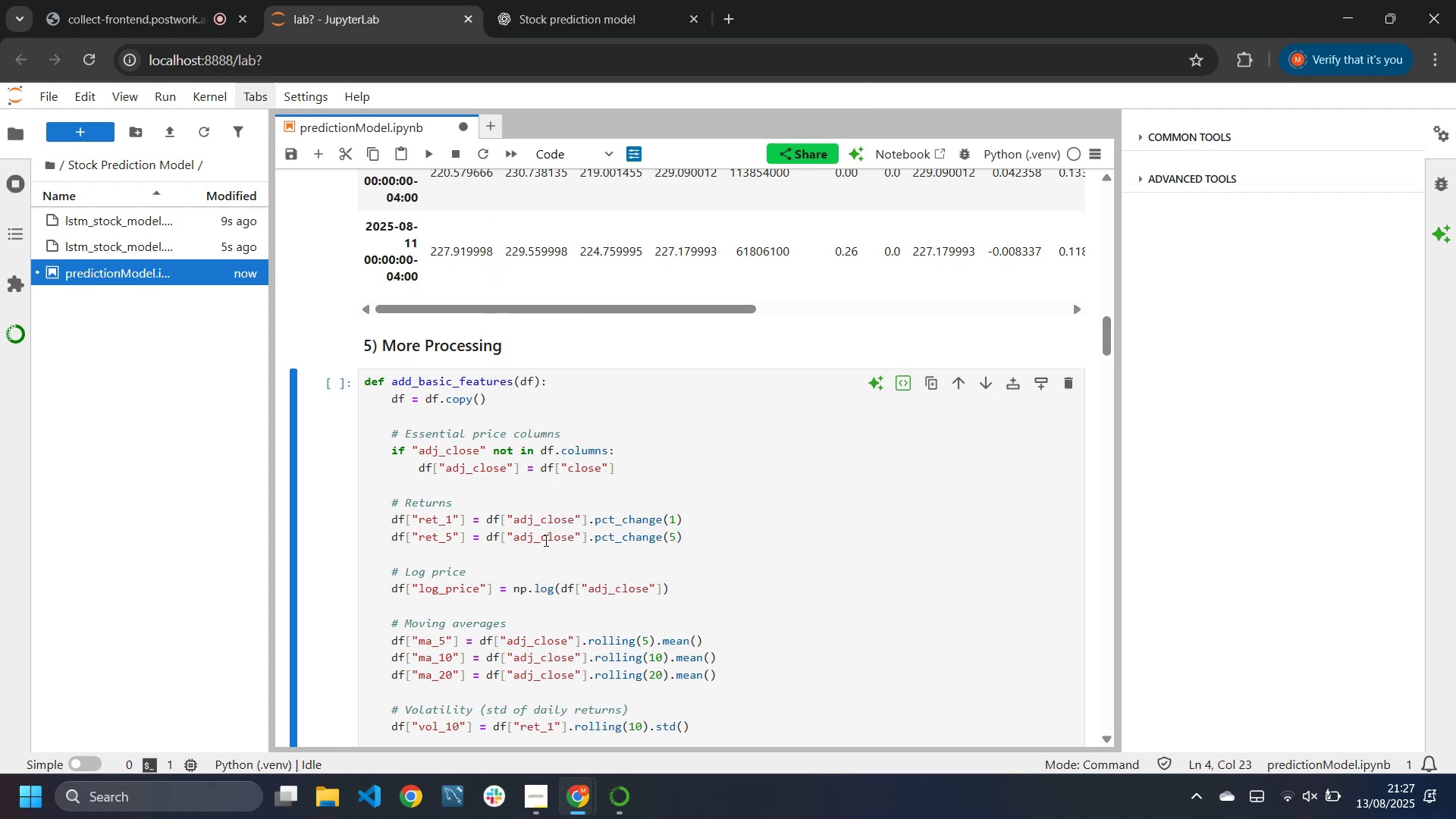 
left_click([543, 540])
 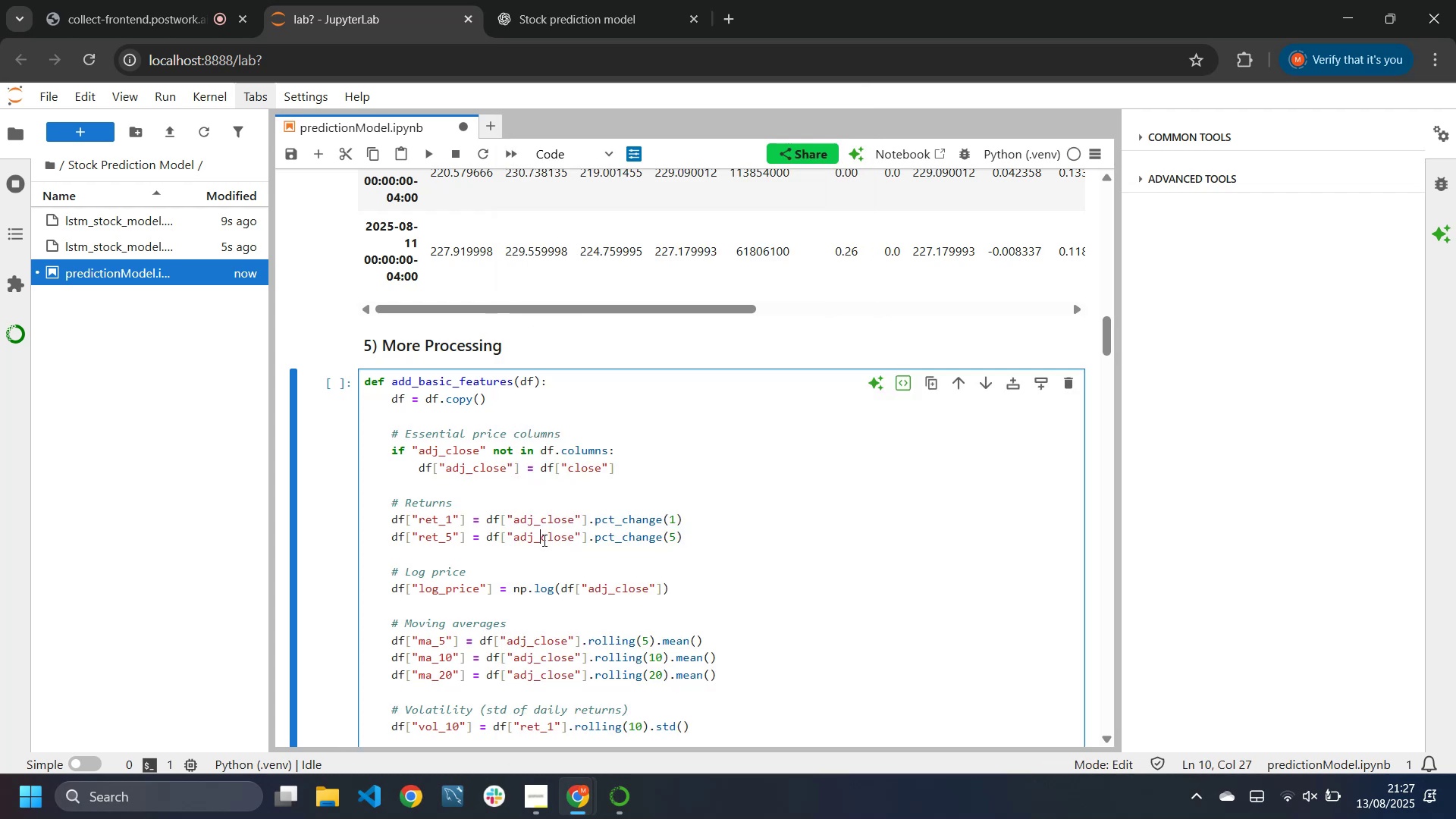 
scroll: coordinate [704, 456], scroll_direction: down, amount: 5.0
 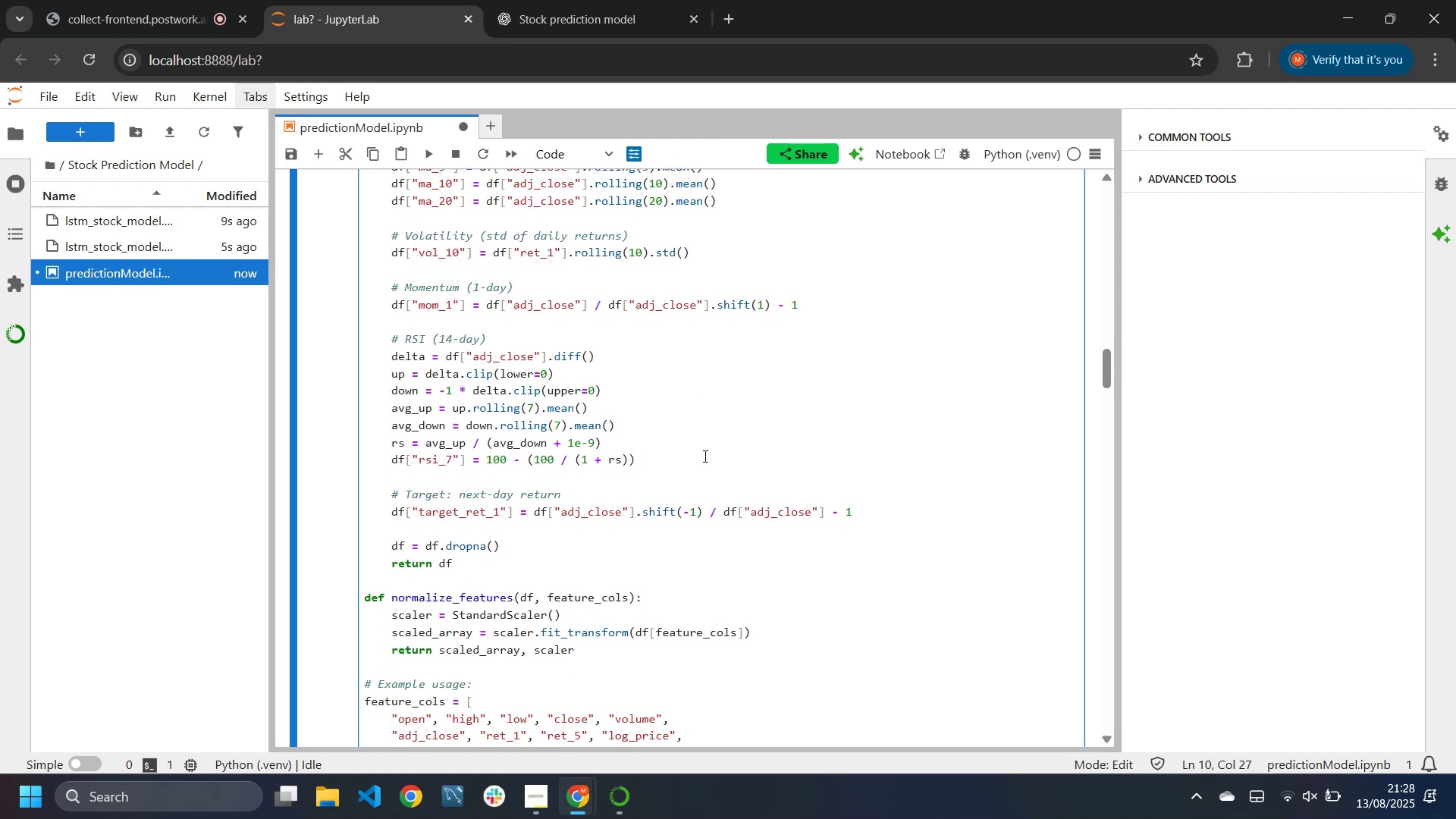 
scroll: coordinate [704, 456], scroll_direction: down, amount: 1.0
 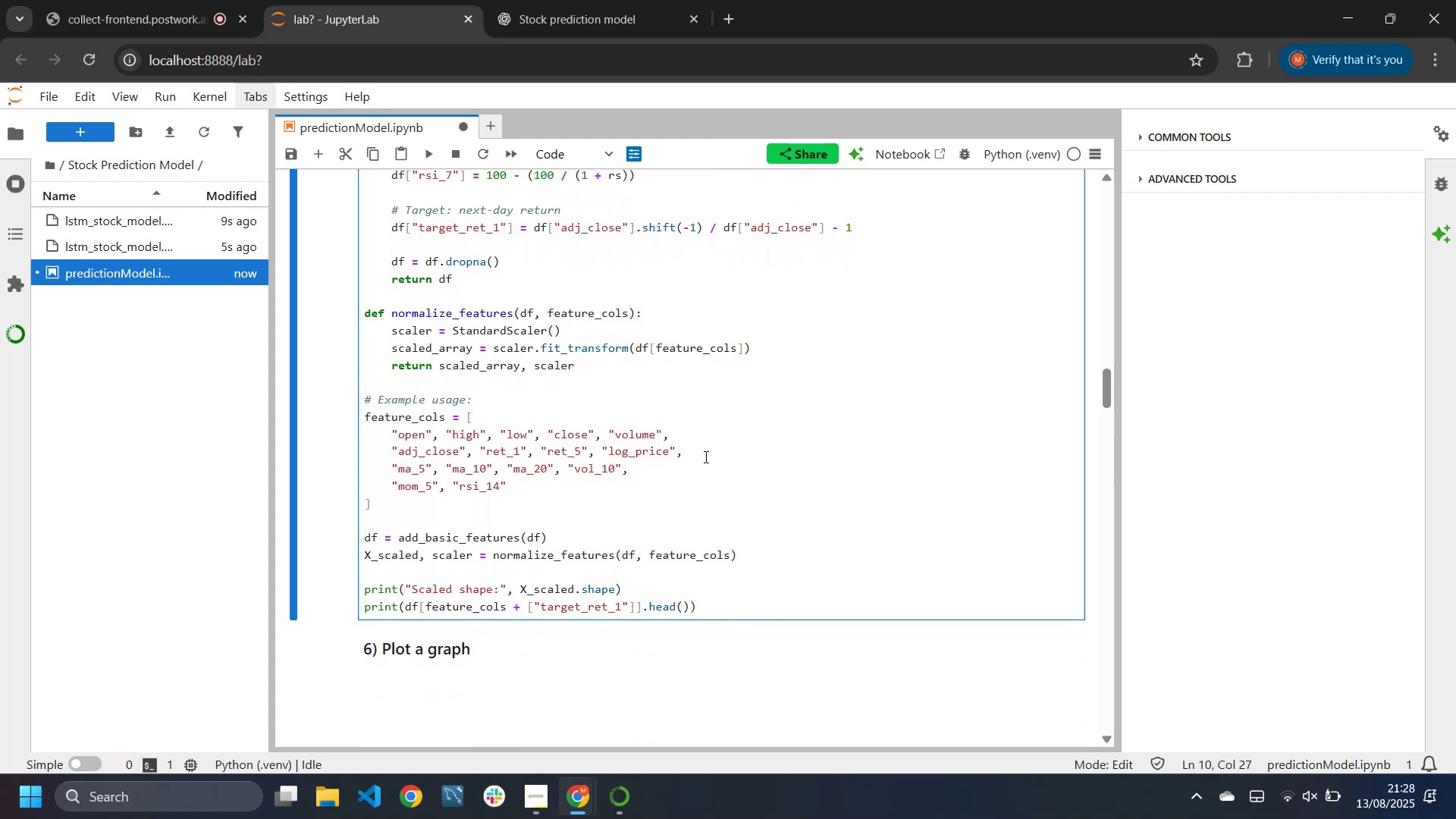 
left_click([678, 514])
 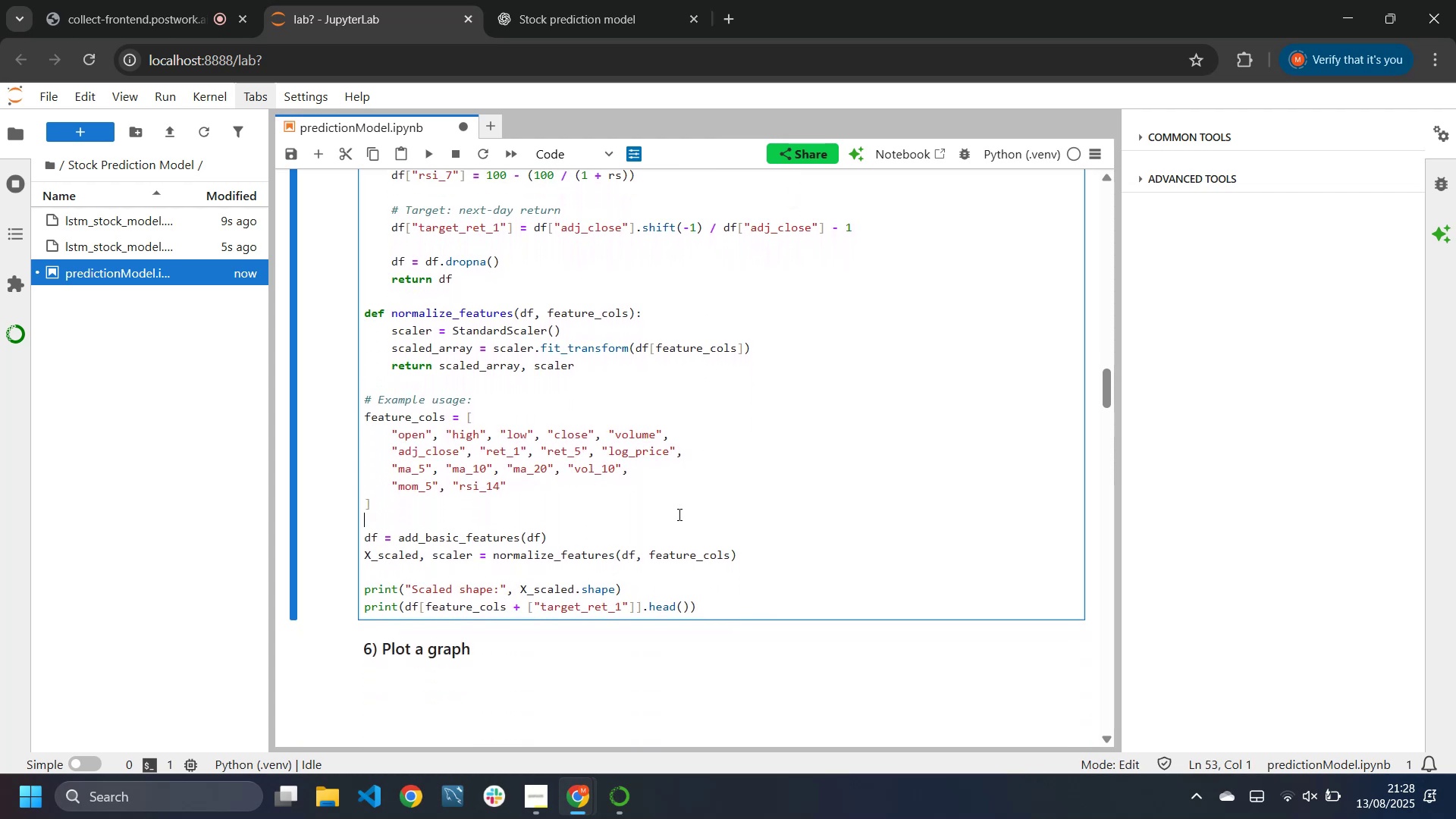 
right_click([678, 514])
 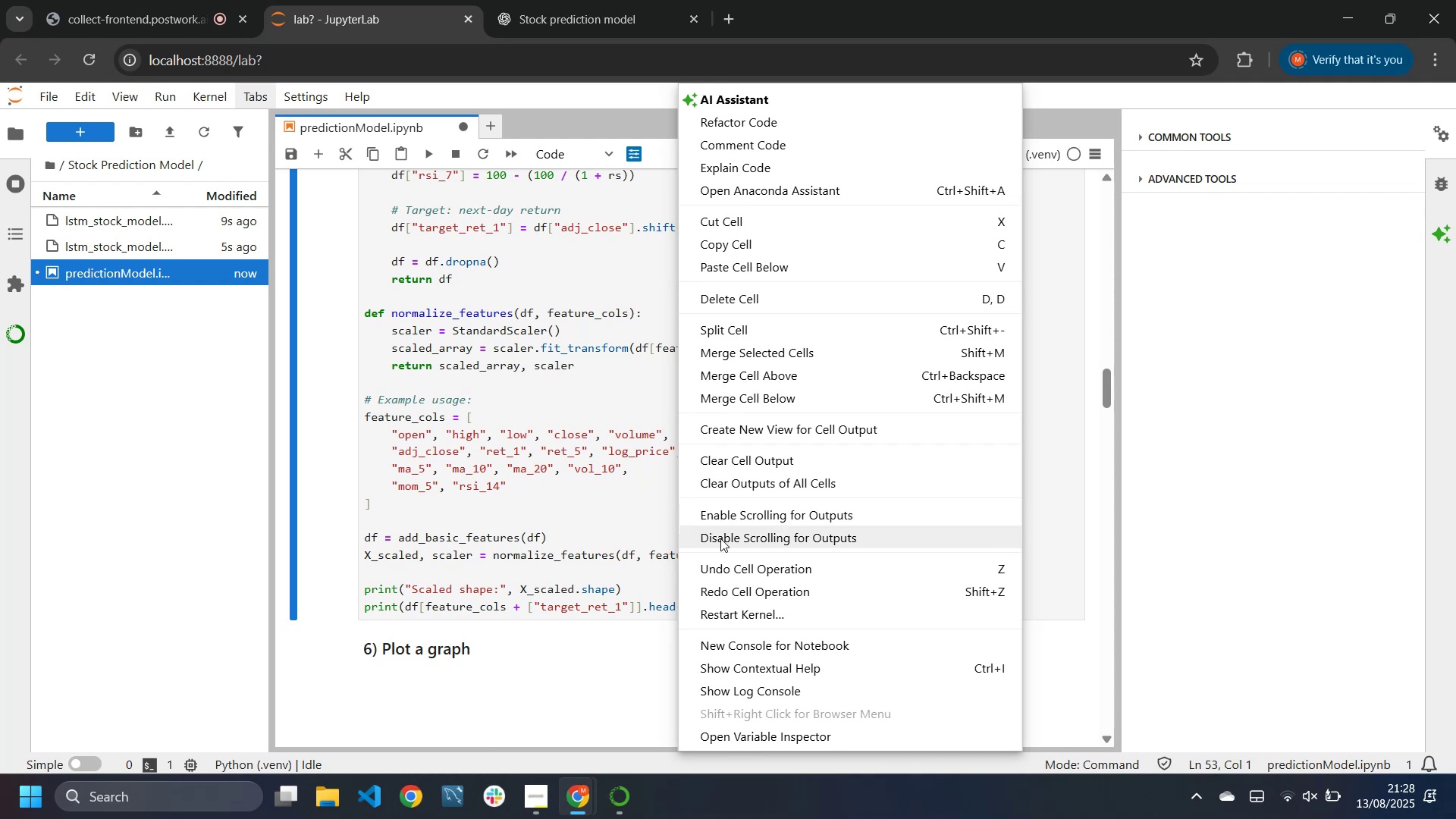 
left_click([732, 539])
 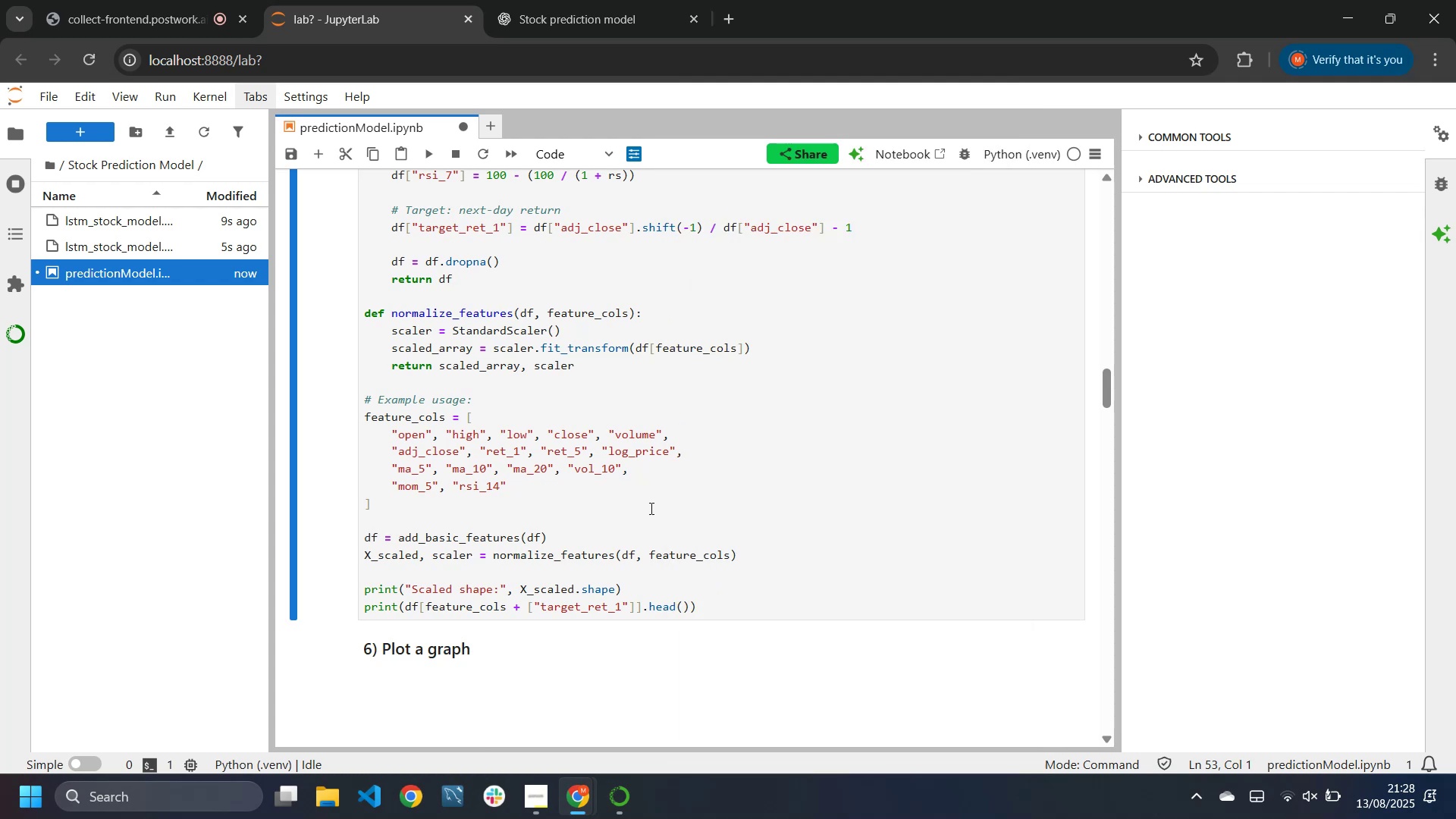 
left_click([649, 507])
 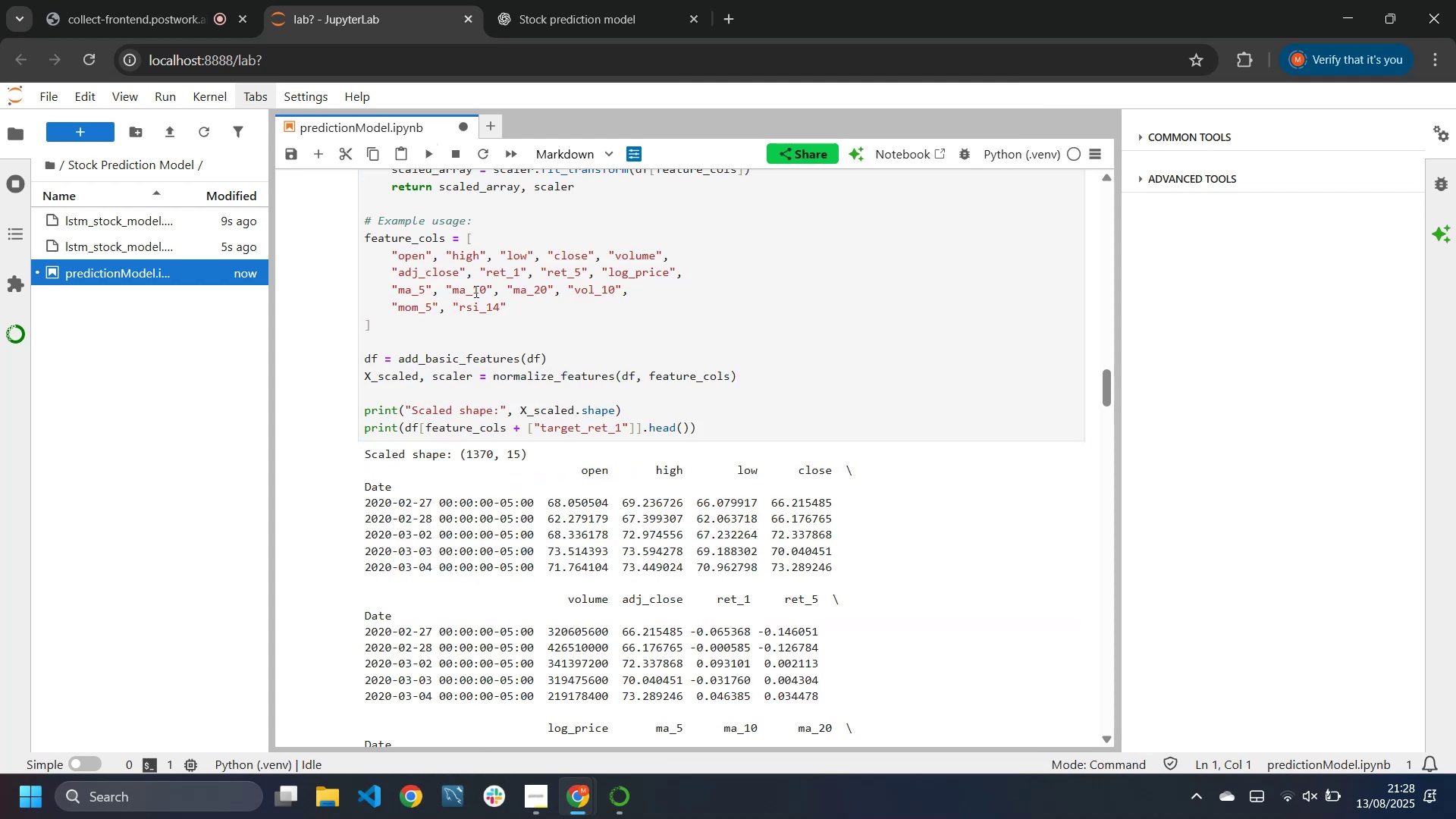 
scroll: coordinate [522, 392], scroll_direction: down, amount: 6.0
 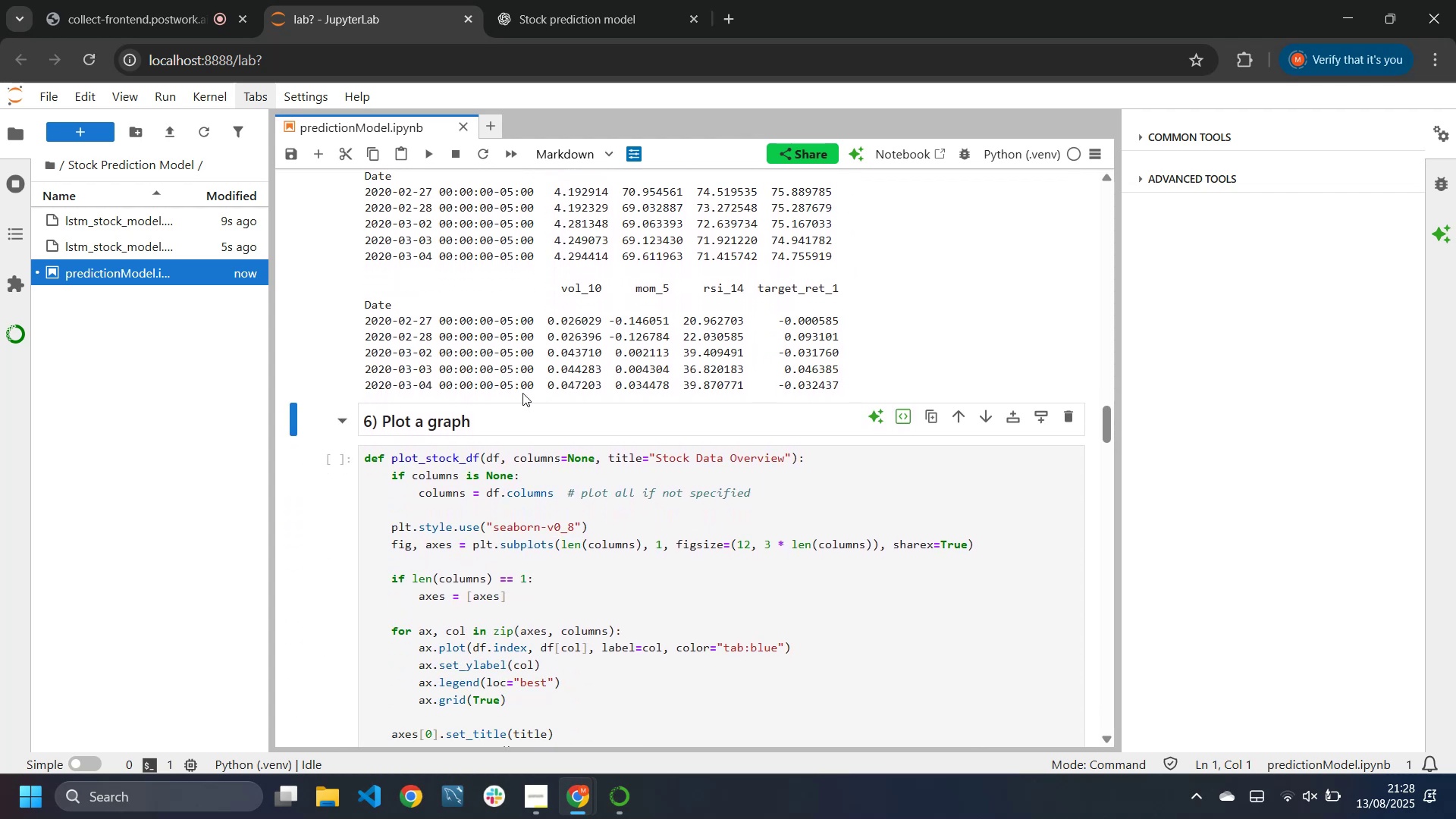 
scroll: coordinate [522, 393], scroll_direction: down, amount: 2.0
 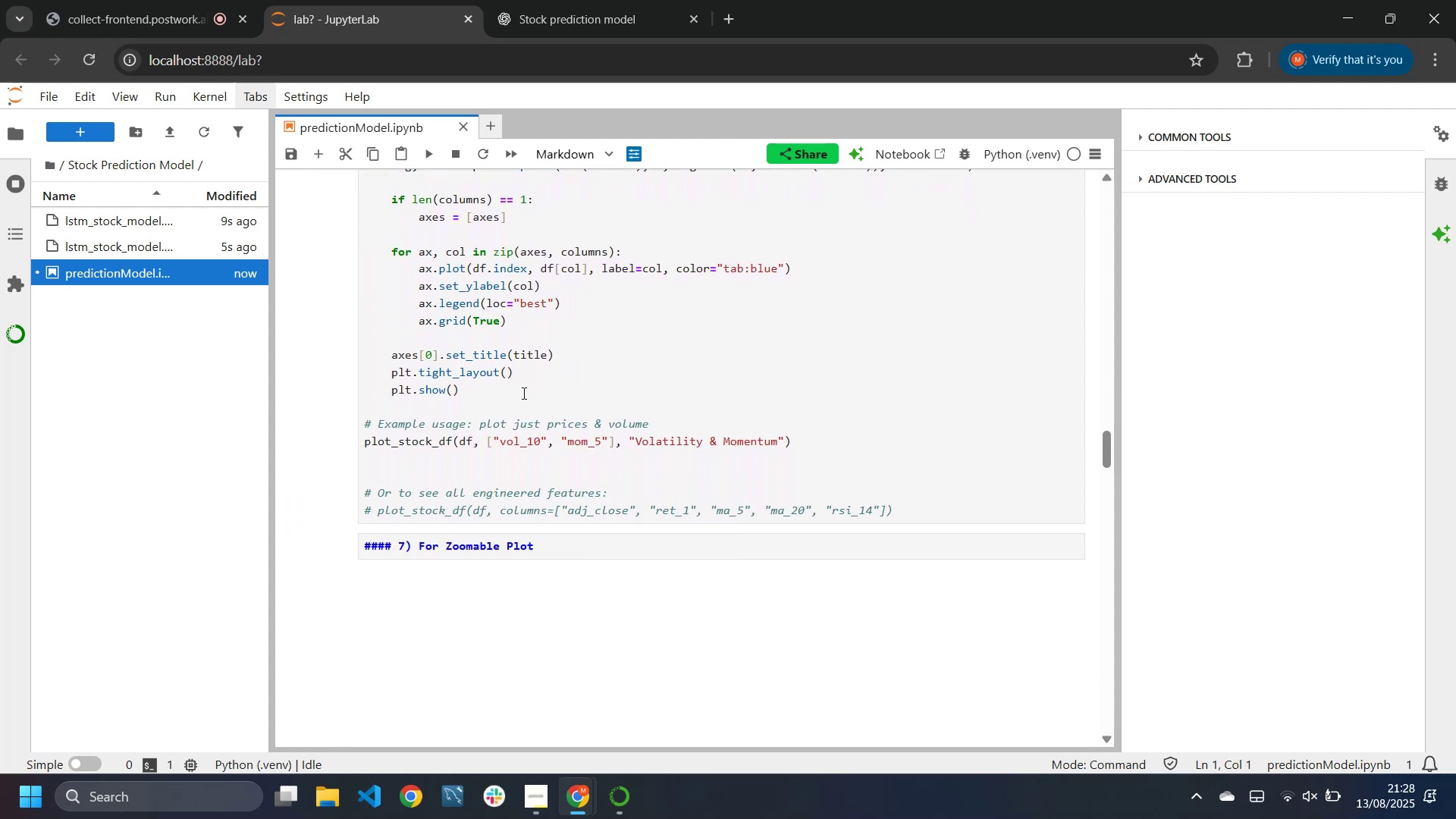 
left_click([522, 393])
 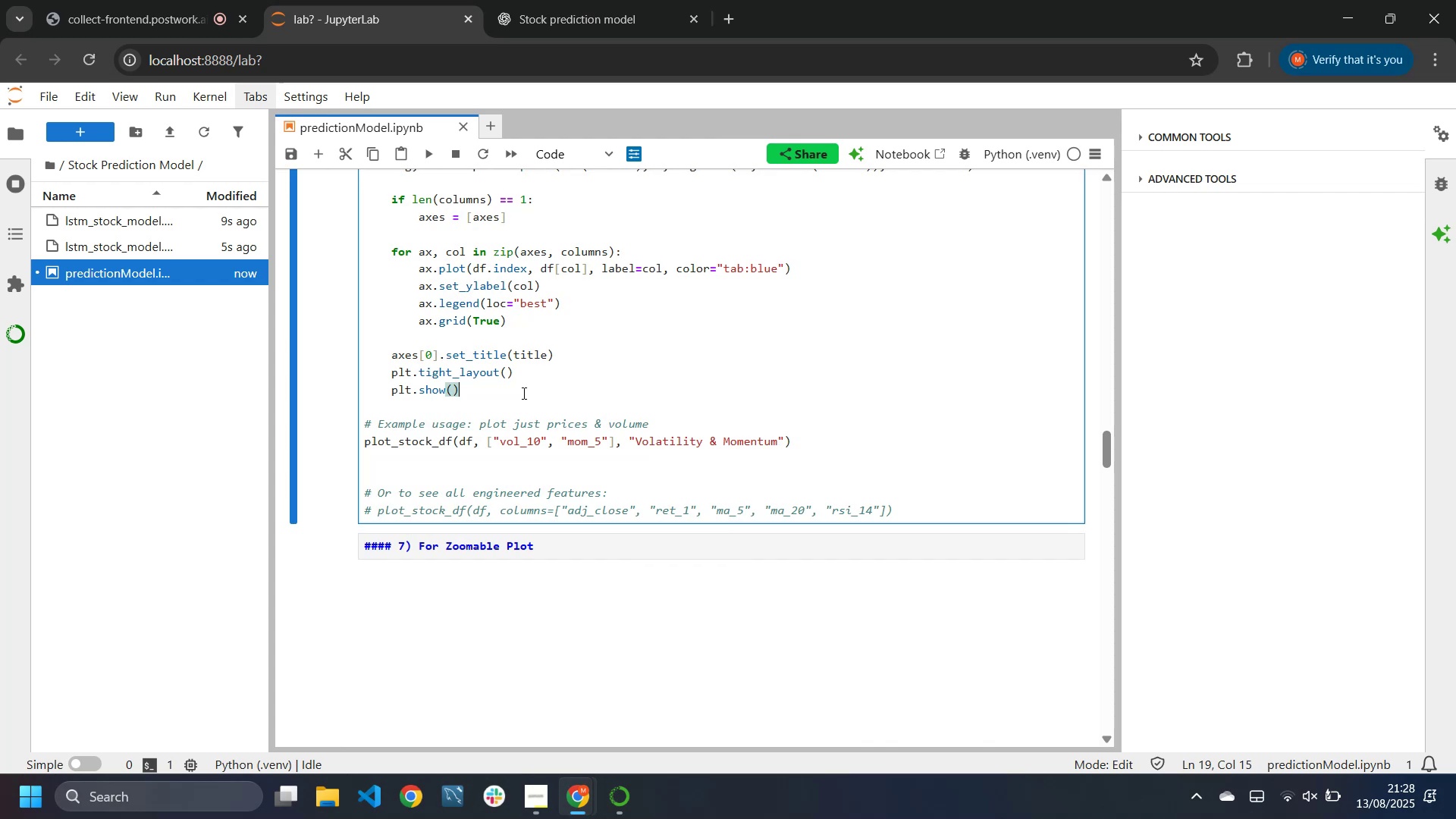 
right_click([522, 393])
 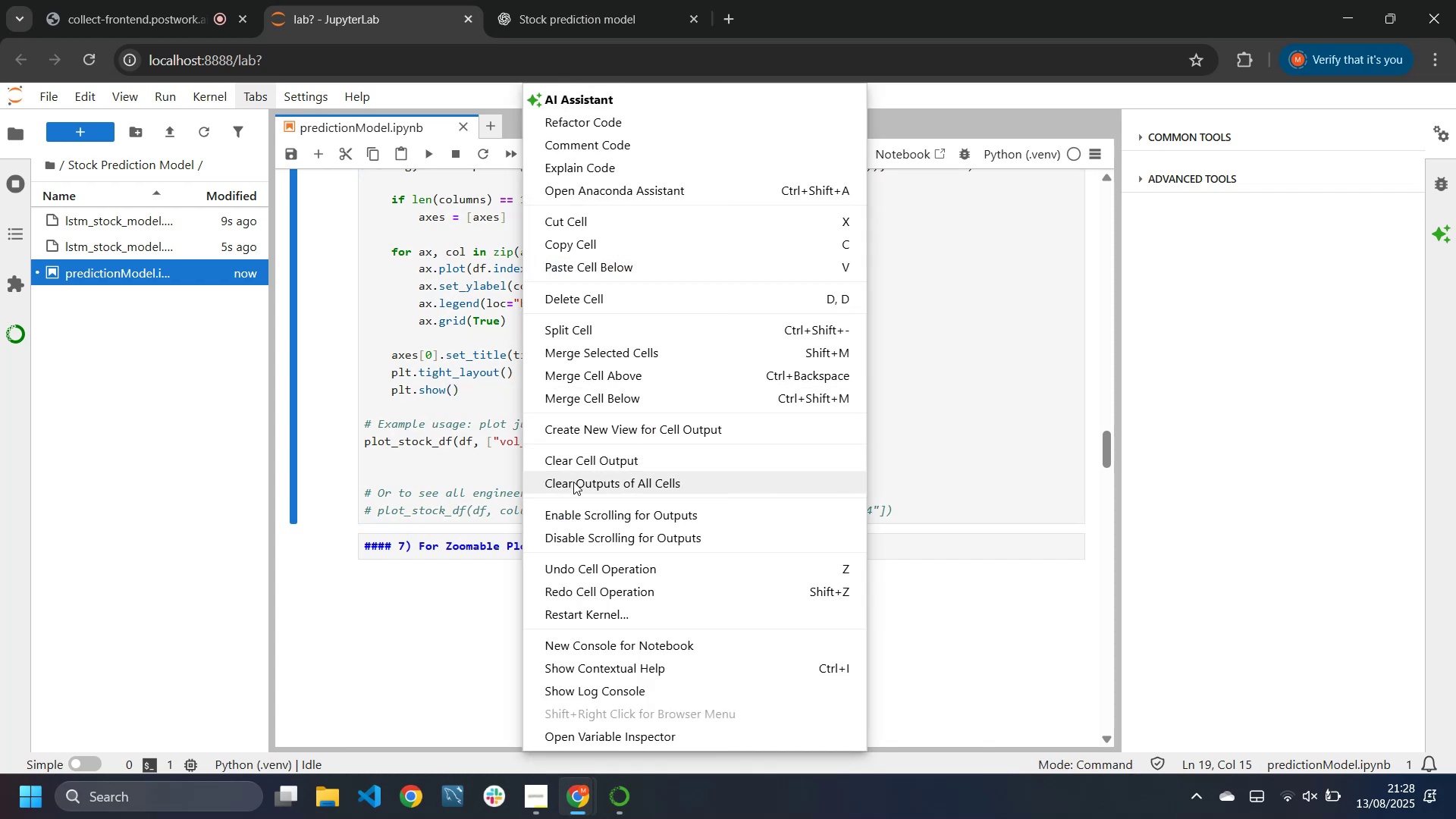 
left_click([579, 469])
 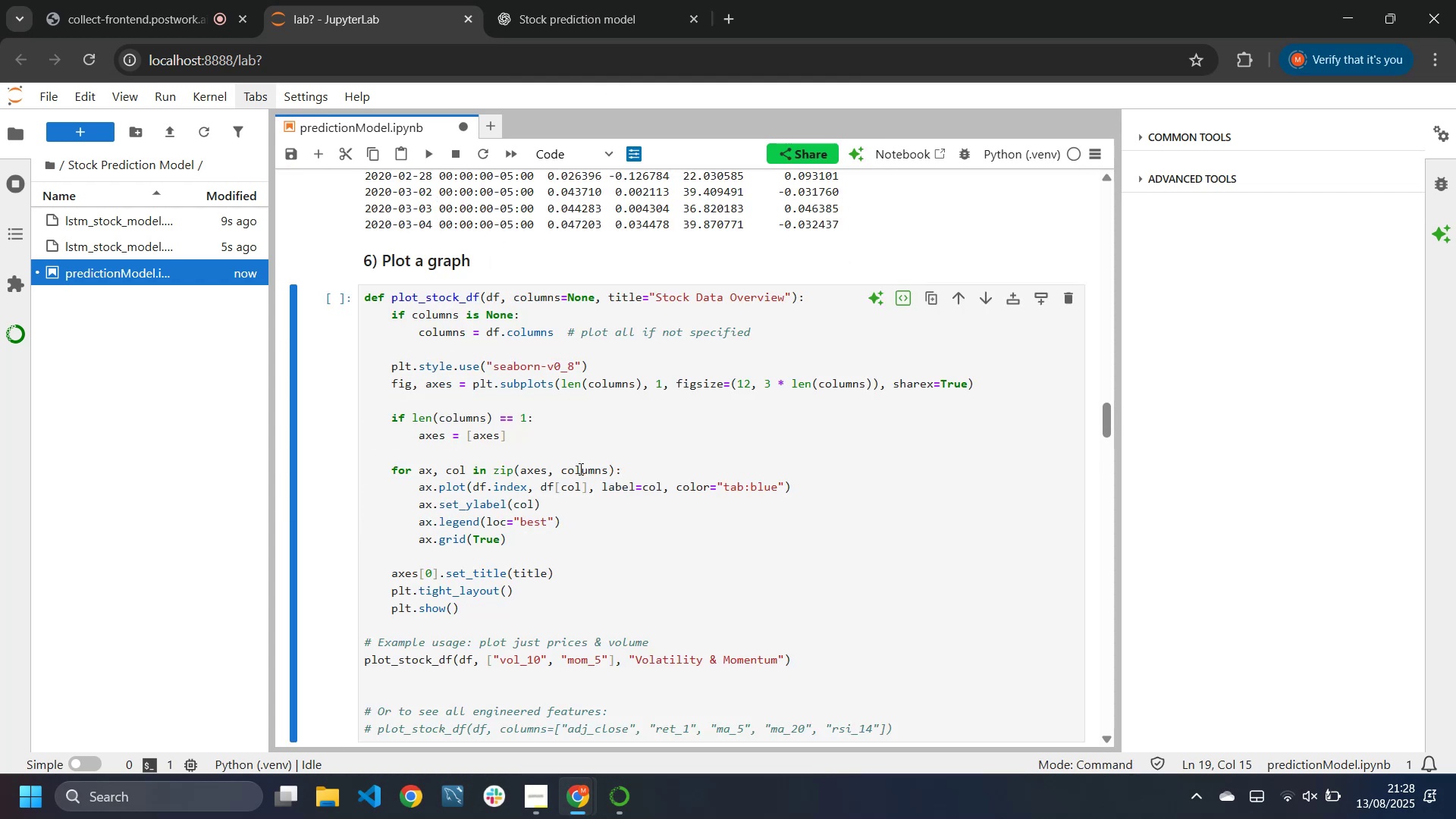 
scroll: coordinate [579, 469], scroll_direction: down, amount: 4.0
 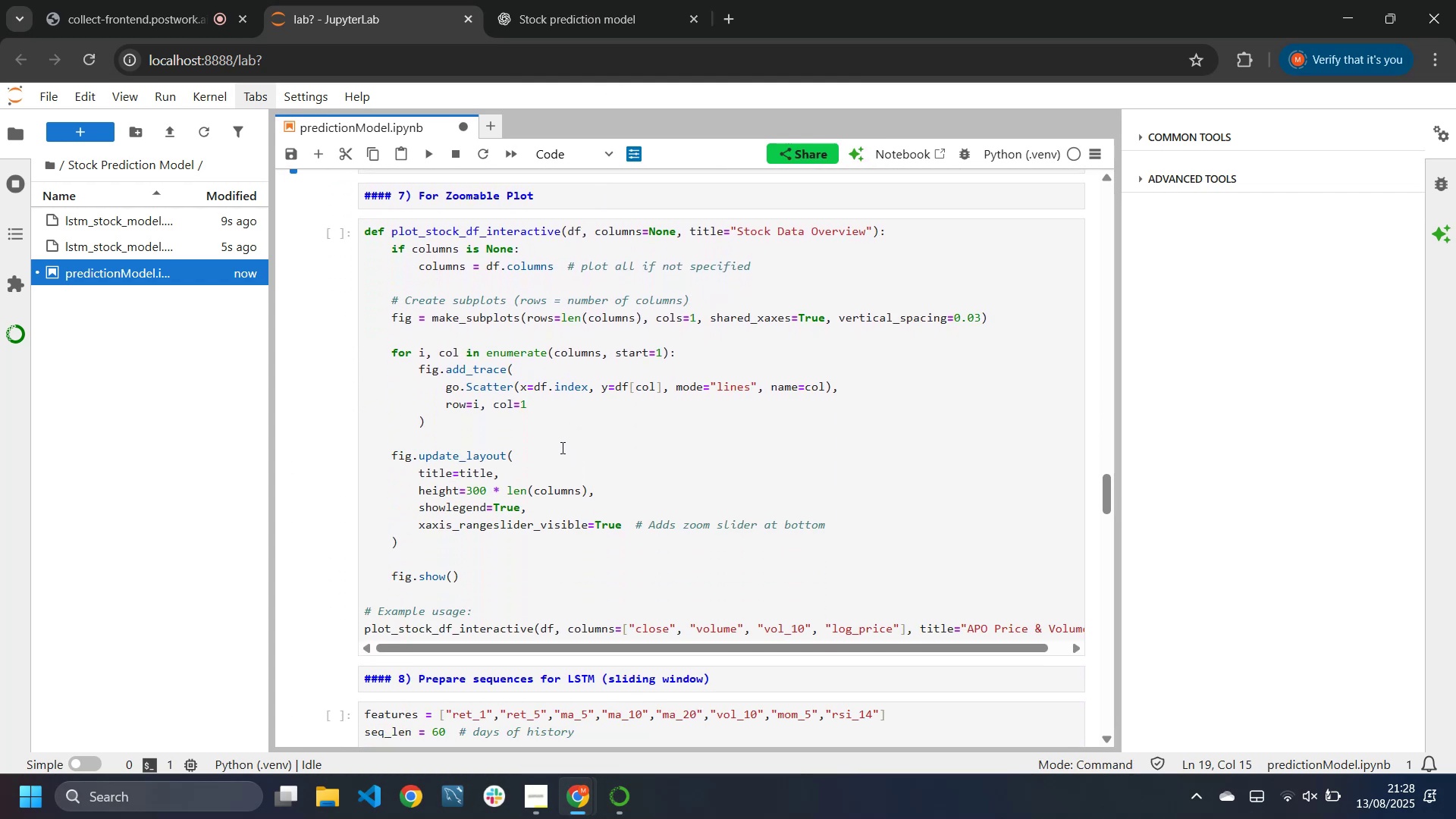 
left_click([560, 446])
 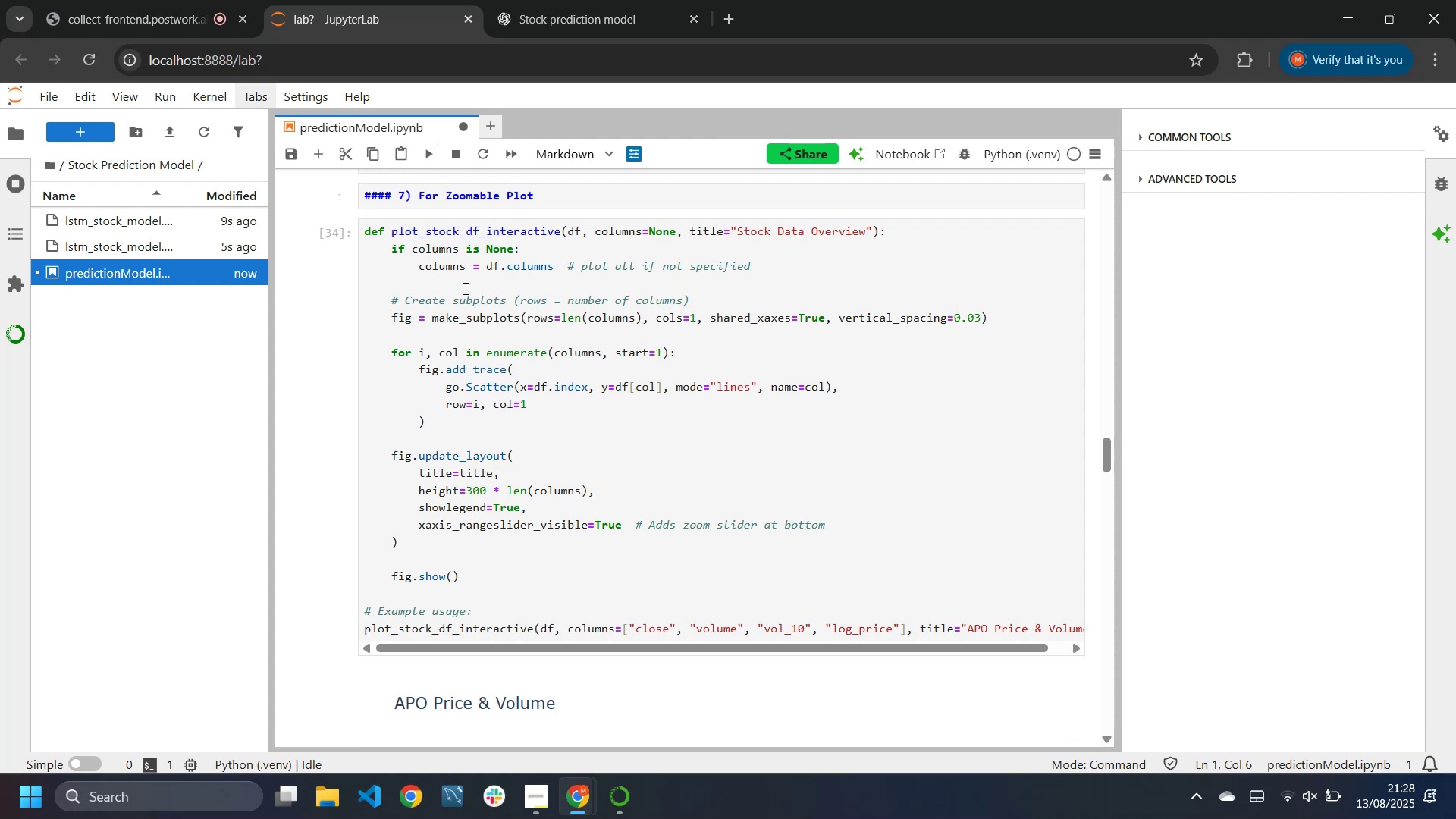 
scroll: coordinate [465, 289], scroll_direction: down, amount: 1.0
 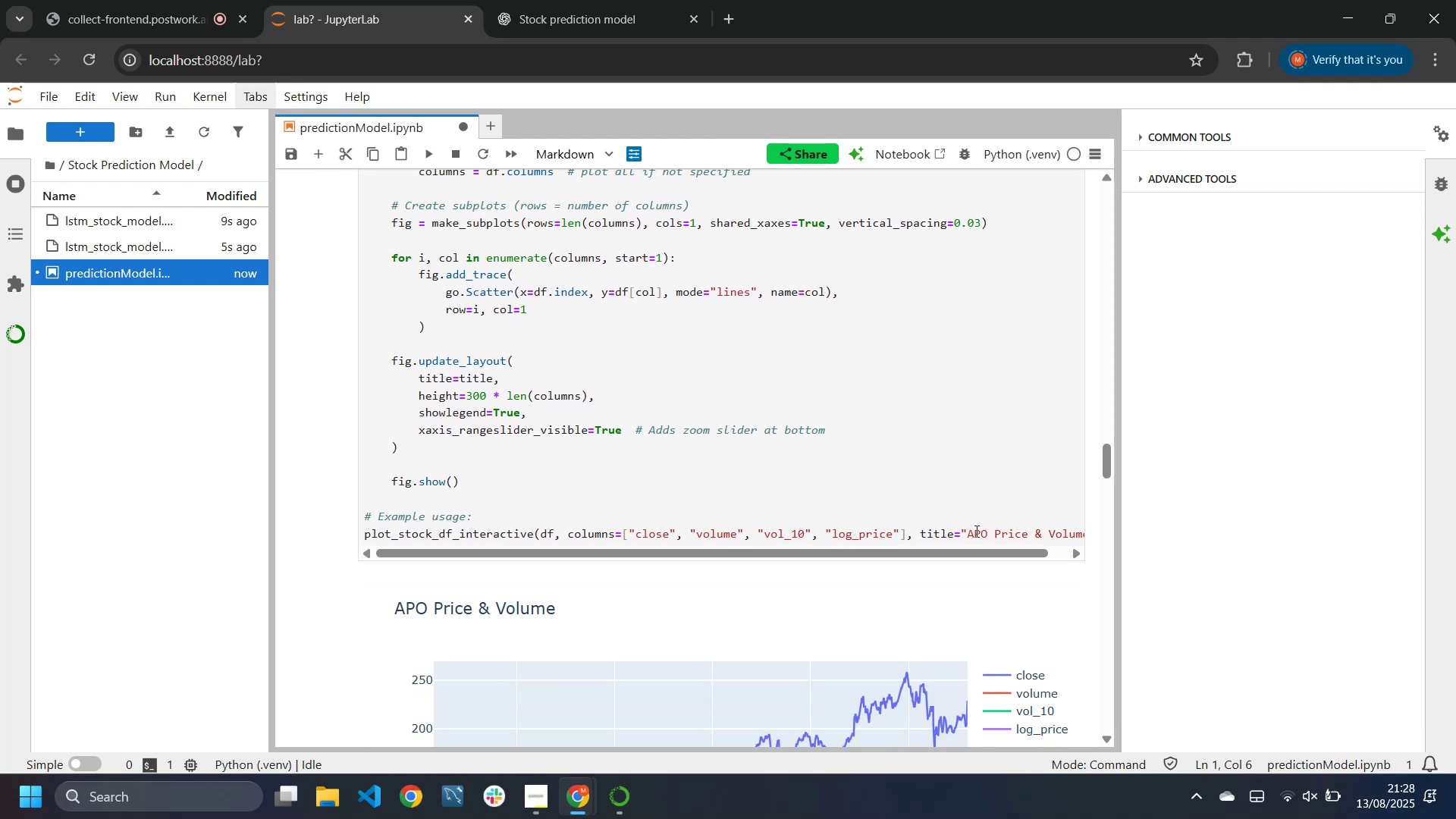 
left_click([989, 537])
 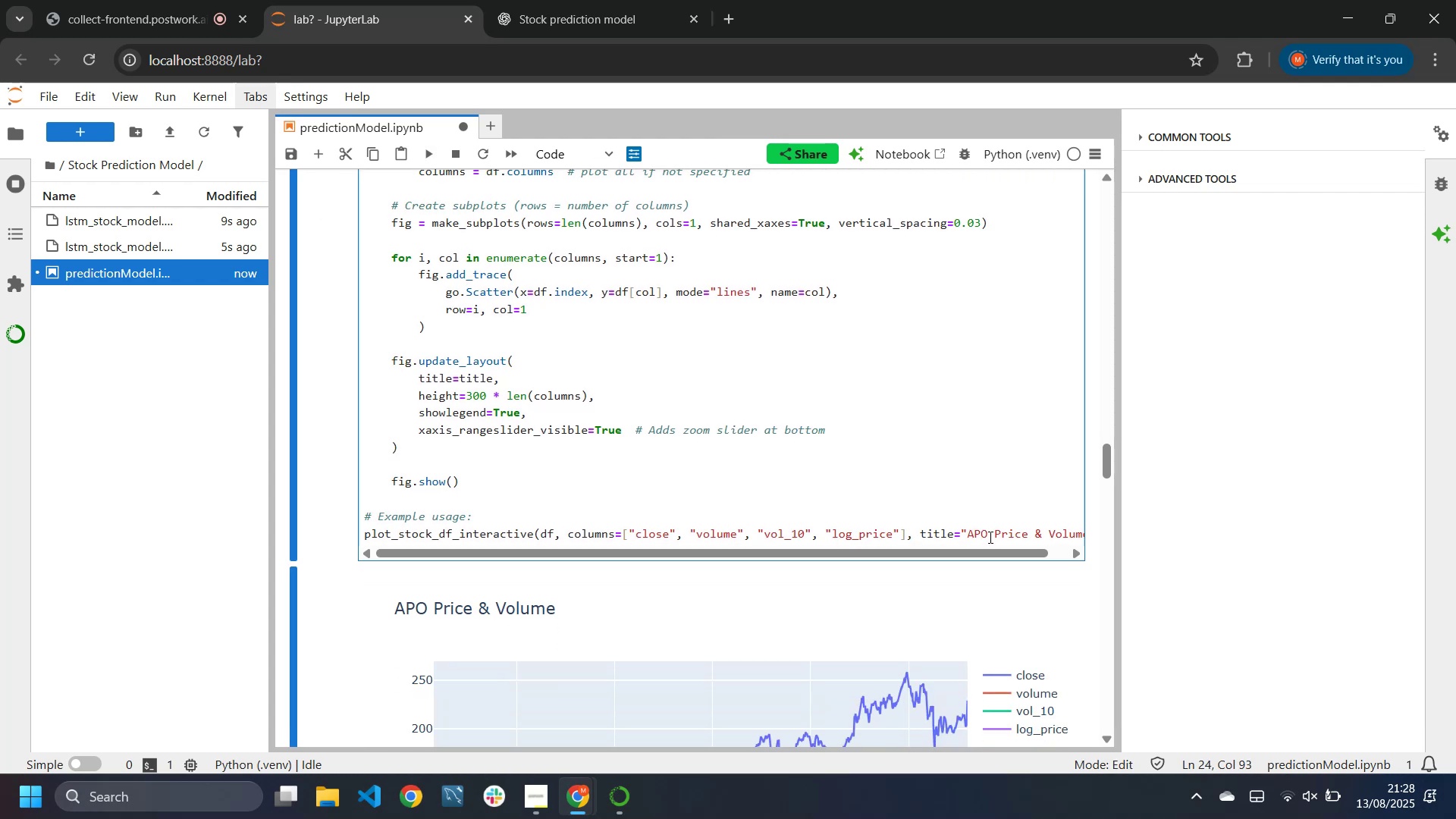 
type(\\)
key(Backspace)
key(Backspace)
key(Backspace)
key(Backspace)
type(APL)
 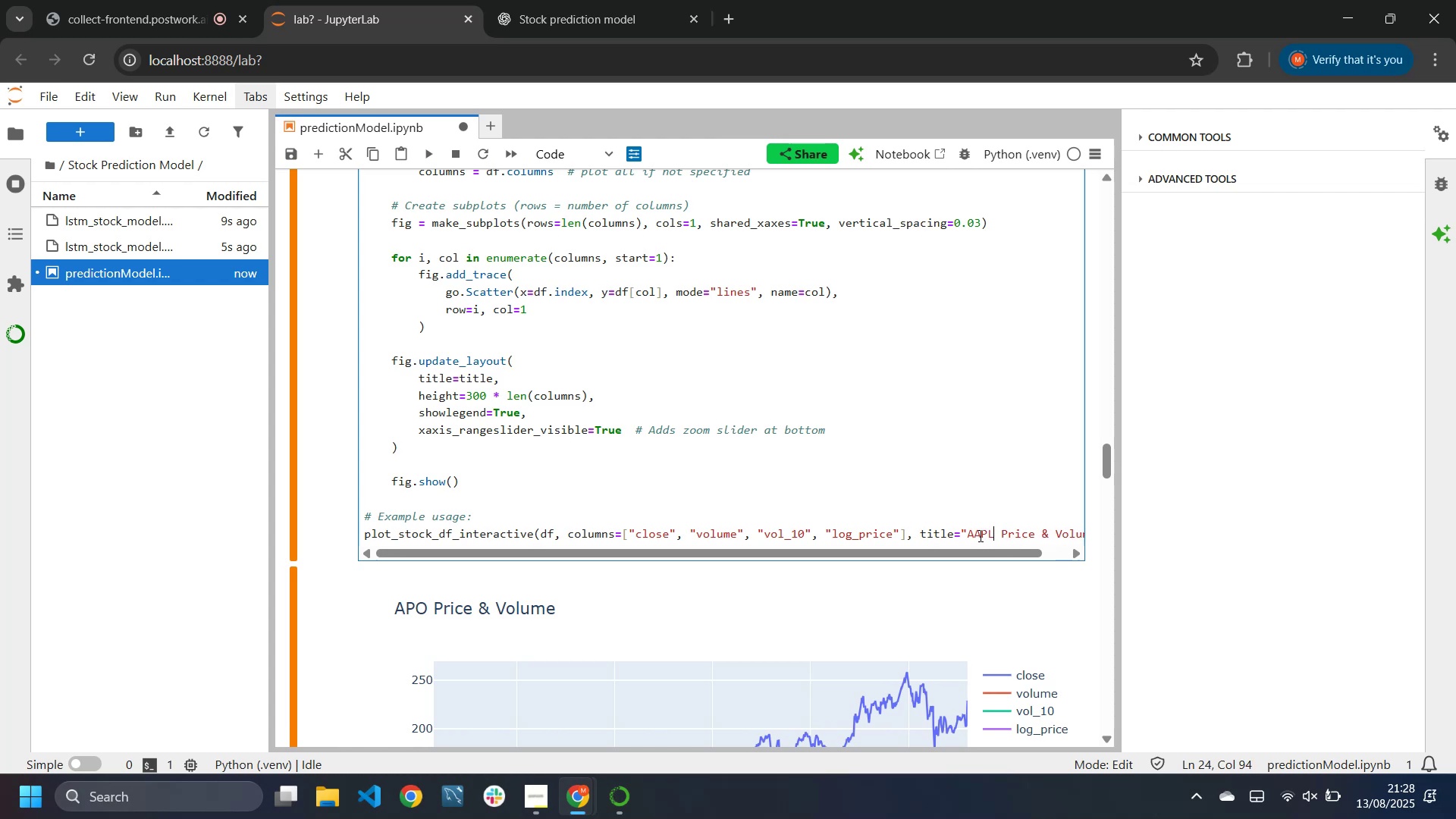 
left_click([423, 155])
 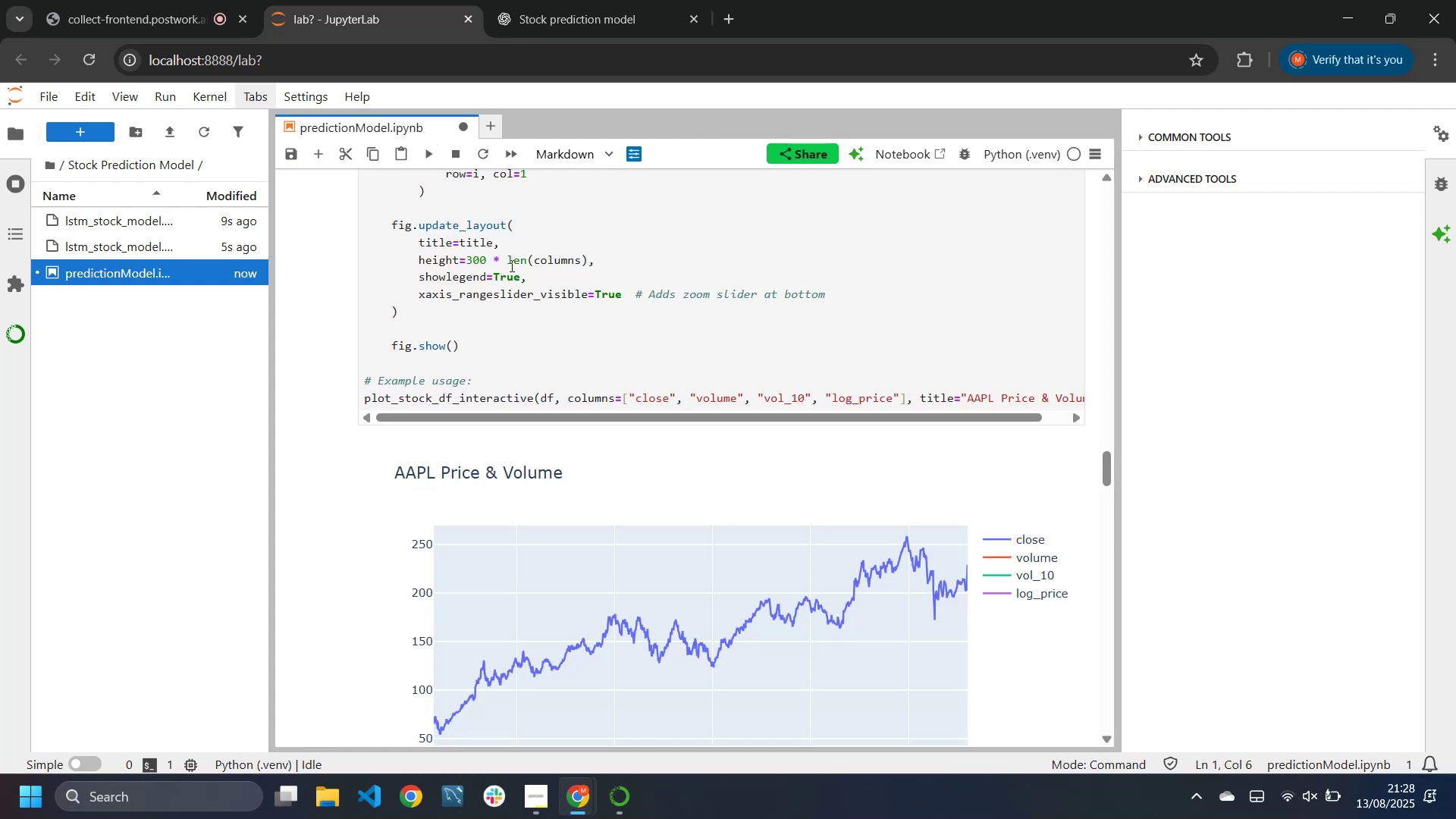 
scroll: coordinate [653, 413], scroll_direction: down, amount: 7.0
 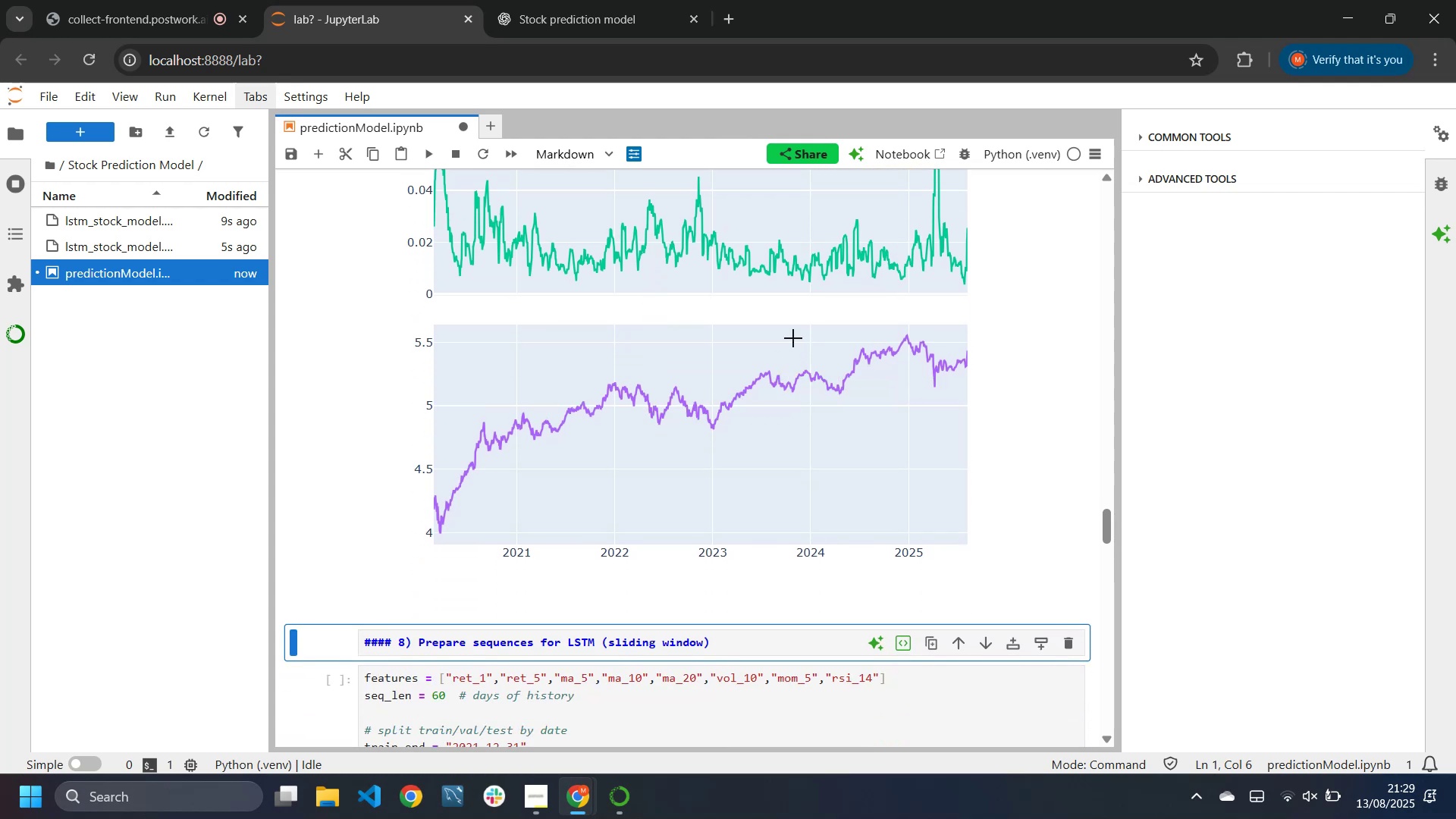 
wait(7.27)
 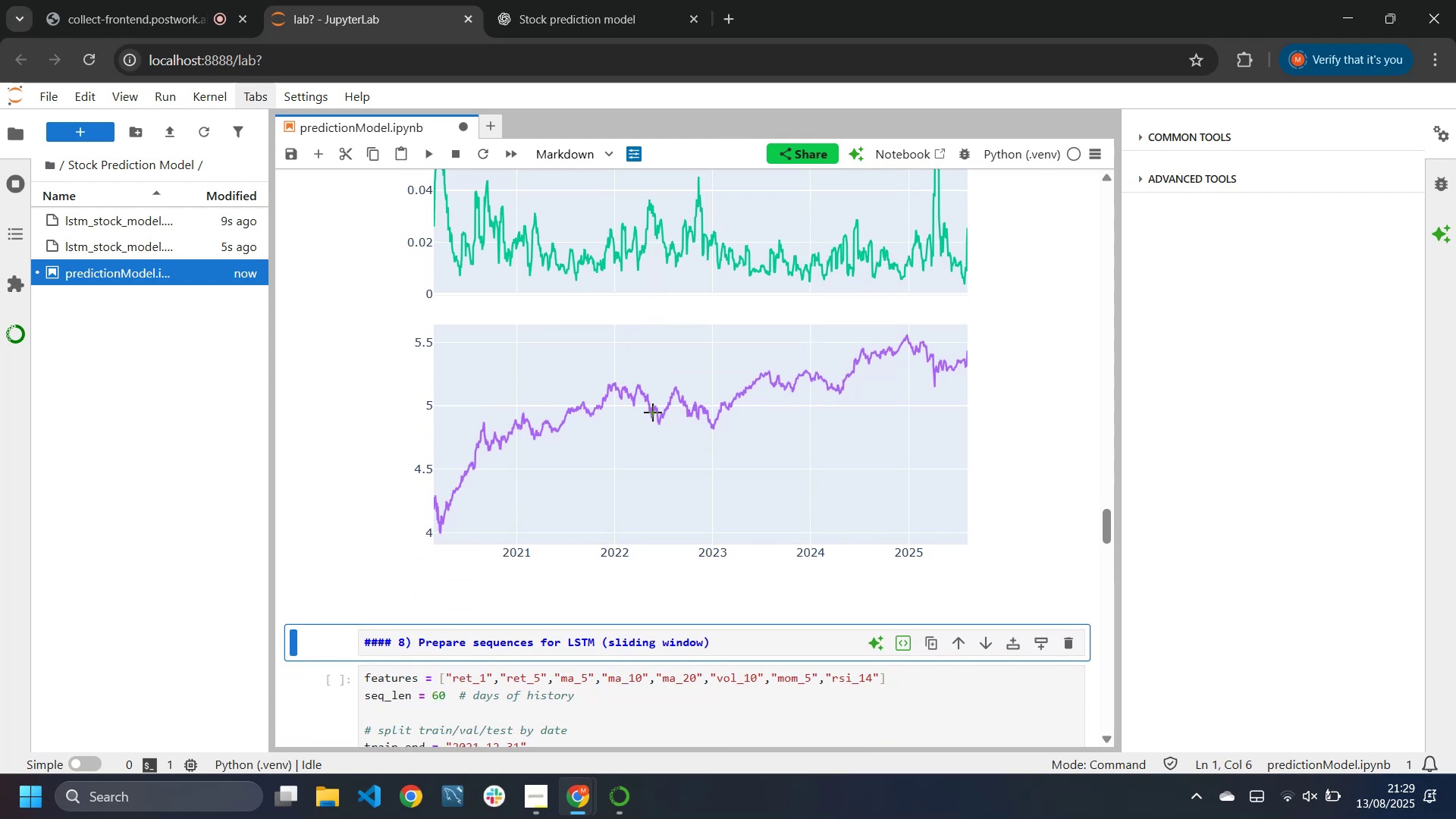 
left_click_drag(start_coordinate=[870, 328], to_coordinate=[982, 413])
 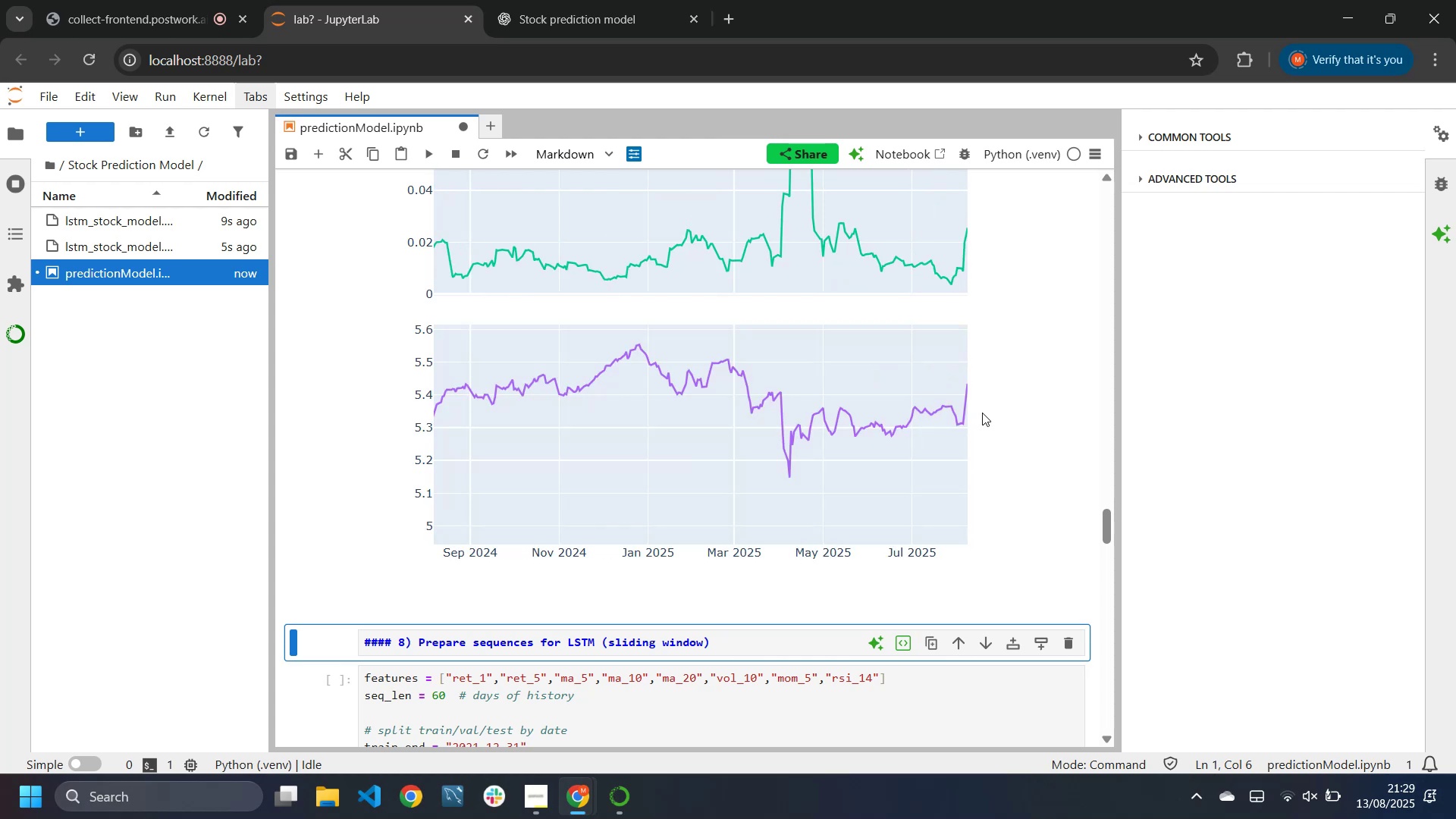 
mouse_move([961, 391])
 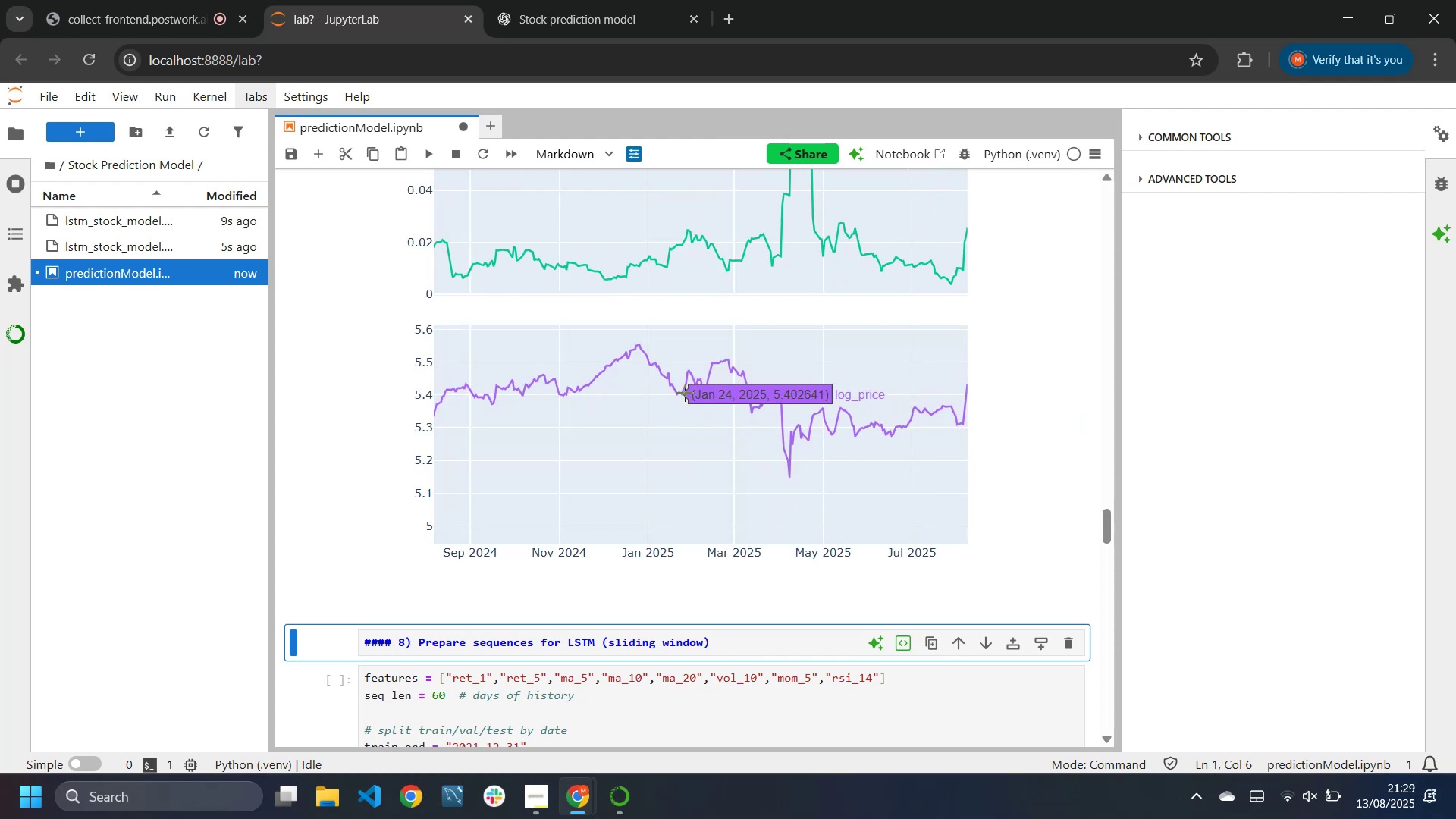 
wait(11.61)
 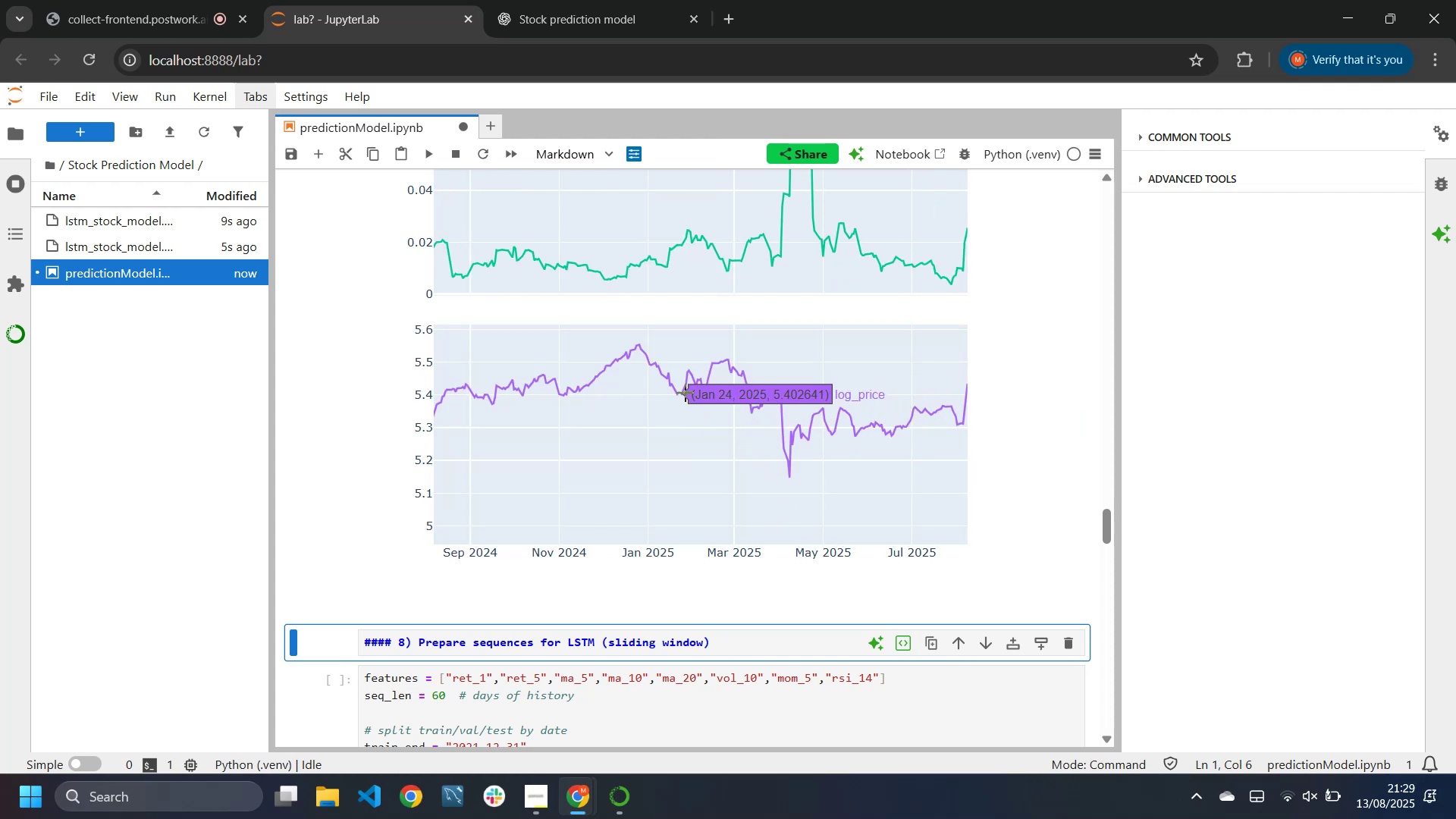 
mouse_move([610, 359])
 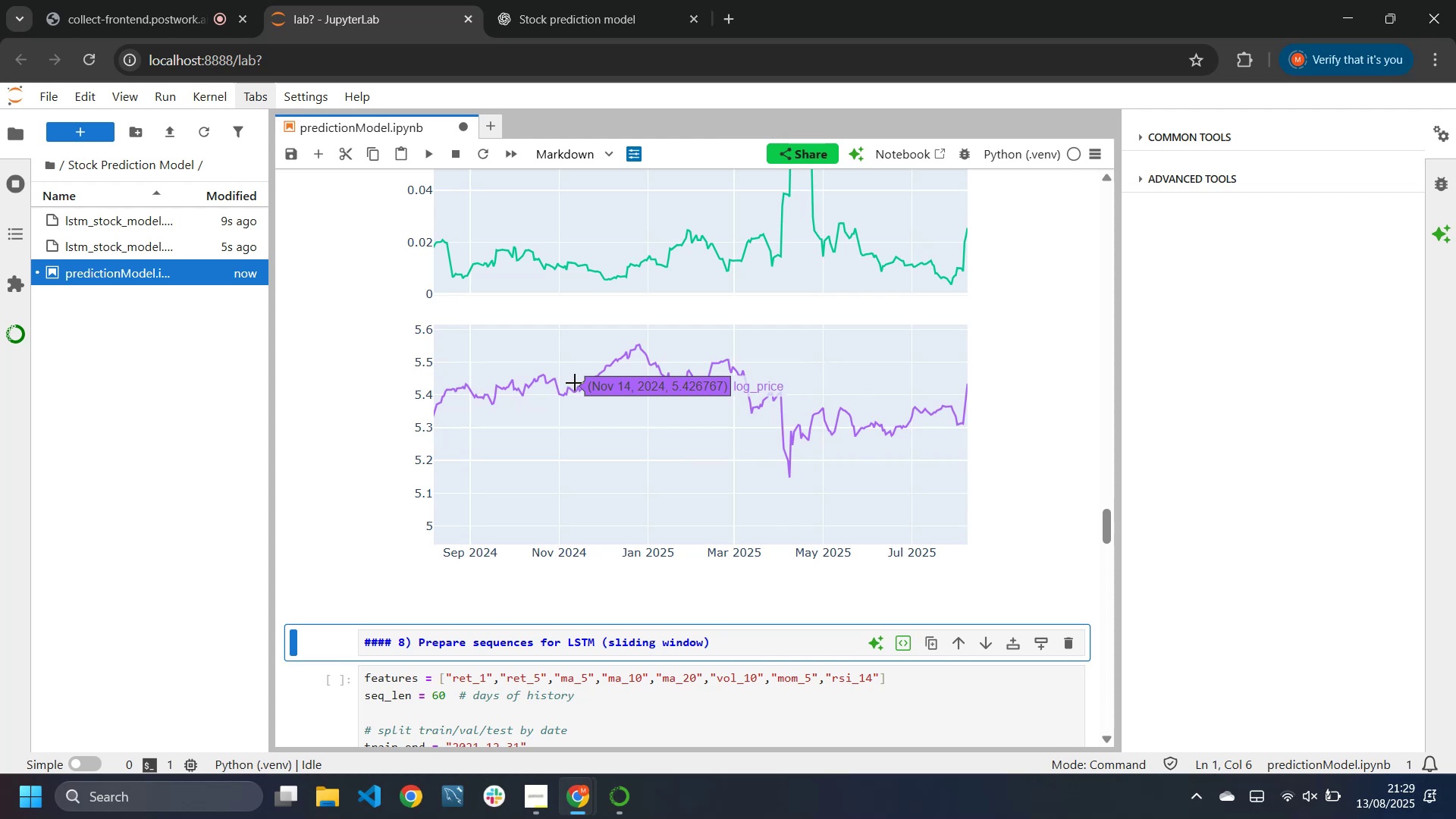 
mouse_move([496, 384])
 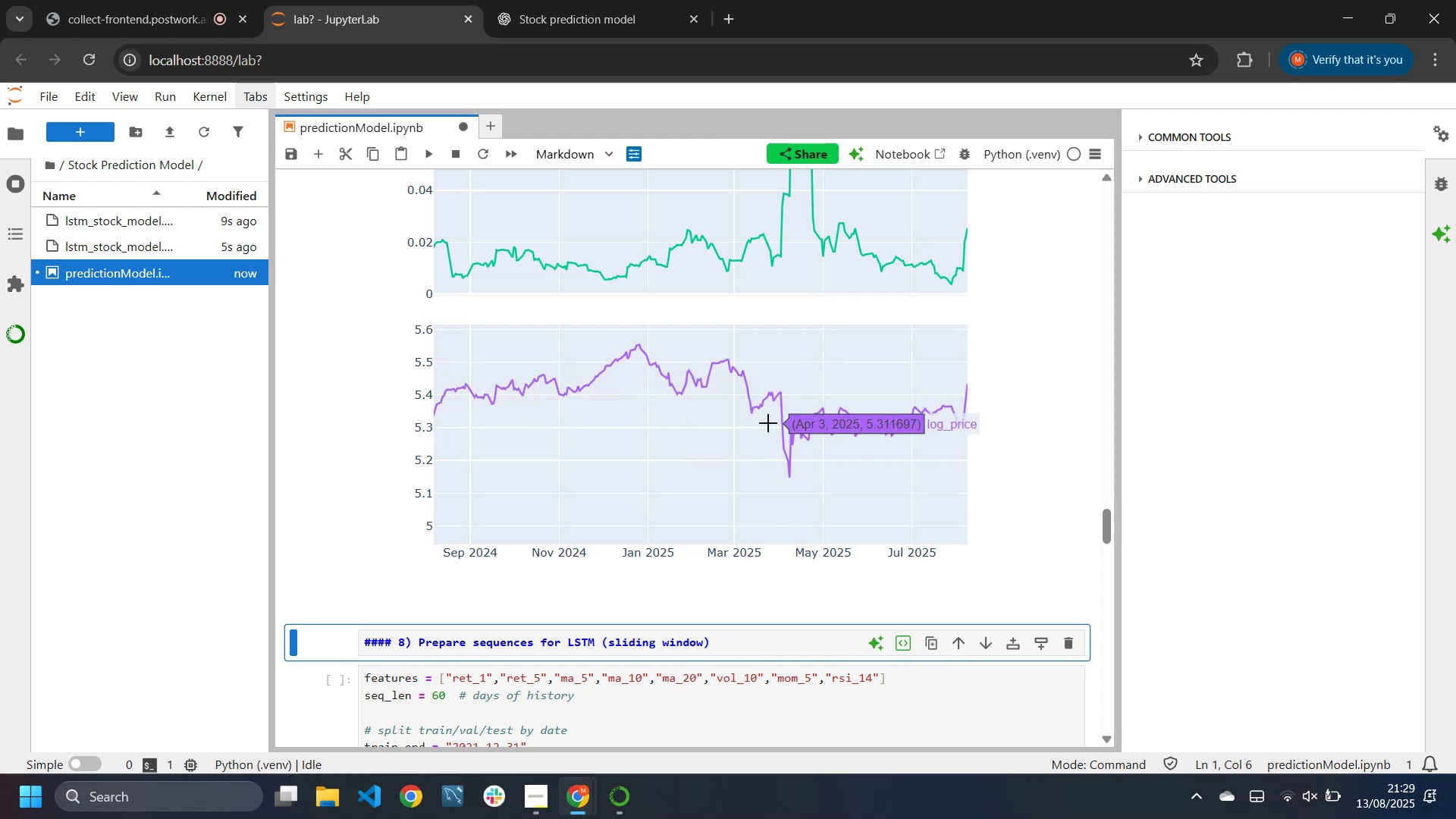 
wait(5.3)
 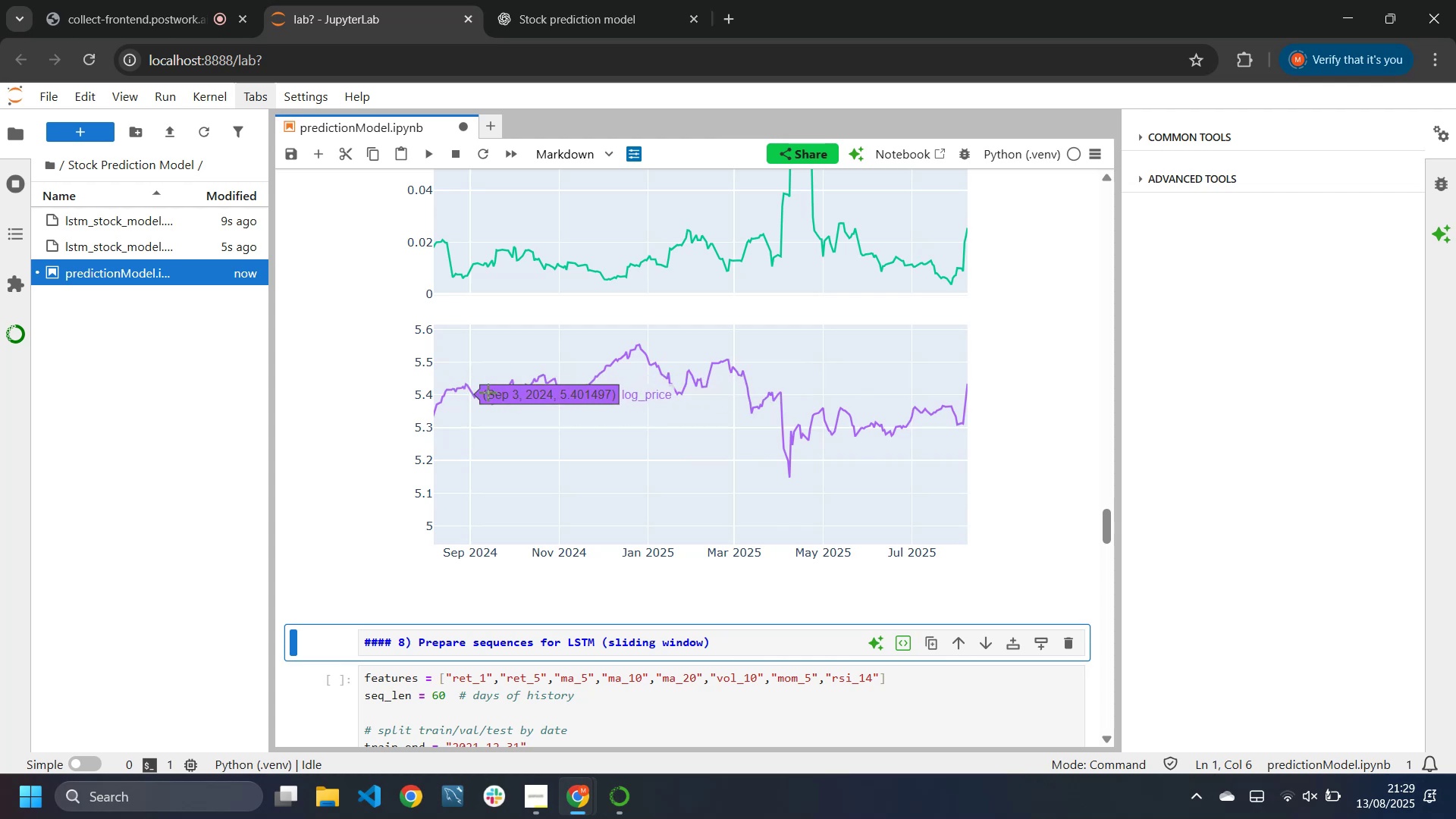 
scroll: coordinate [769, 538], scroll_direction: down, amount: 2.0
 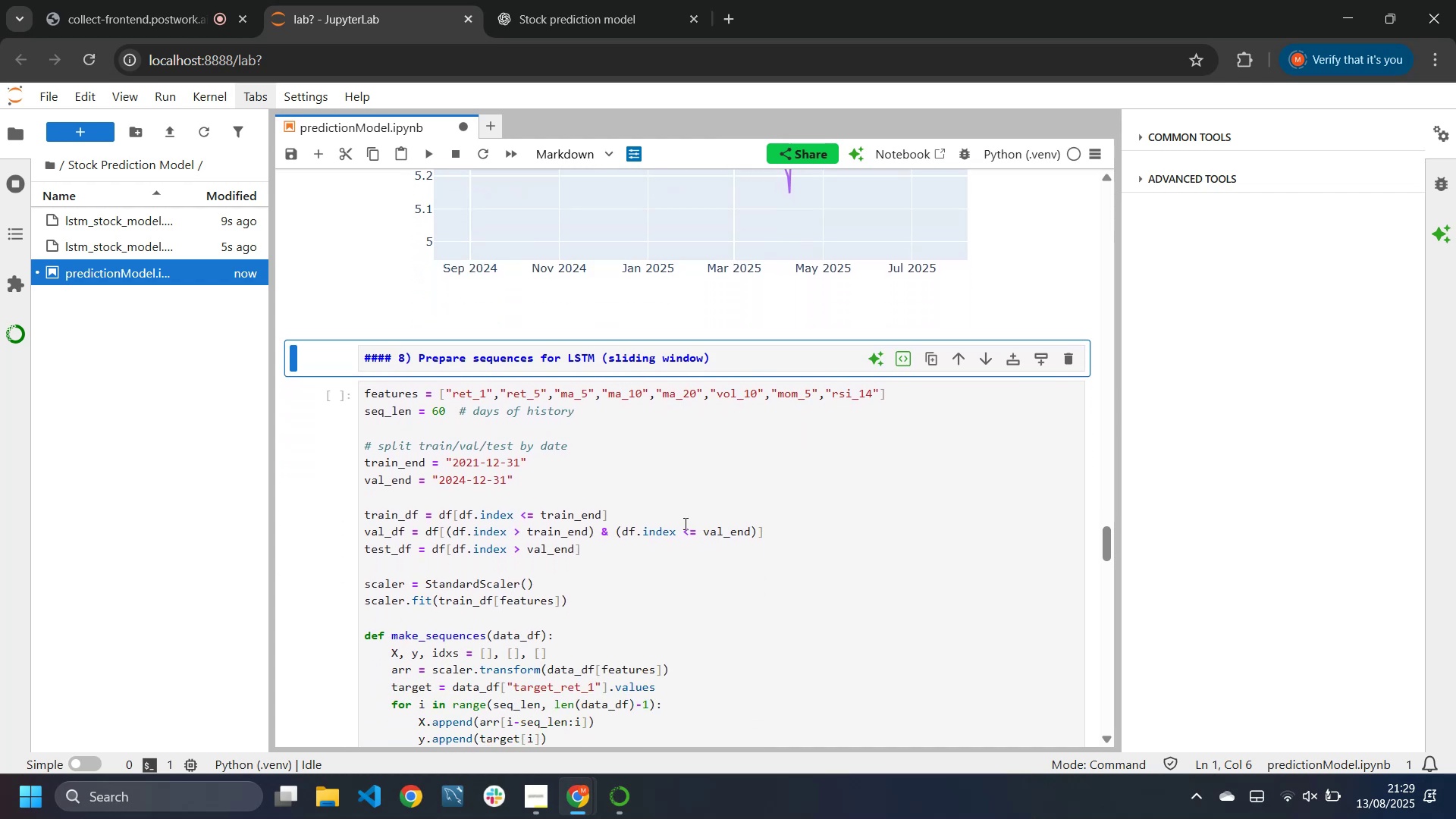 
left_click([669, 522])
 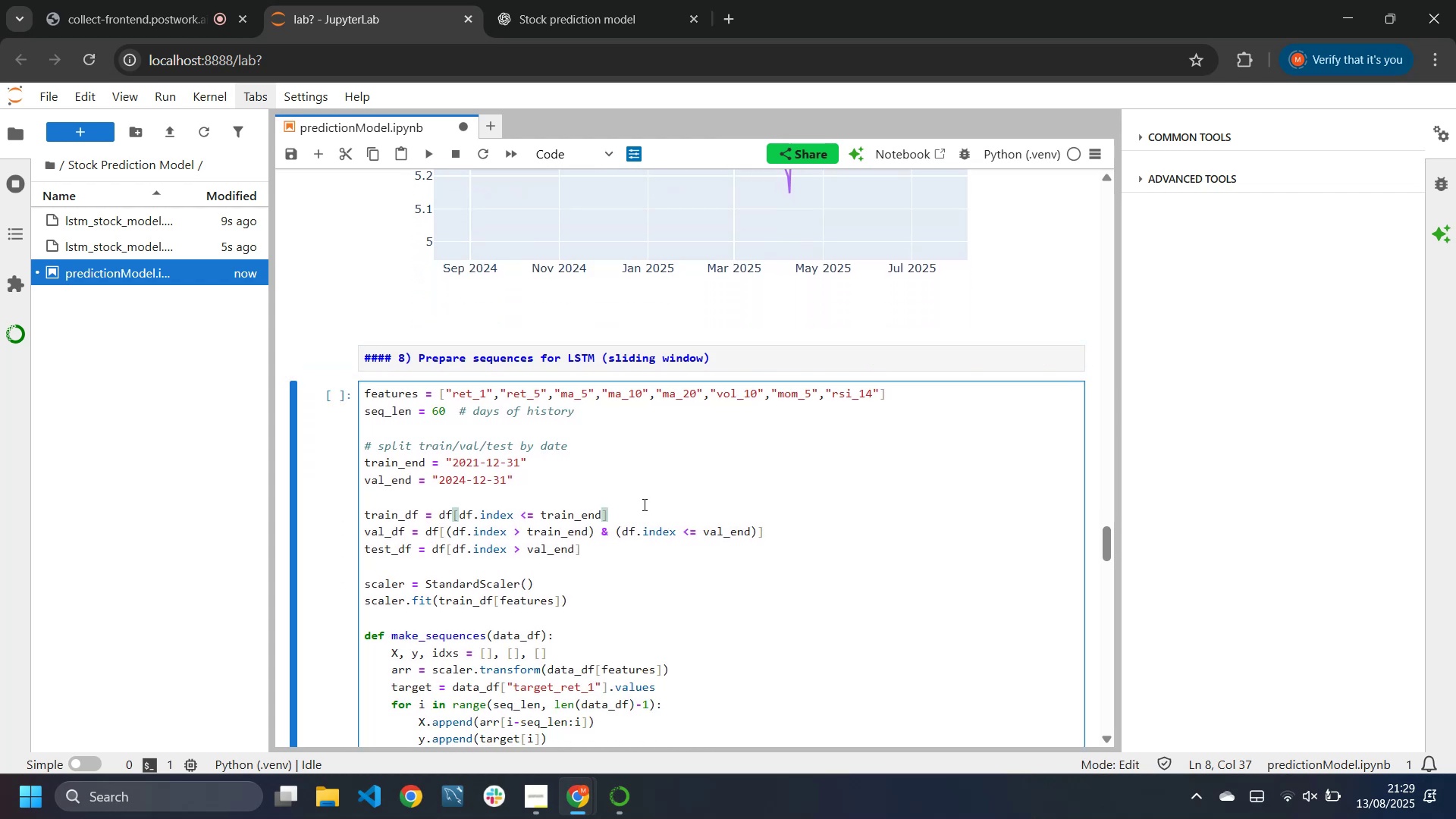 
scroll: coordinate [643, 504], scroll_direction: down, amount: 2.0
 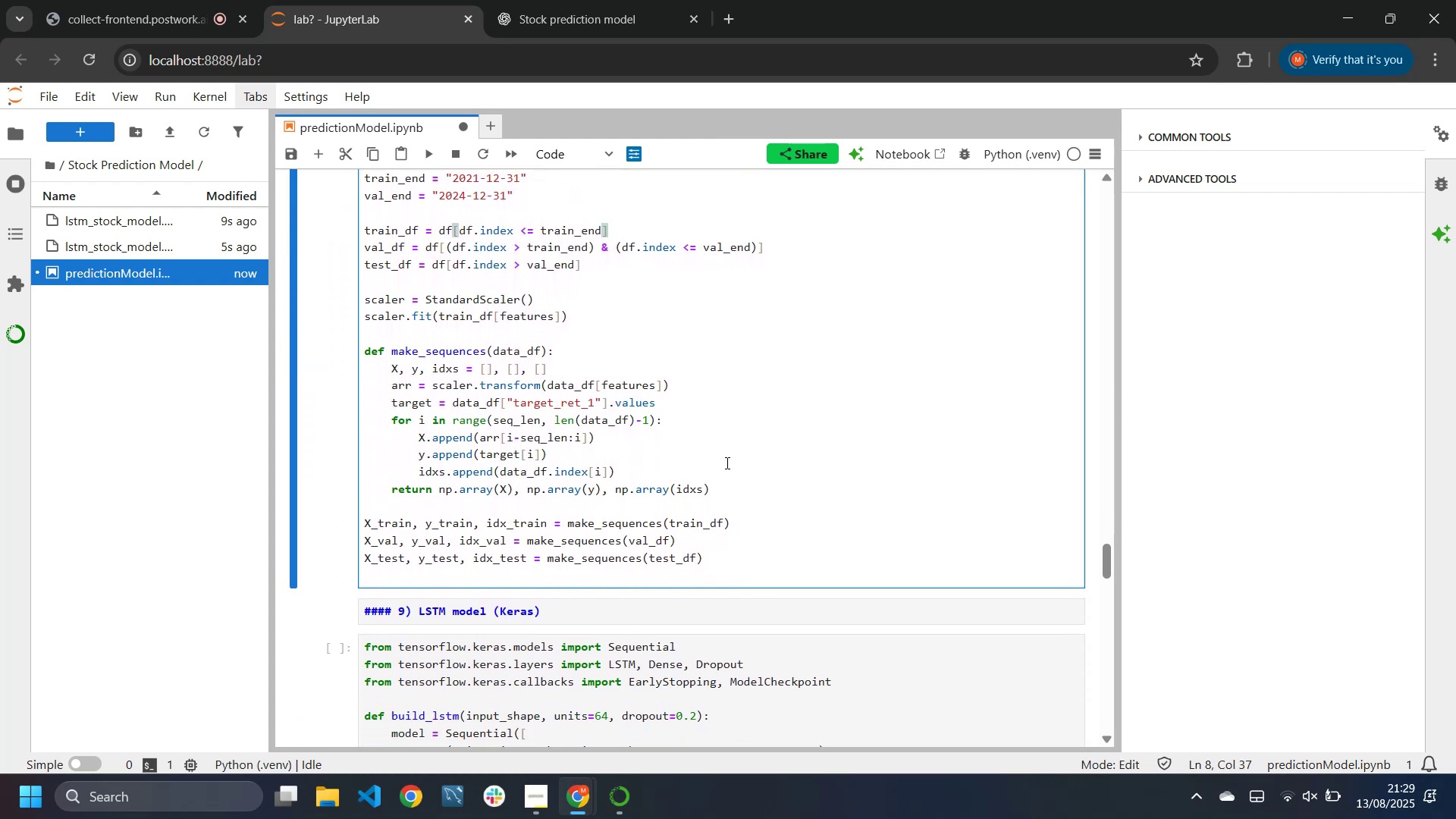 
left_click([726, 463])
 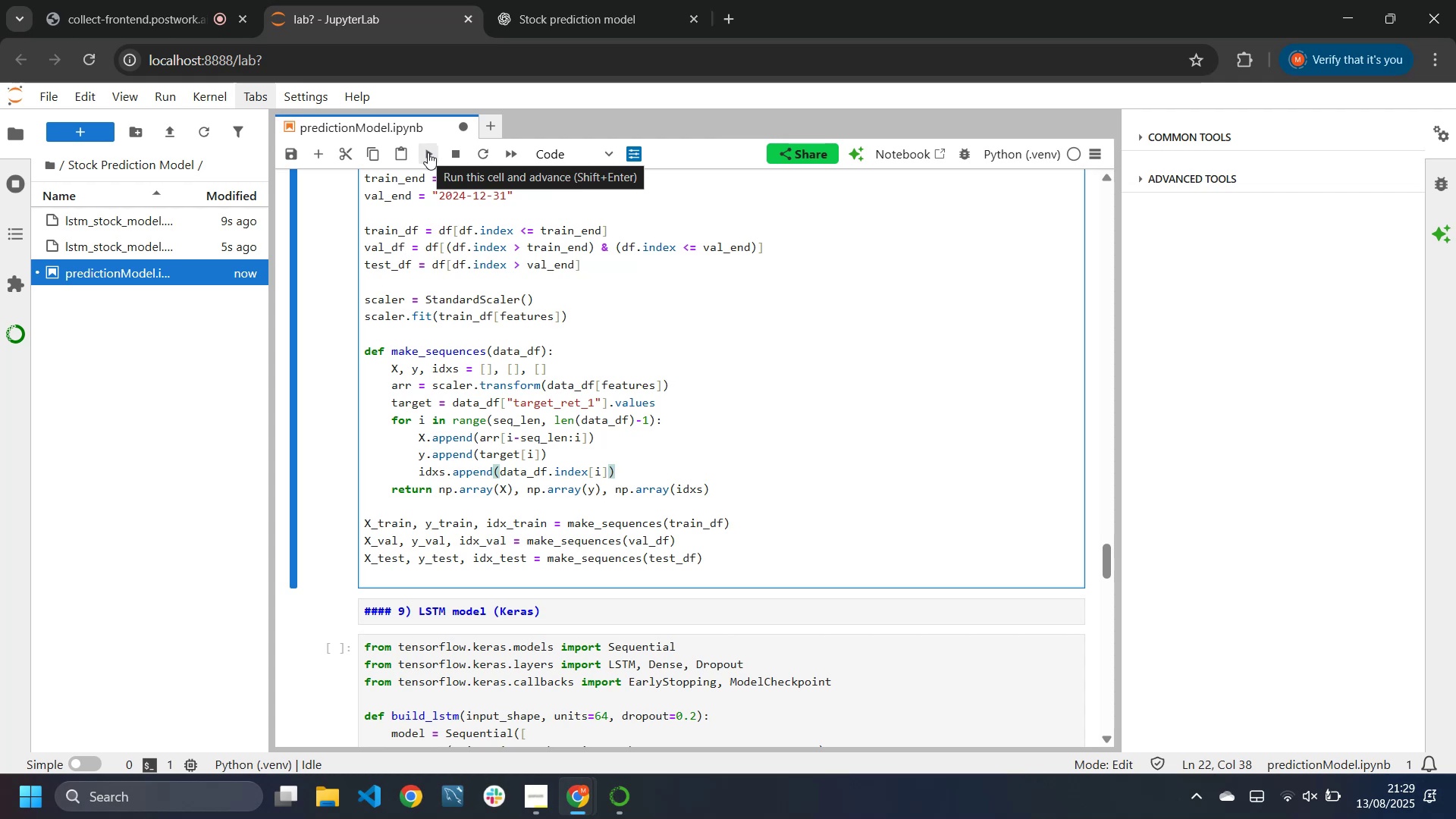 
wait(10.34)
 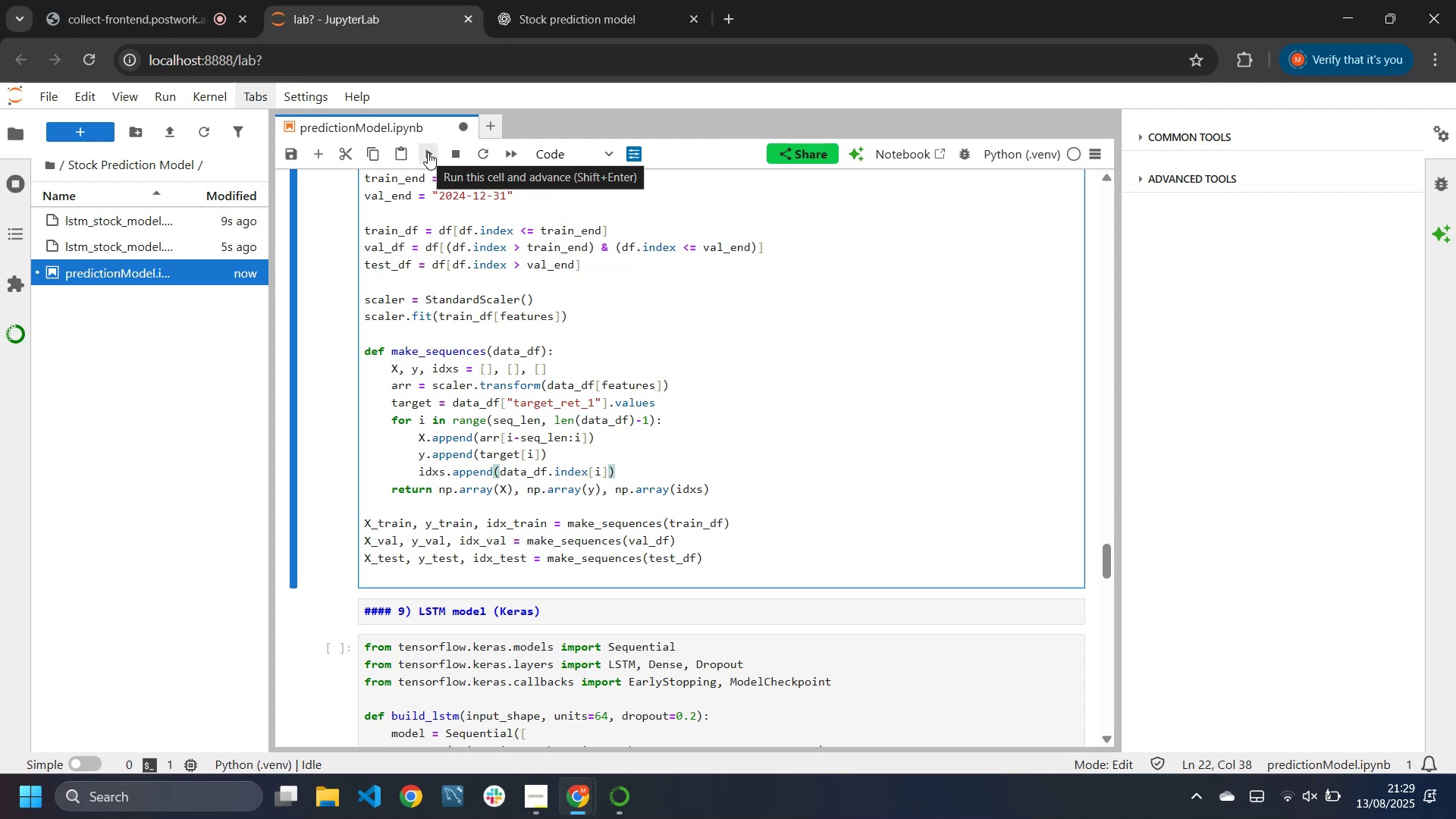 
left_click([428, 152])
 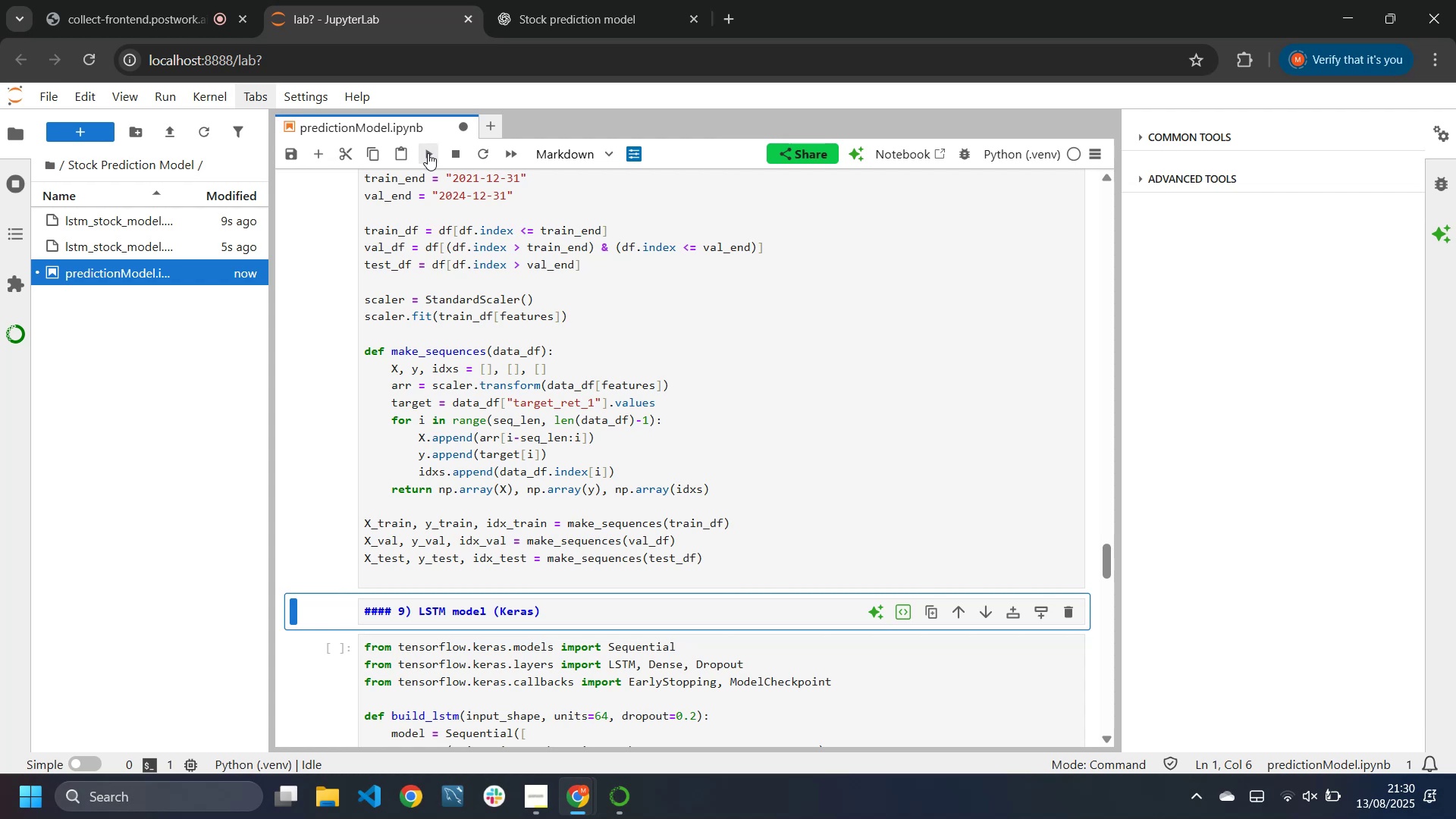 
wait(6.84)
 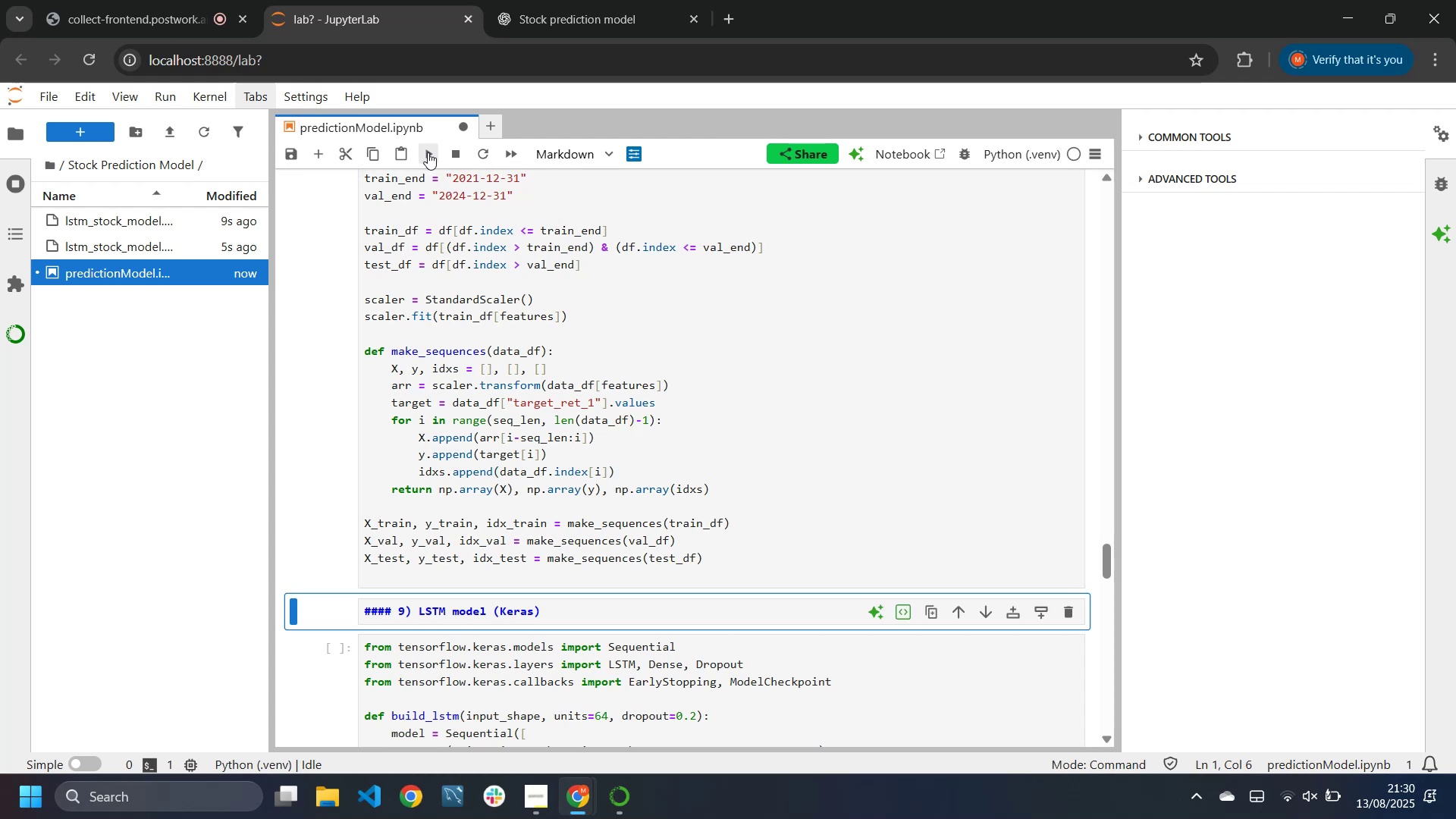 
left_click([685, 362])
 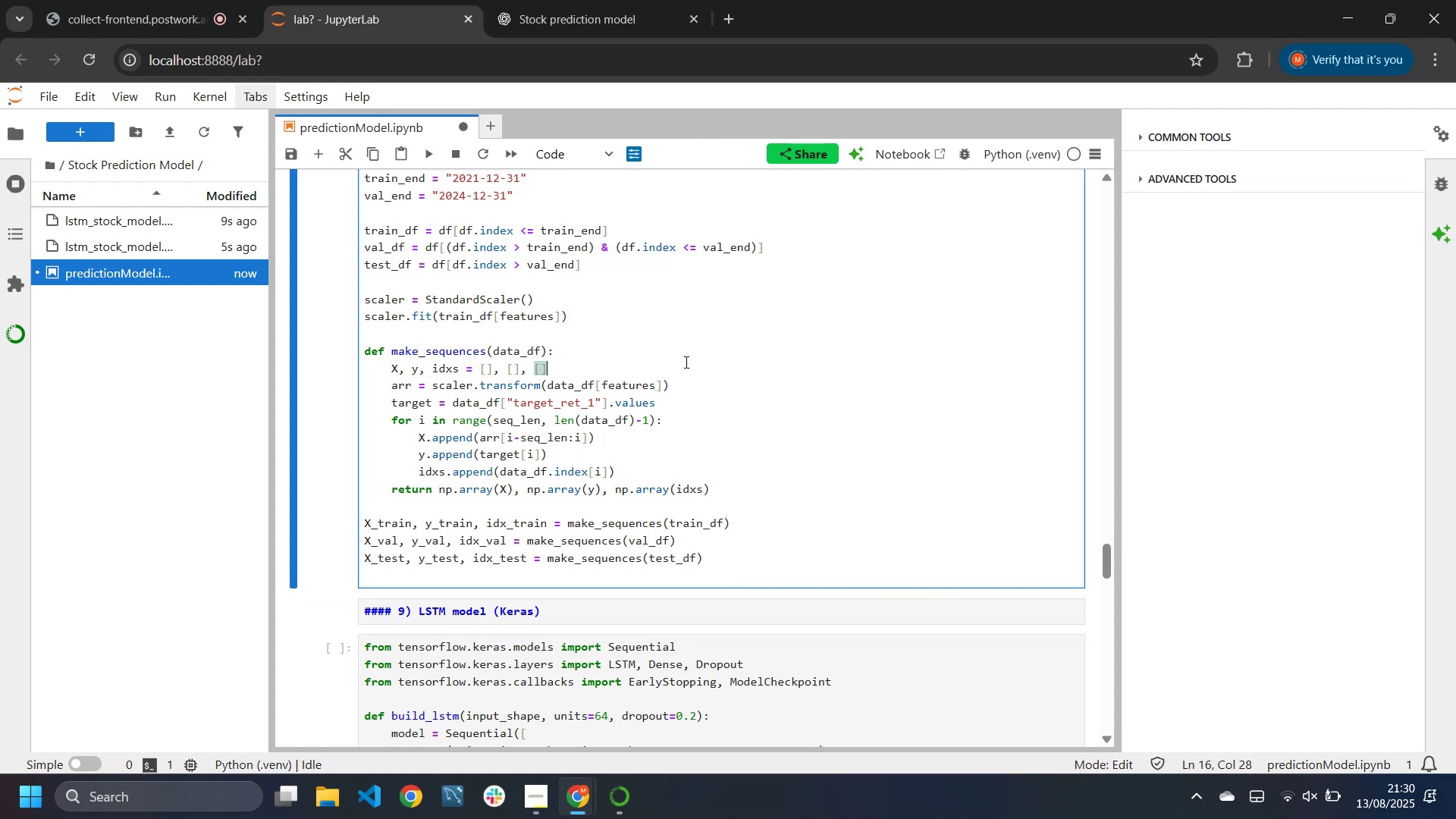 
scroll: coordinate [685, 362], scroll_direction: down, amount: 3.0
 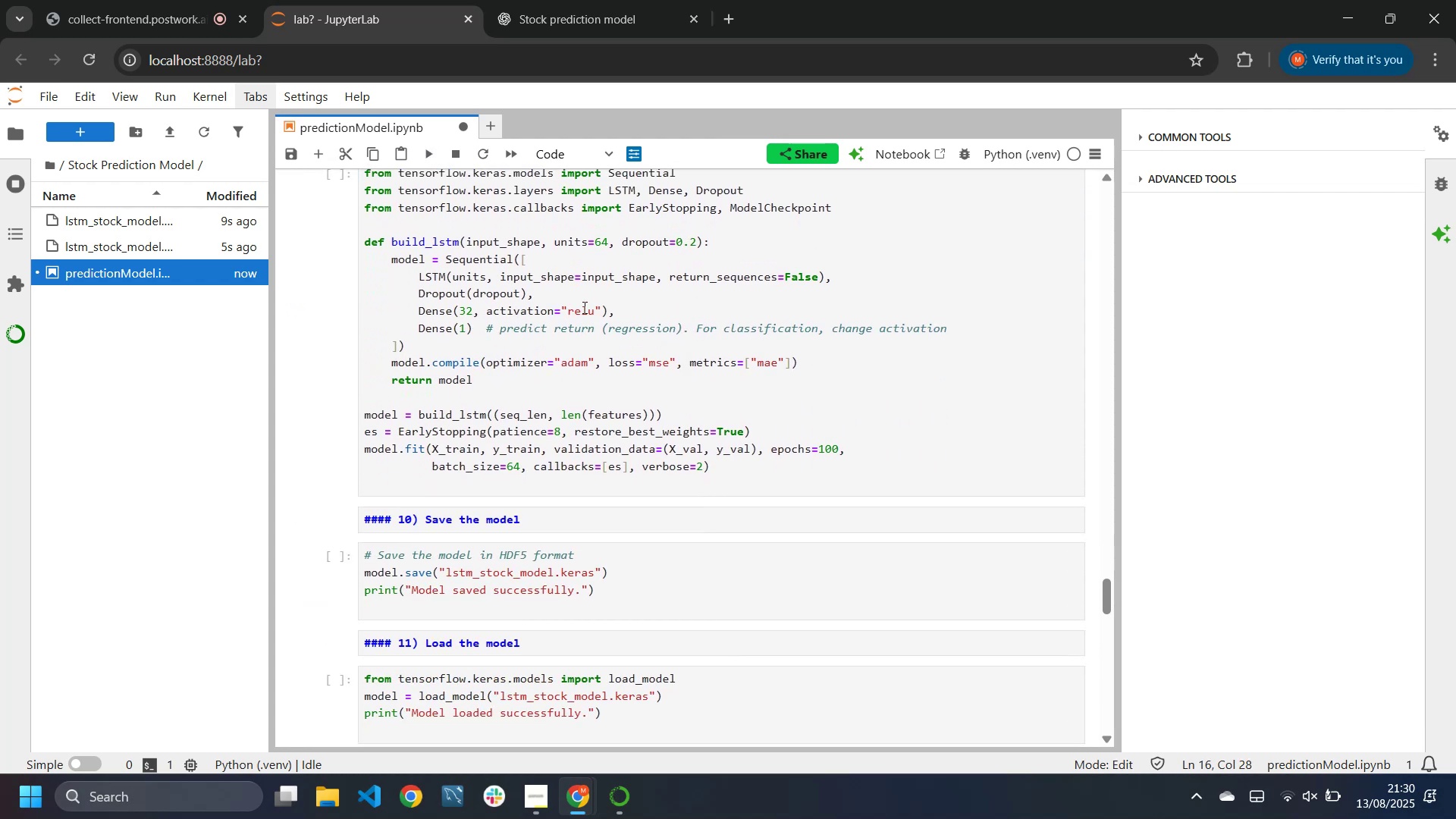 
left_click([583, 307])
 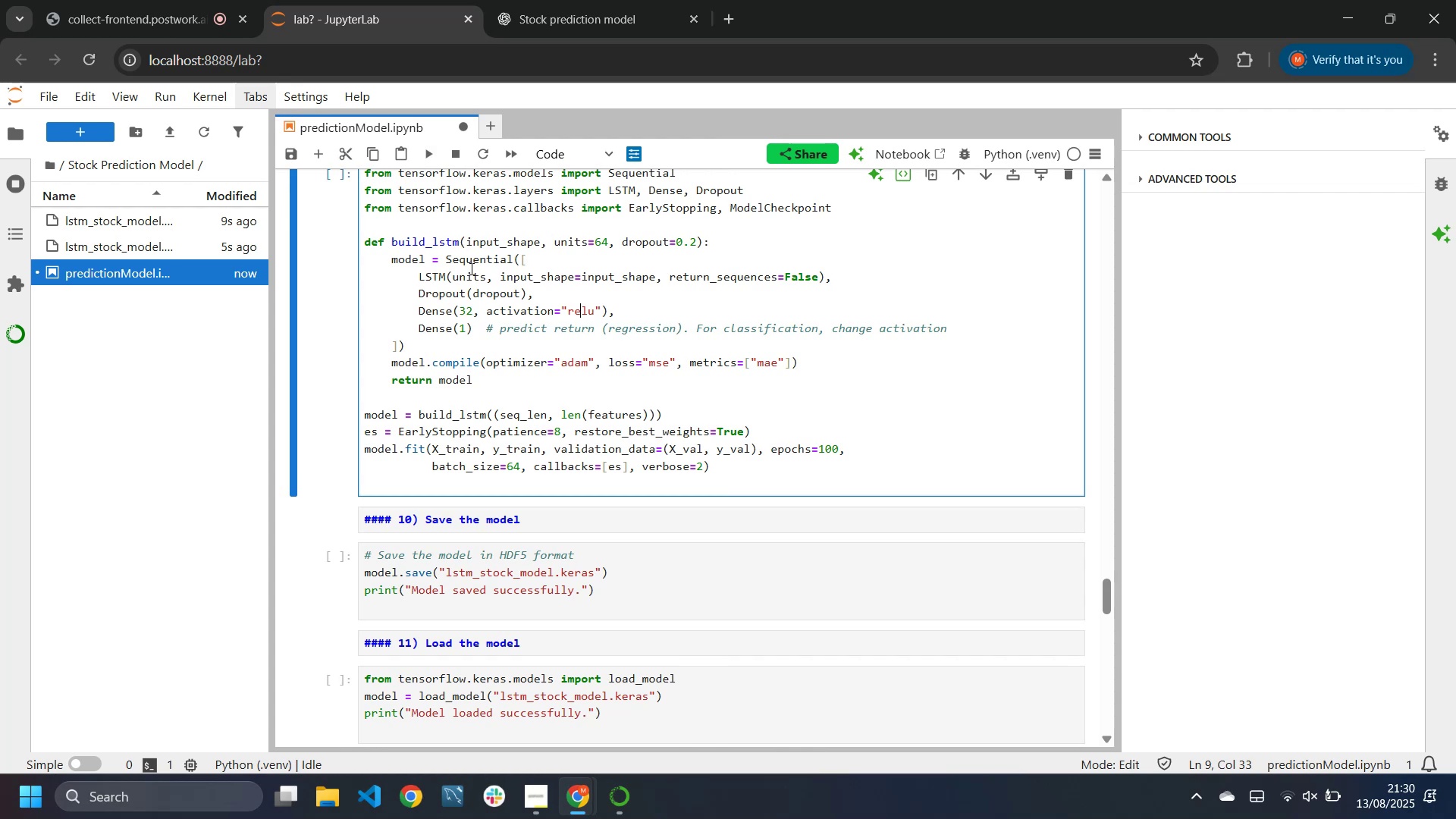 
left_click([428, 152])
 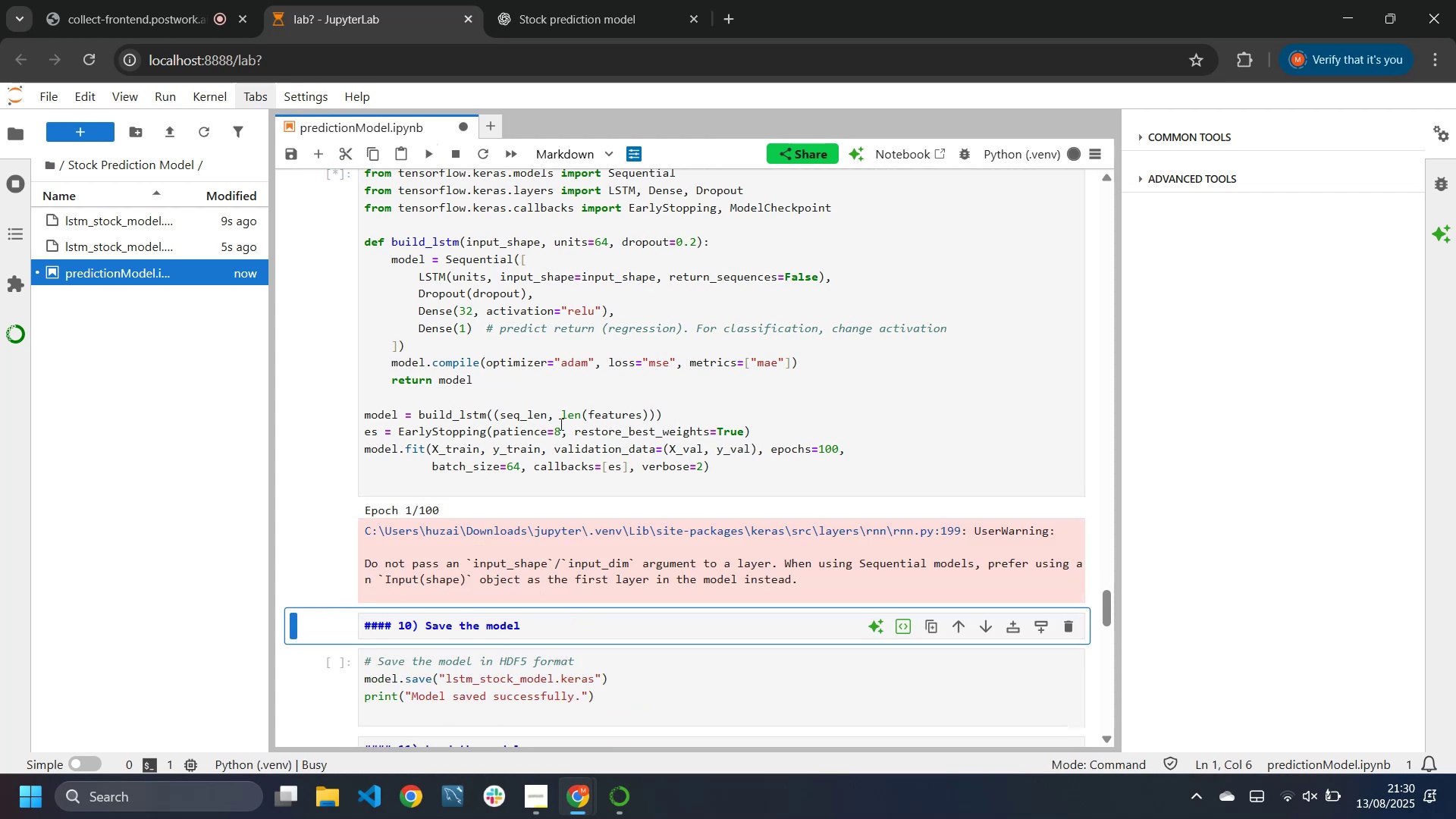 
scroll: coordinate [569, 458], scroll_direction: down, amount: 5.0
 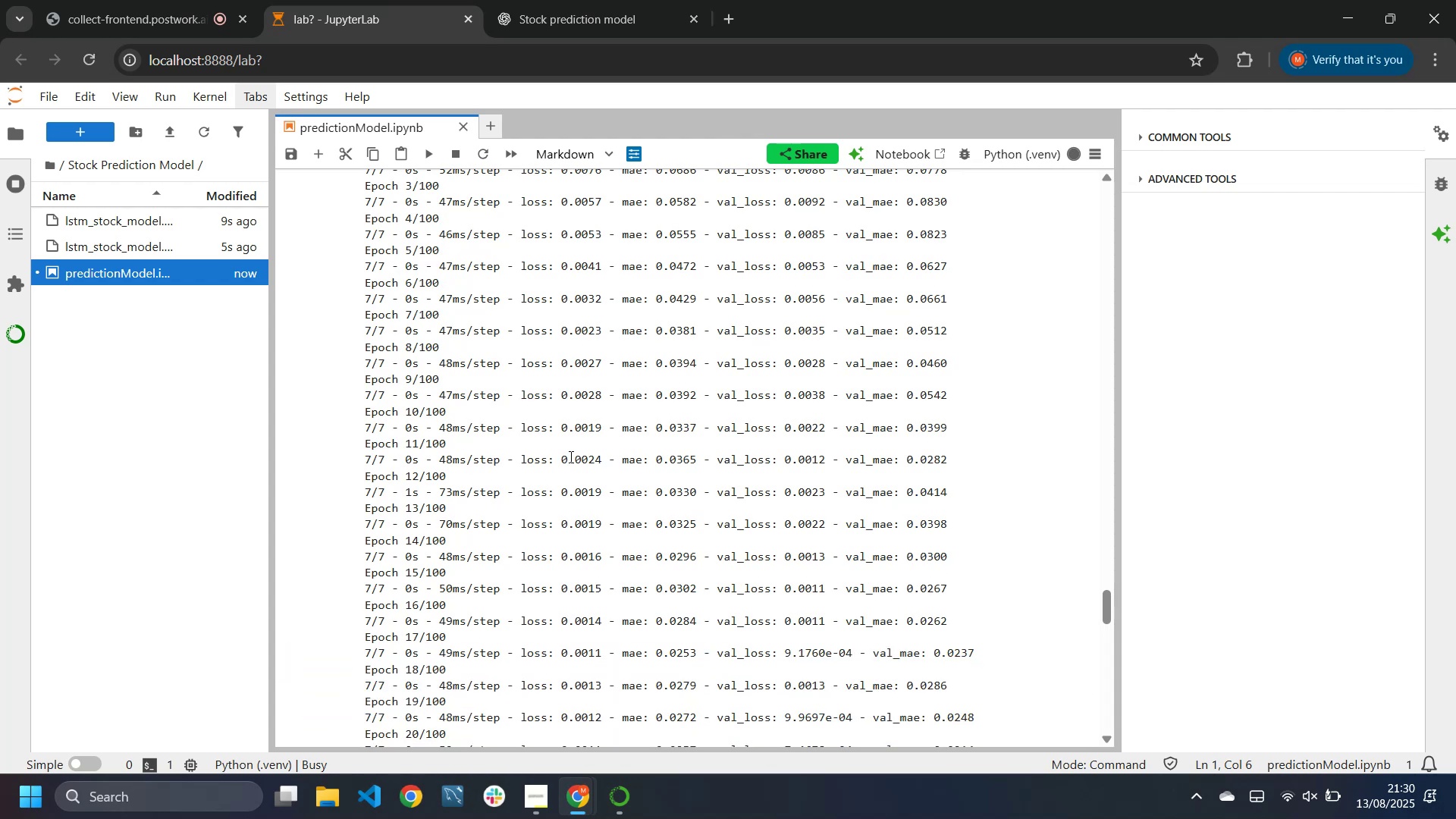 
scroll: coordinate [565, 438], scroll_direction: up, amount: 4.0
 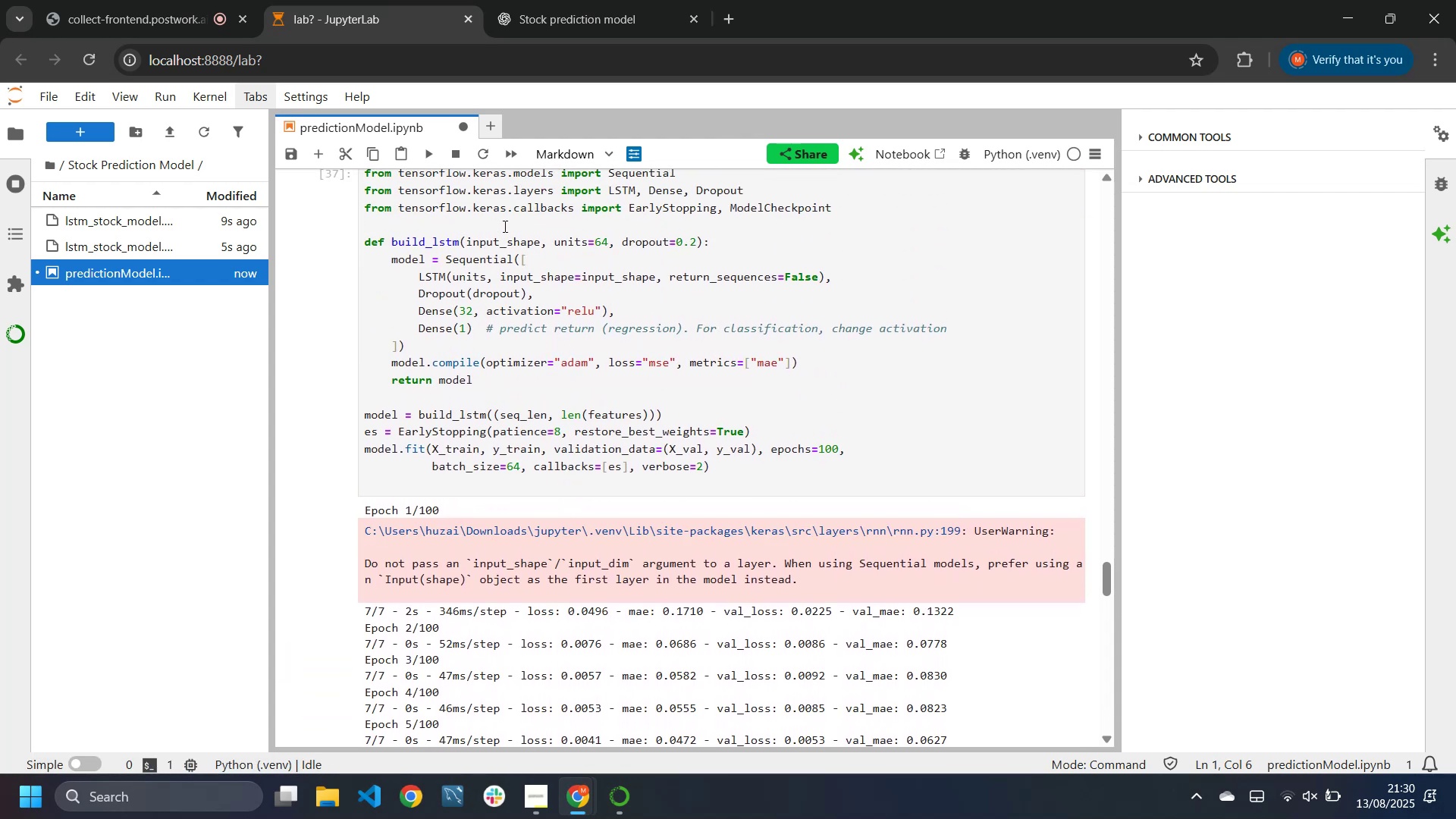 
left_click([457, 156])
 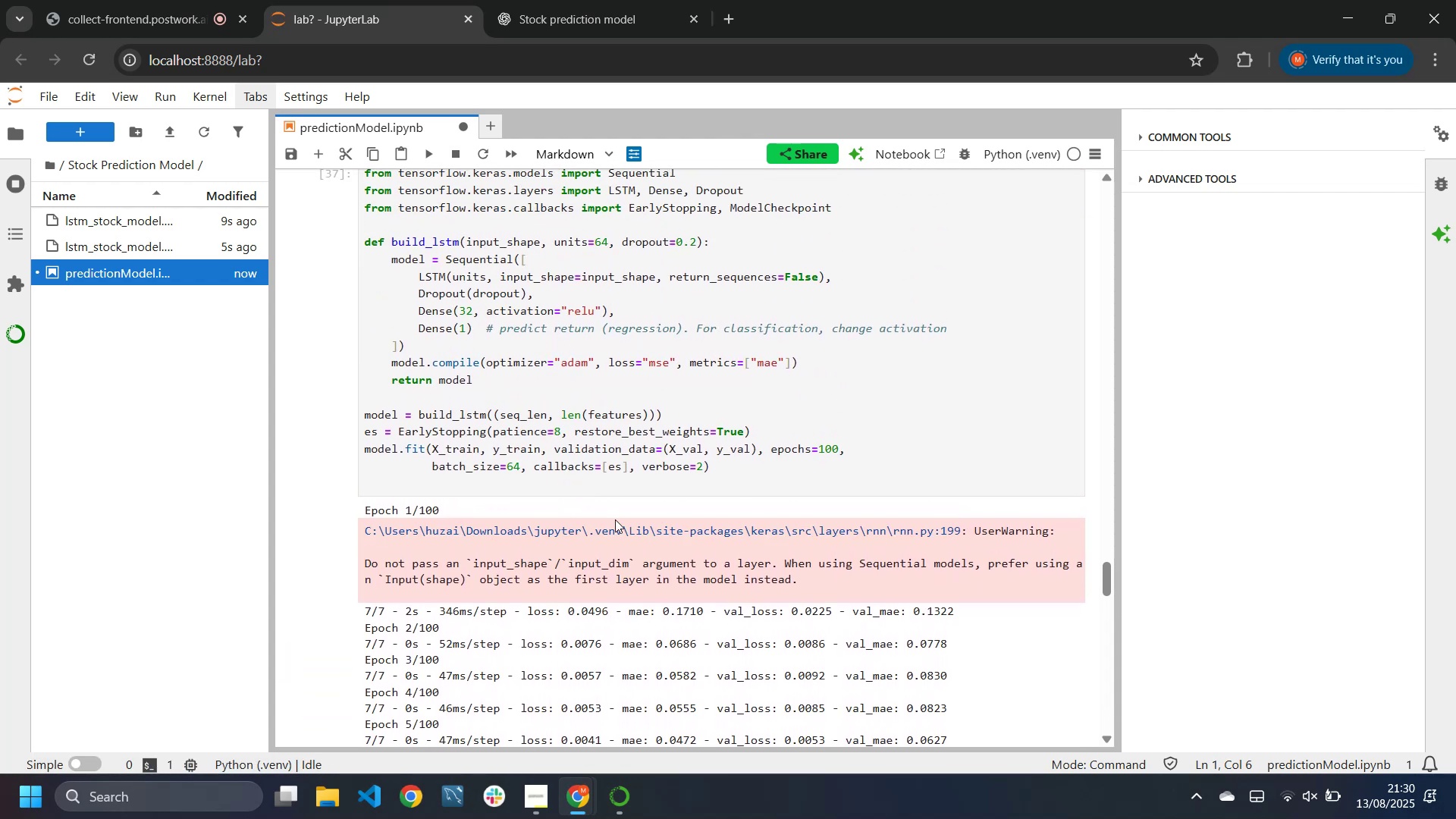 
scroll: coordinate [615, 519], scroll_direction: up, amount: 2.0
 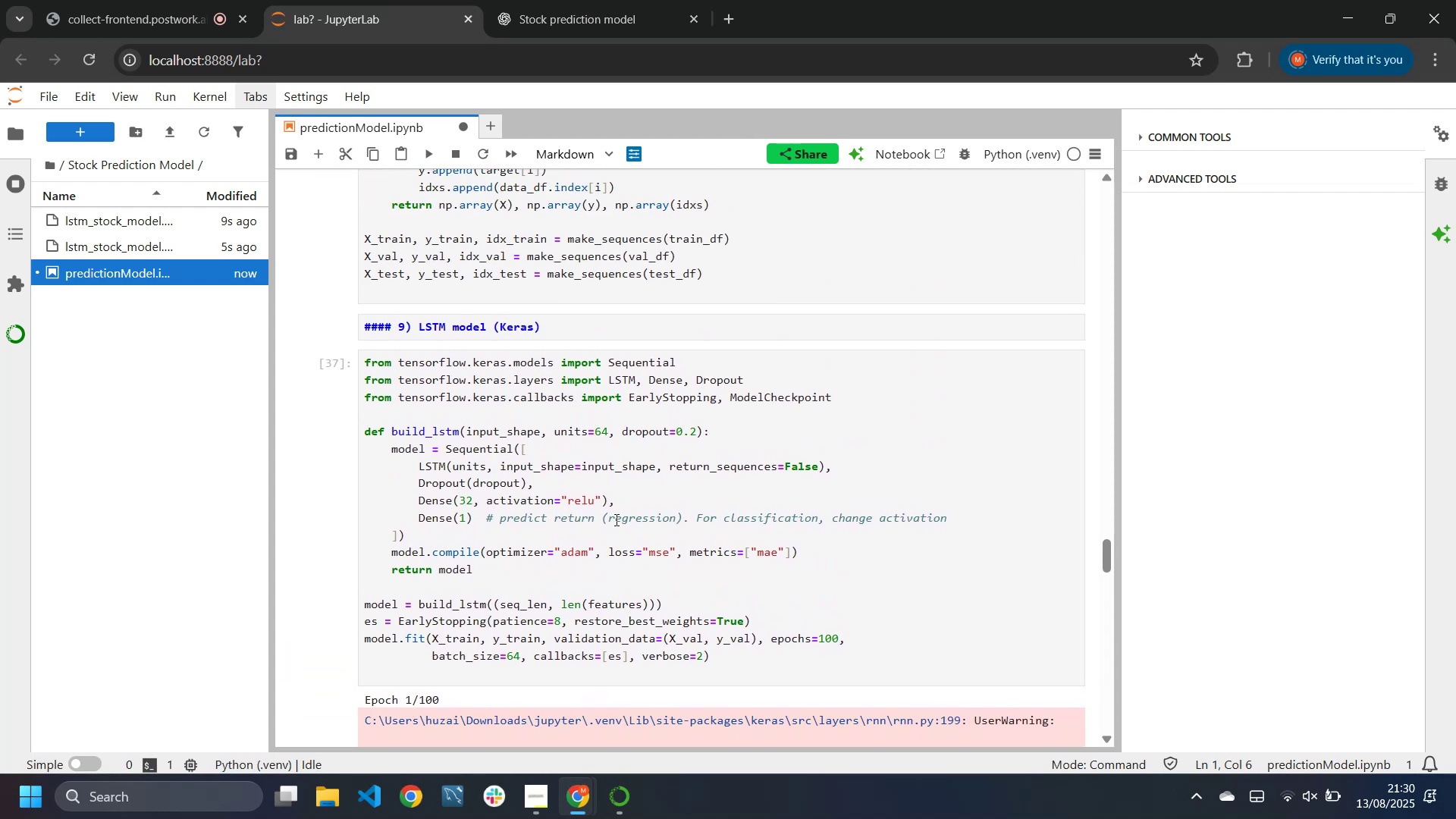 
scroll: coordinate [615, 519], scroll_direction: down, amount: 1.0
 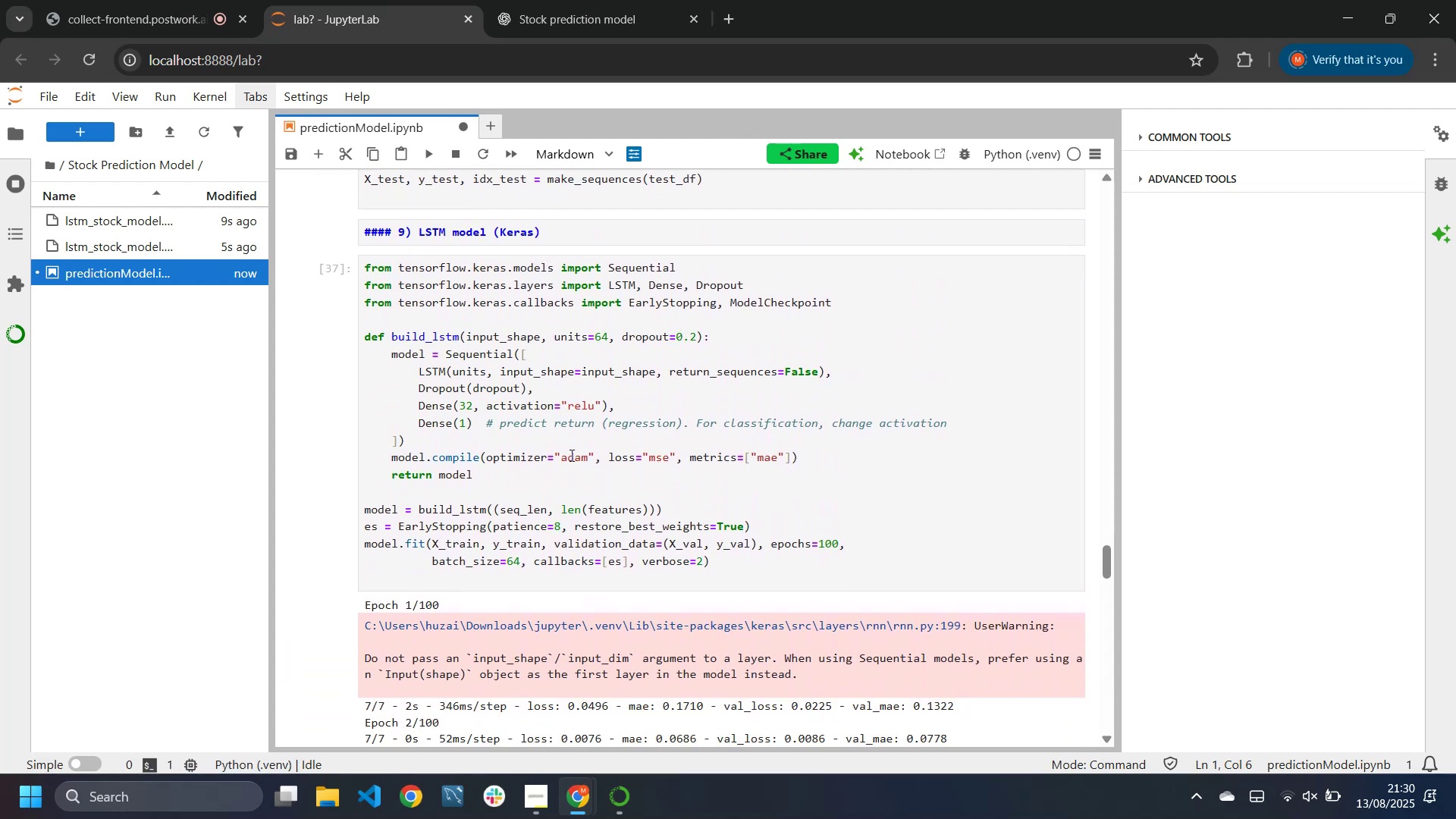 
left_click([570, 455])
 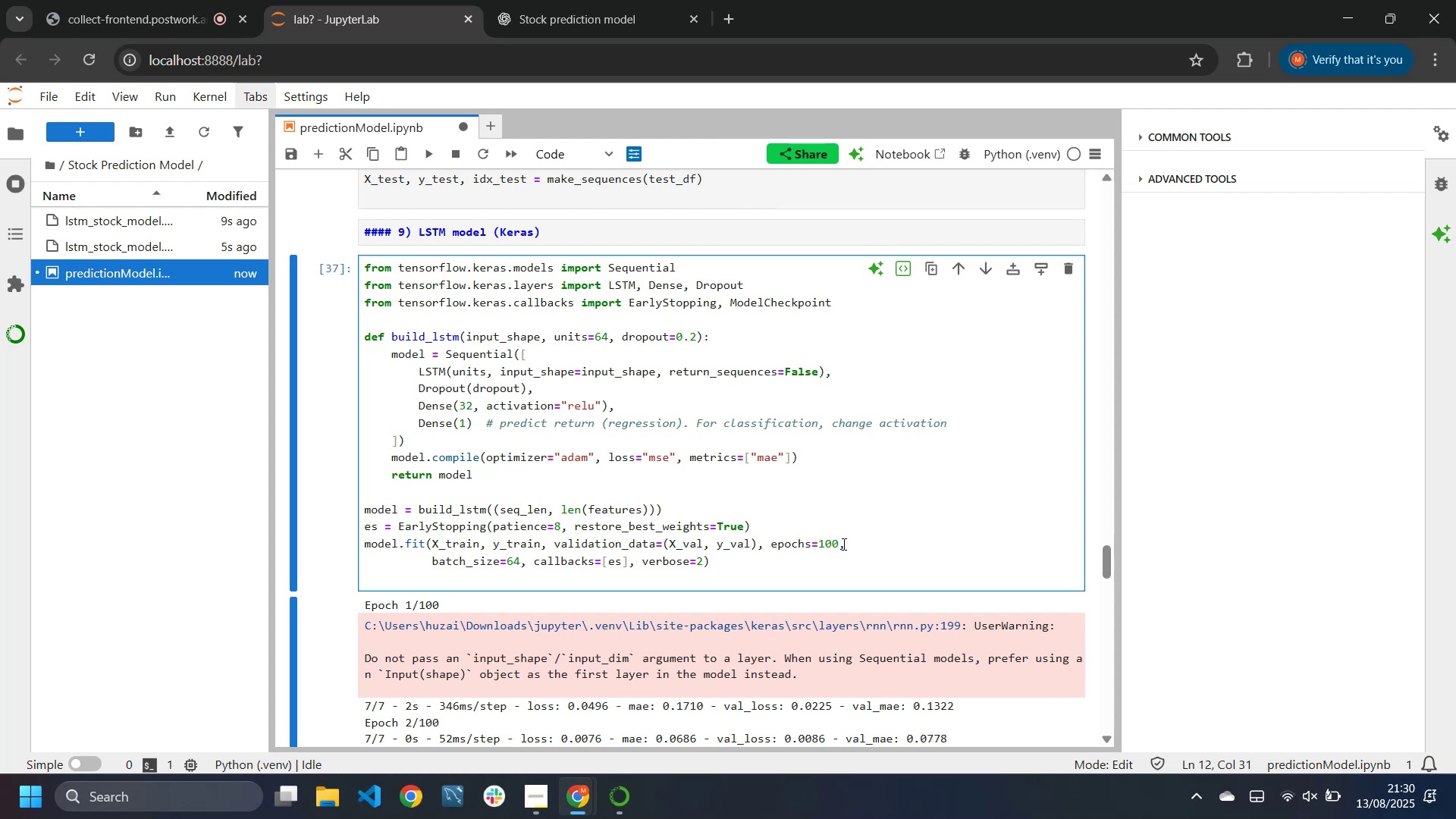 
wait(32.22)
 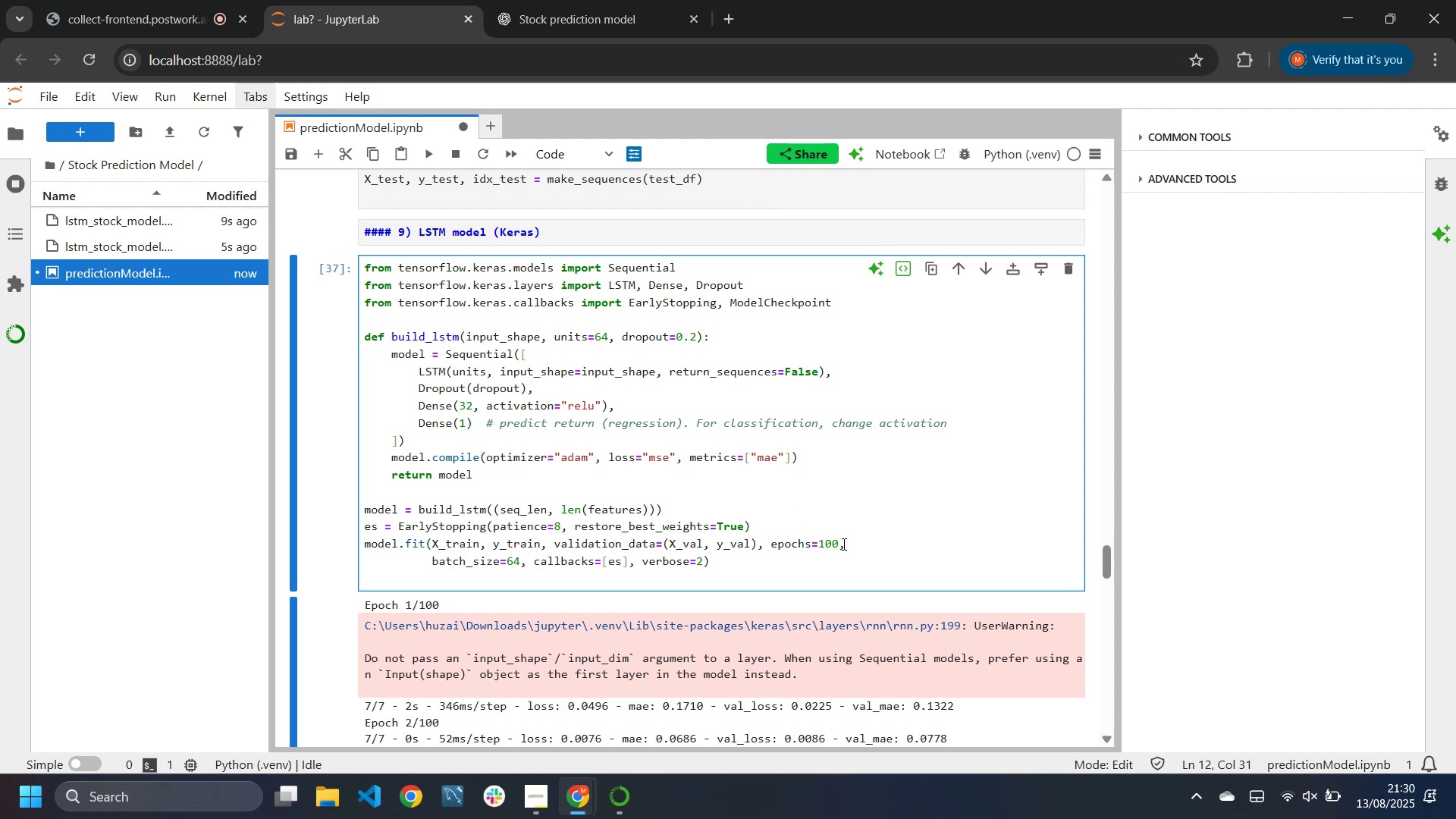 
double_click([469, 375])
 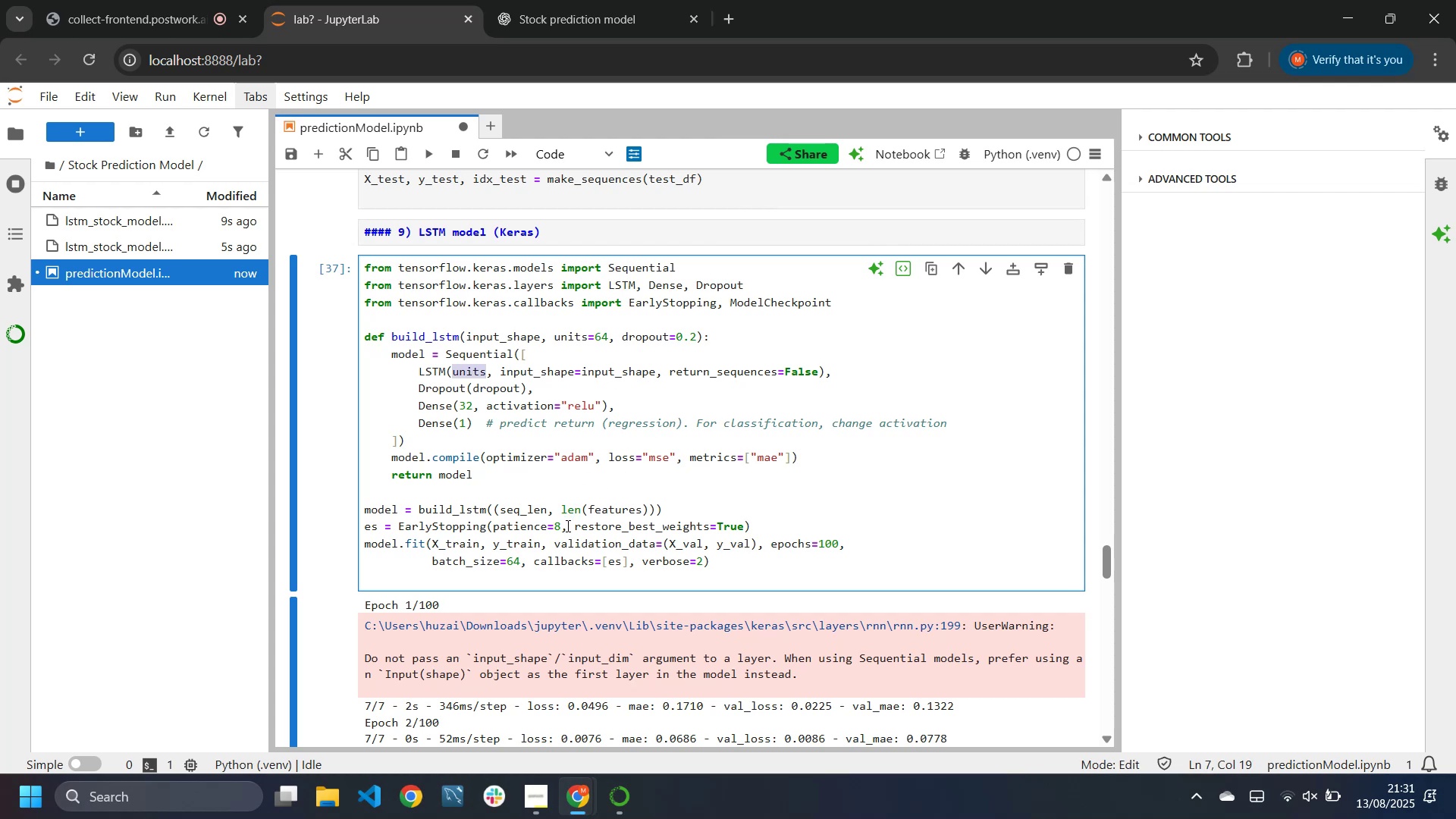 
wait(11.87)
 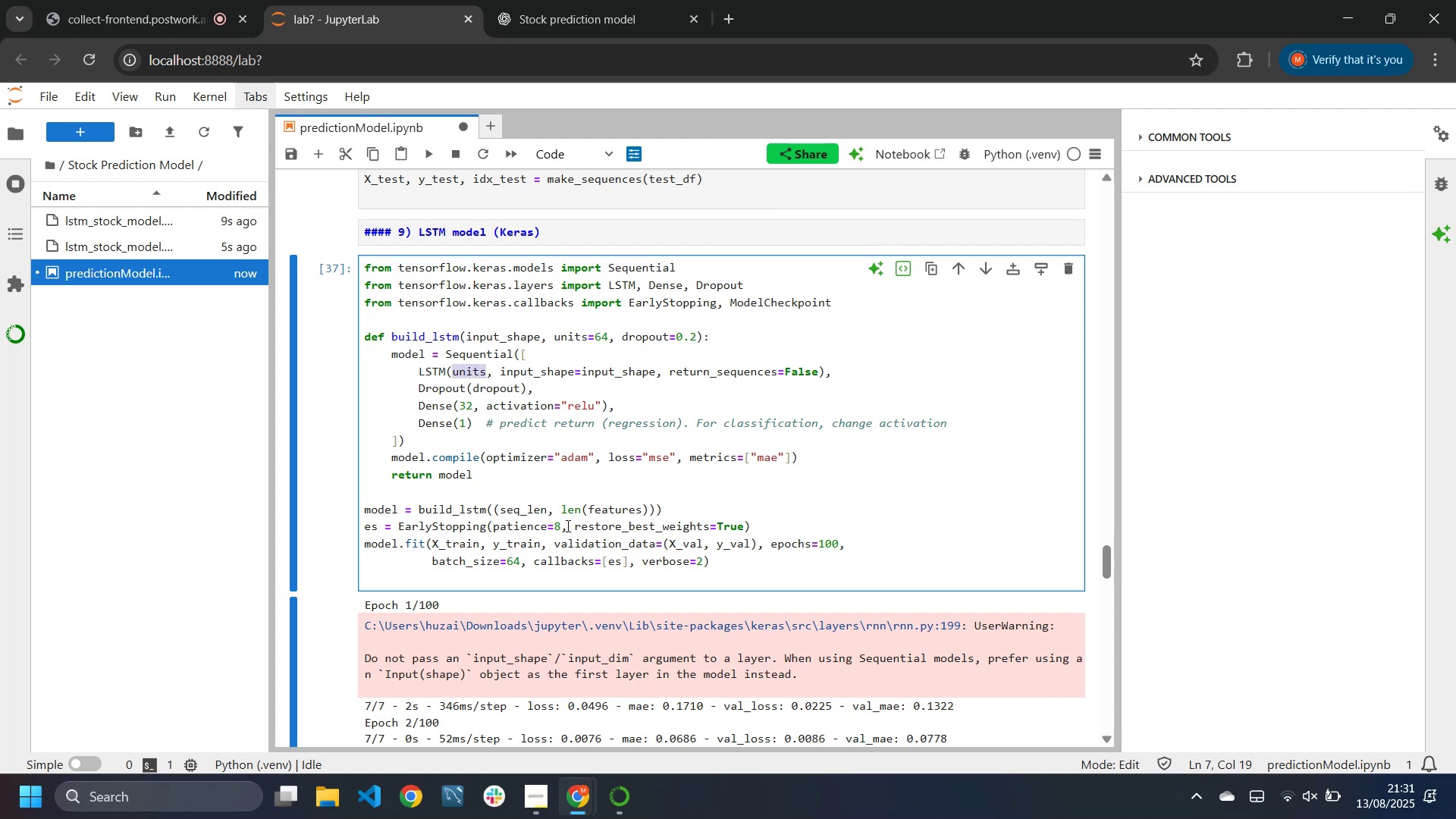 
double_click([523, 511])
 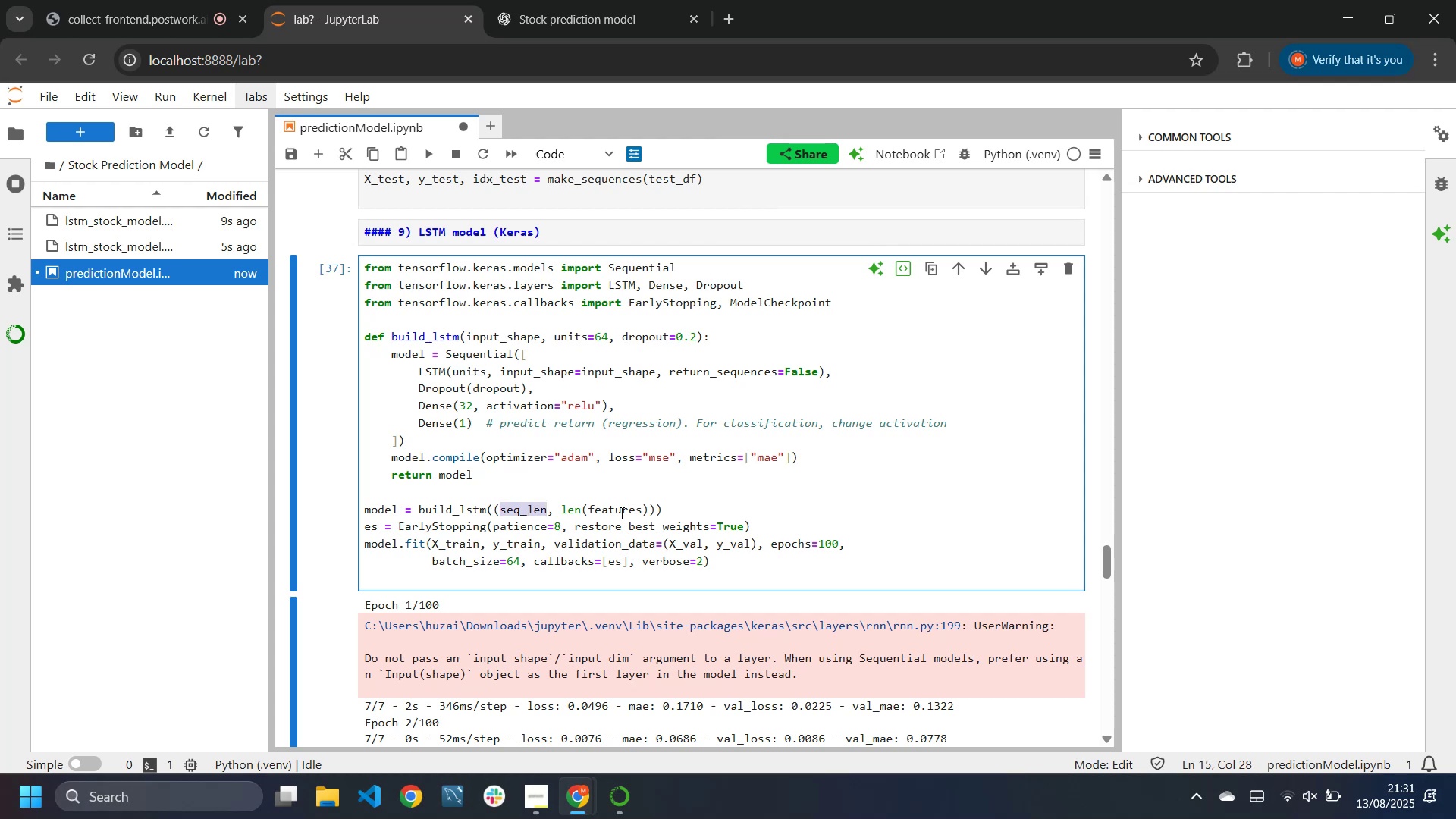 
wait(5.47)
 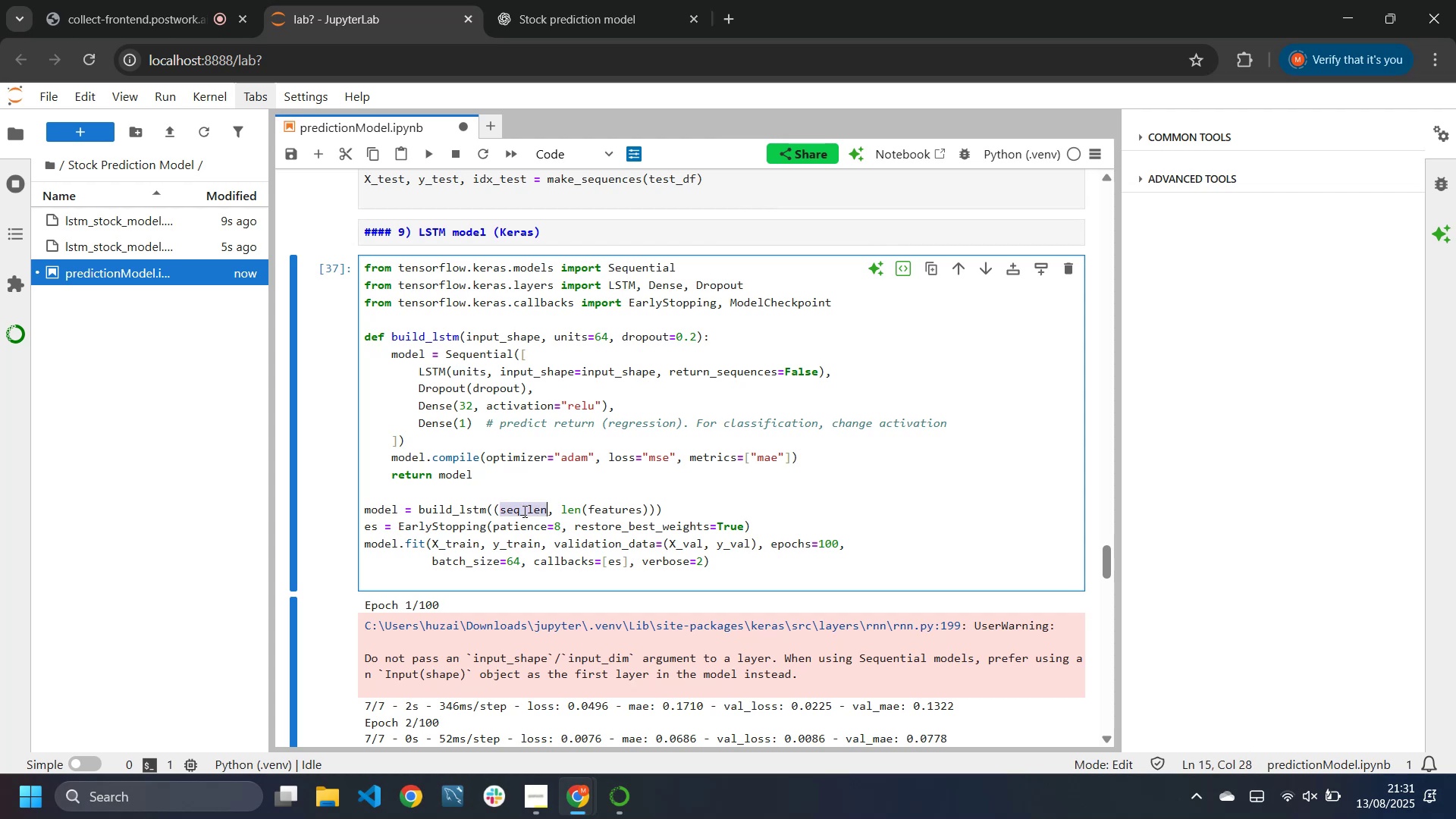 
double_click([620, 513])
 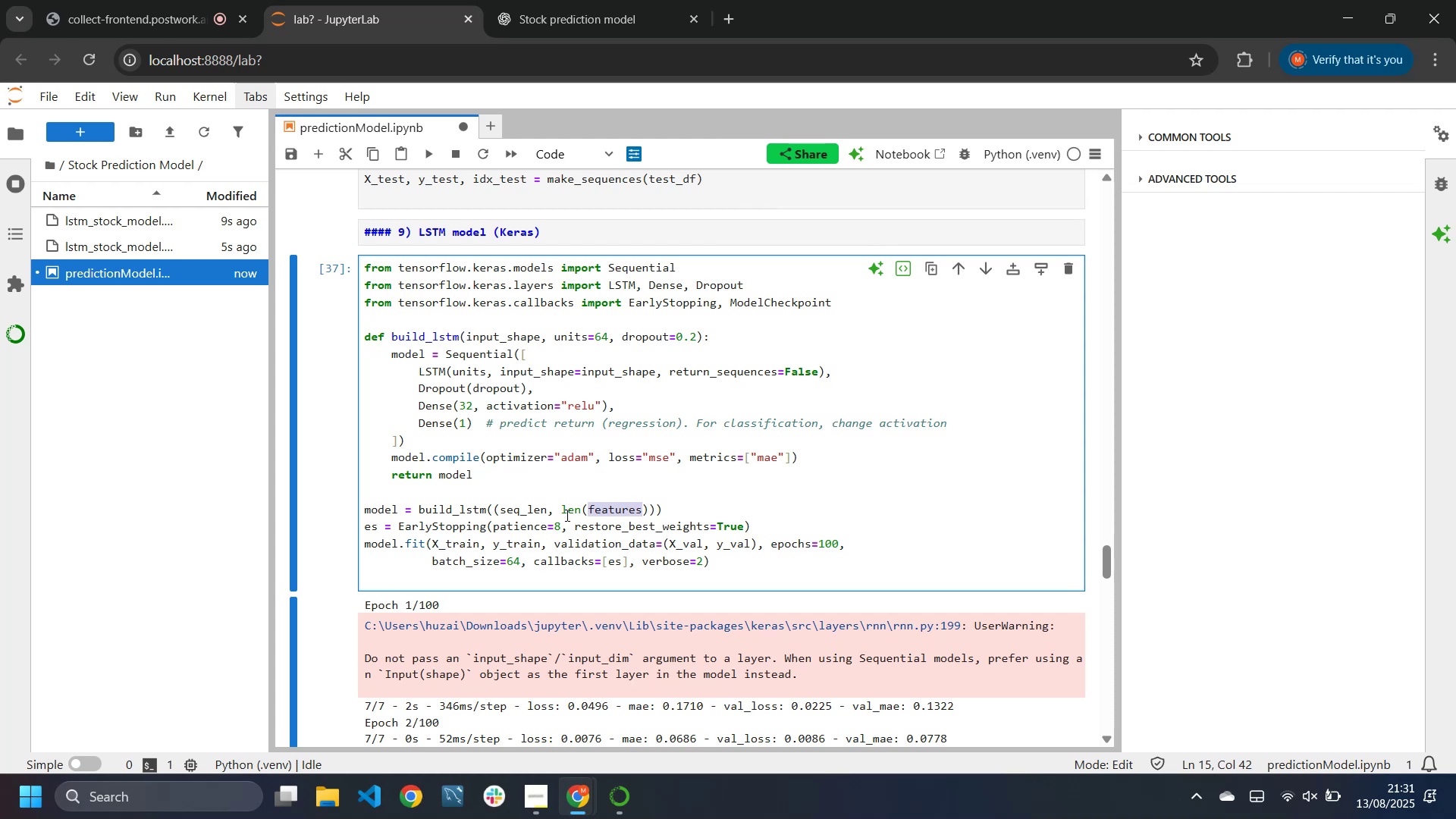 
left_click([566, 515])
 